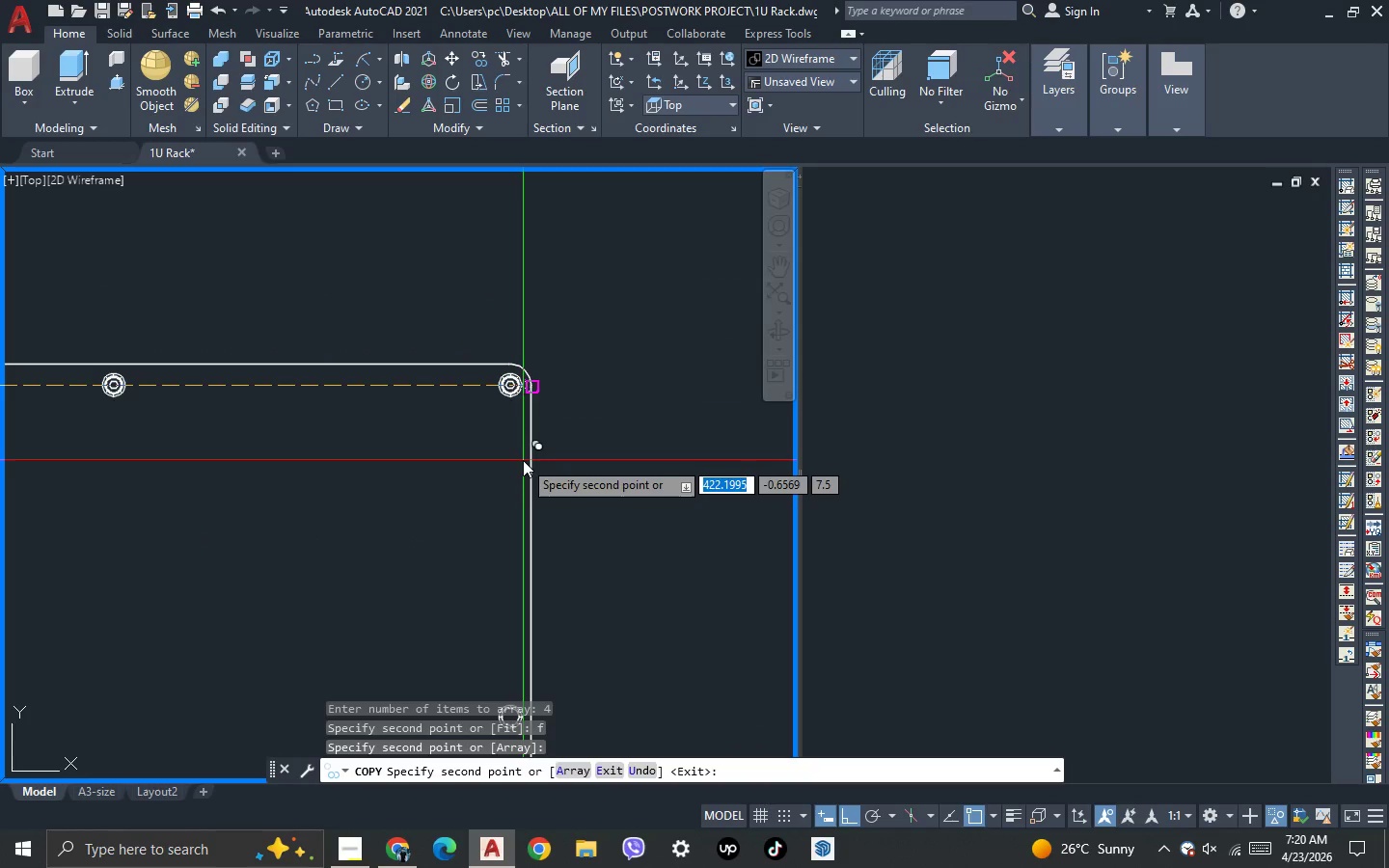 
key(Escape)
 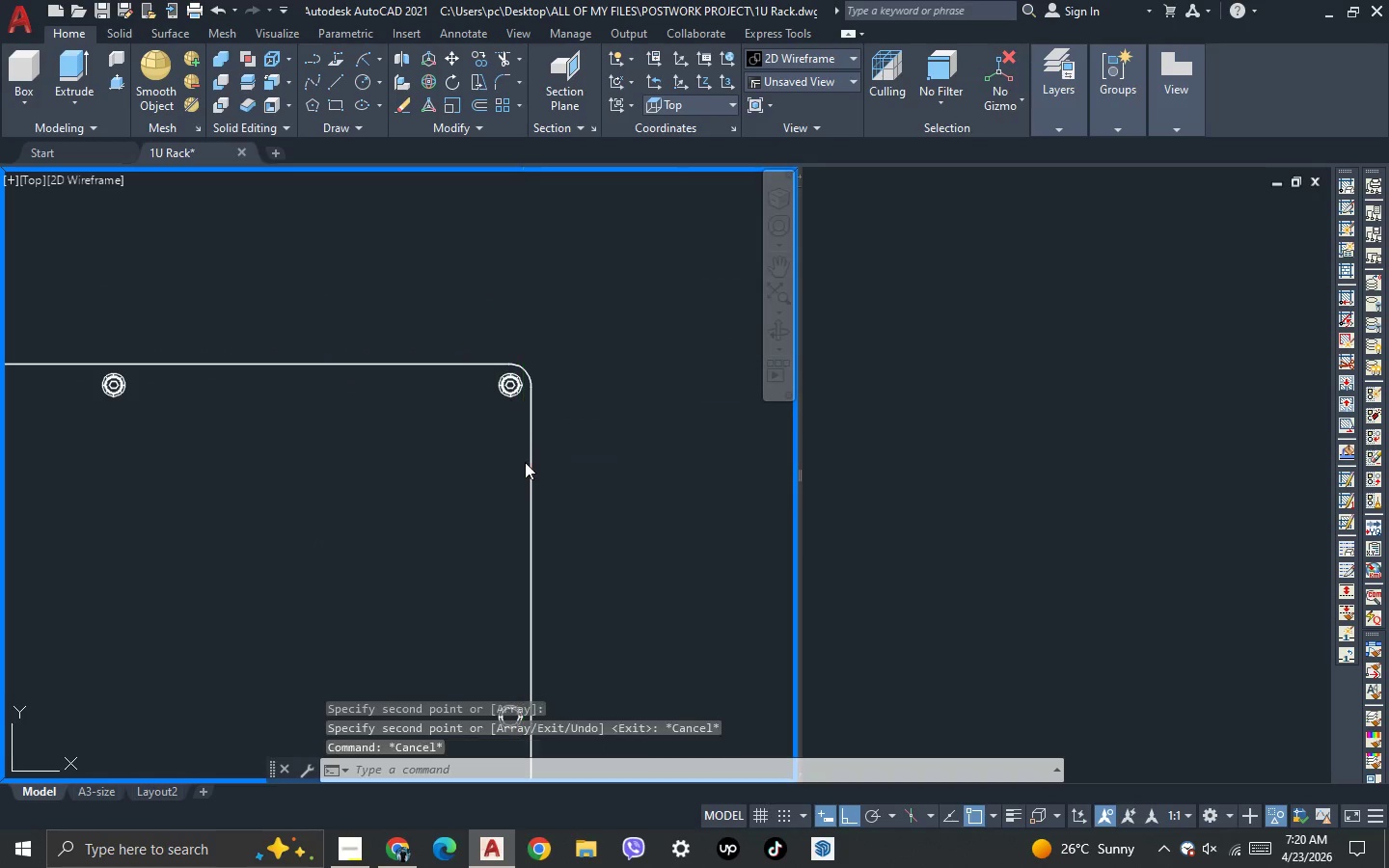 
key(Escape)
 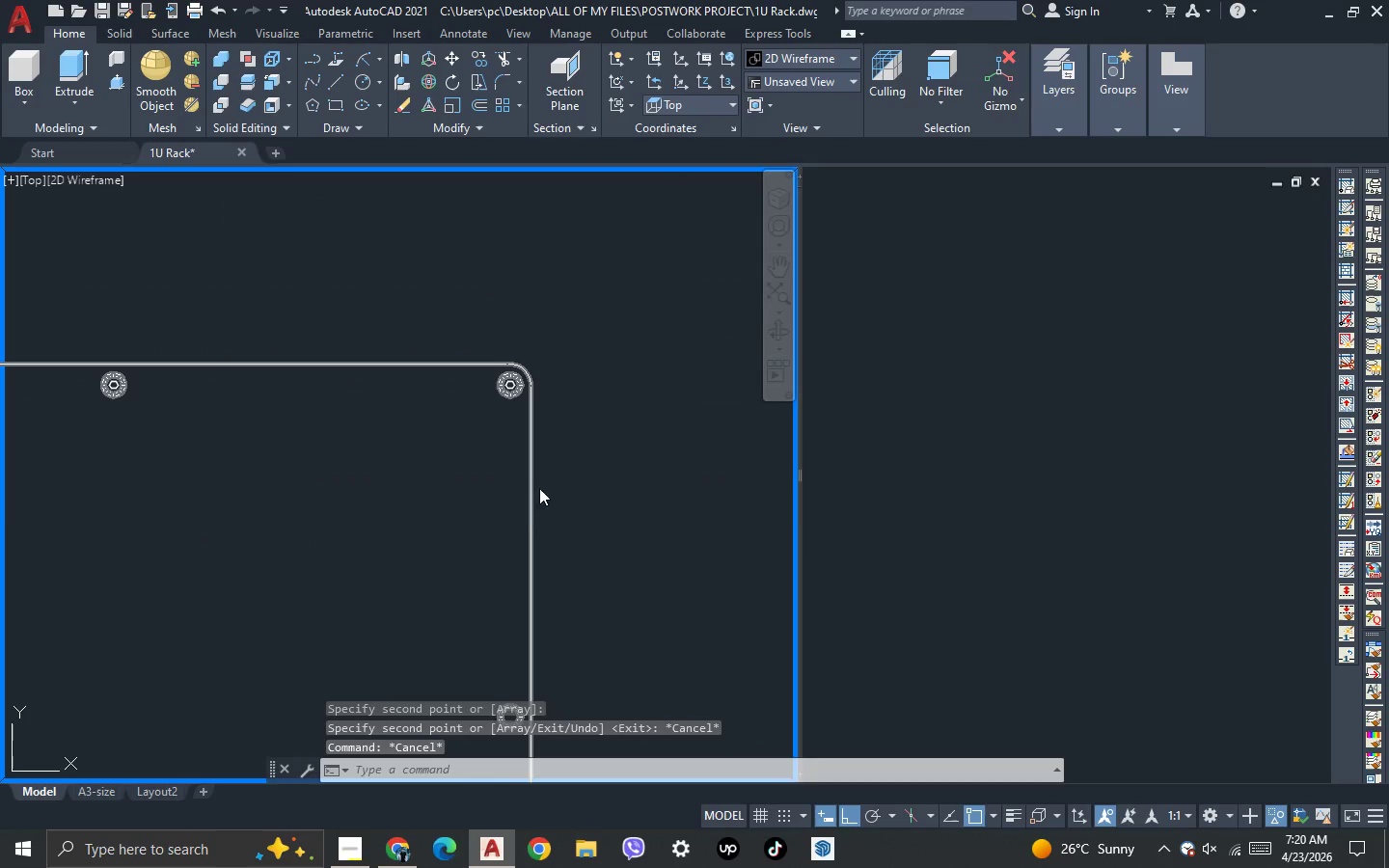 
key(3)
 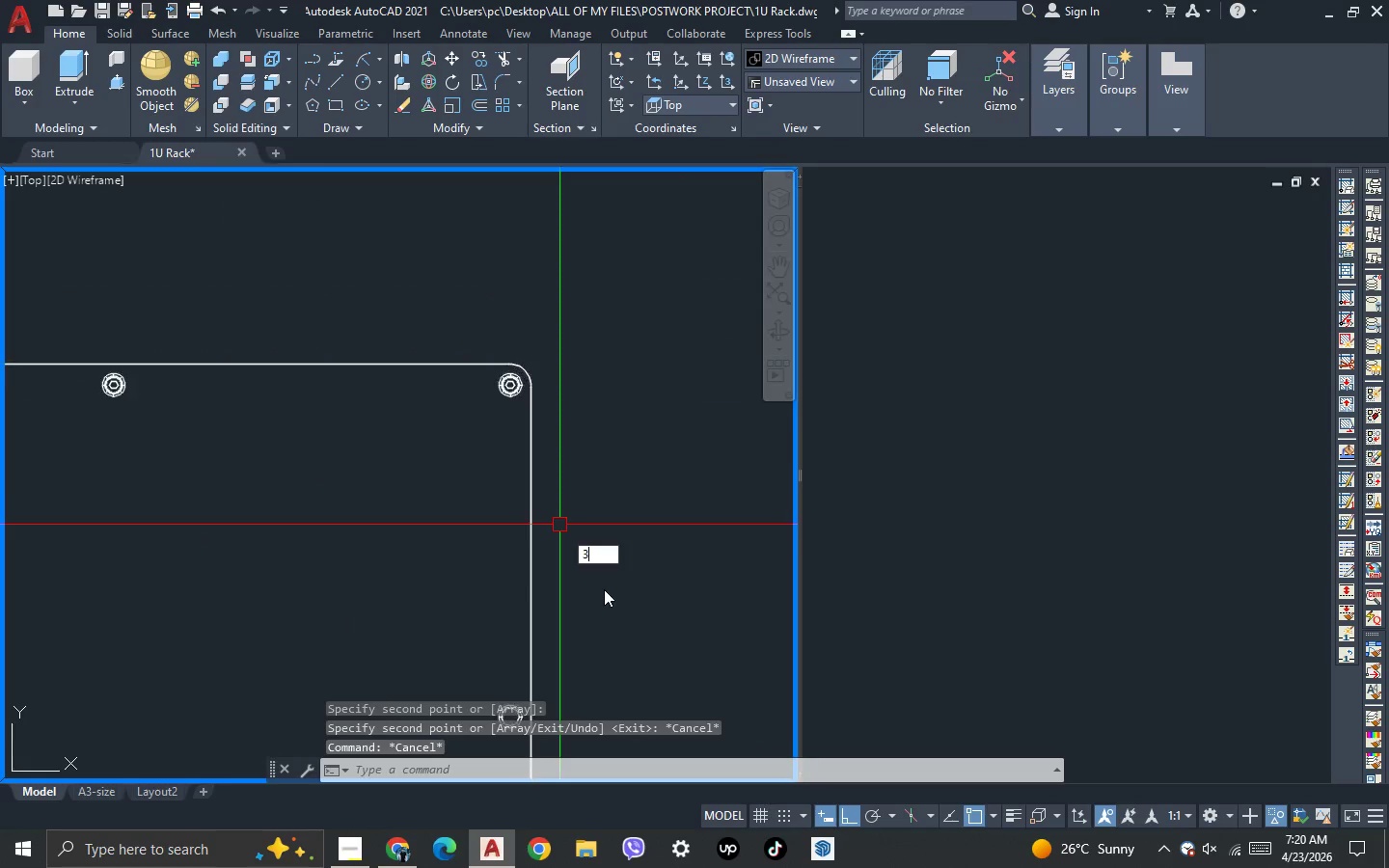 
key(Space)
 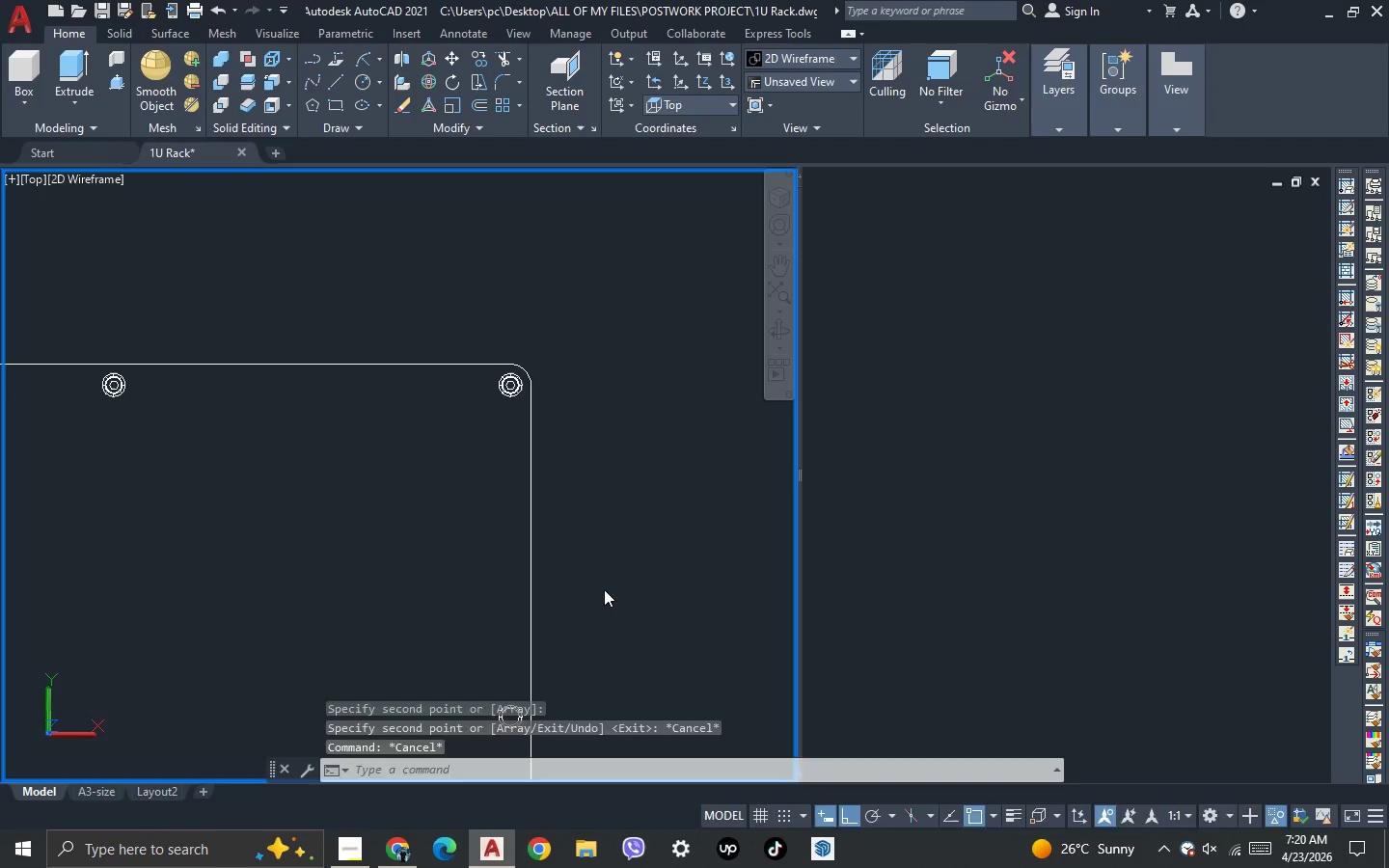 
left_click_drag(start_coordinate=[604, 589], to_coordinate=[569, 367])
 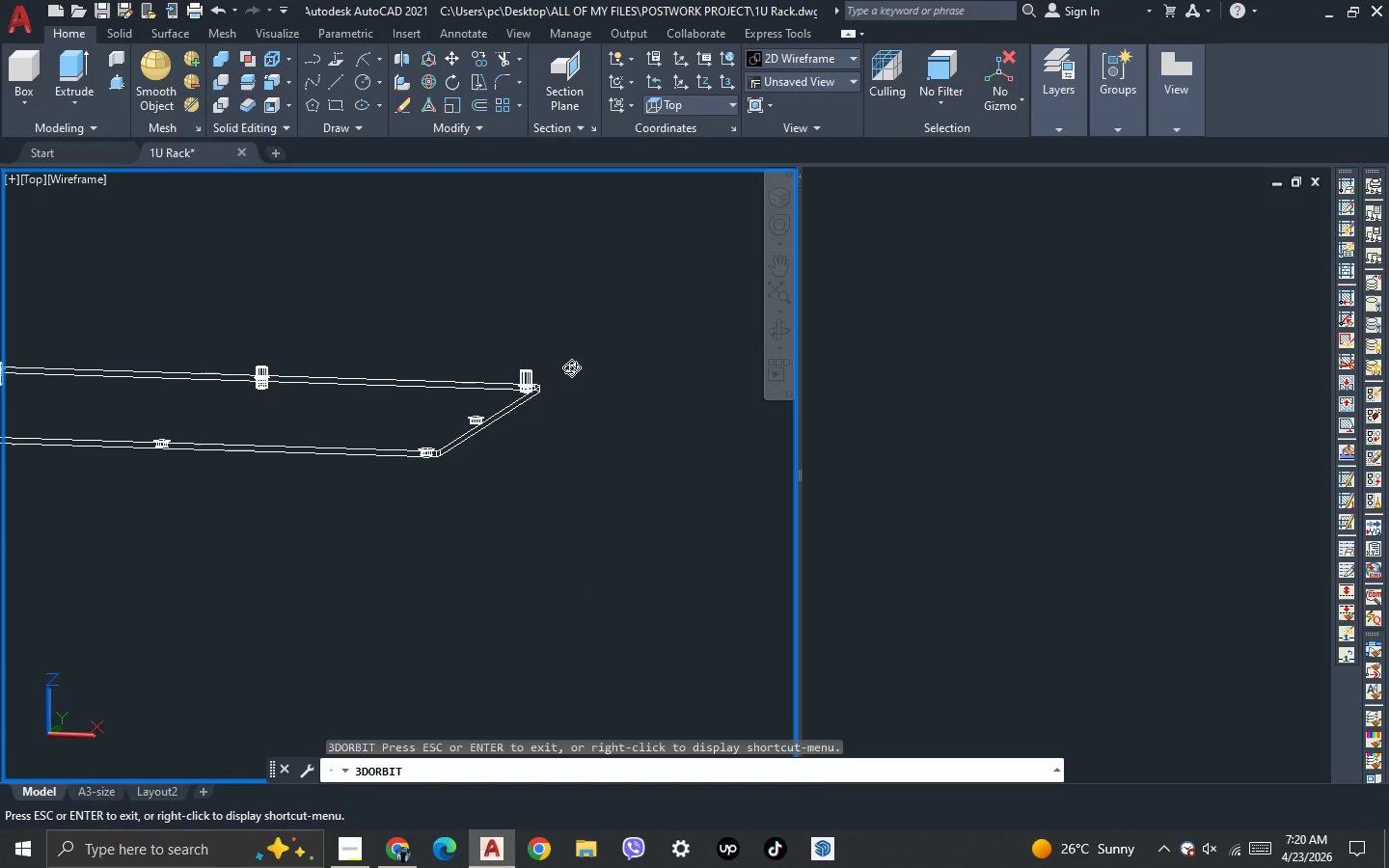 
scroll: coordinate [570, 367], scroll_direction: down, amount: 4.0
 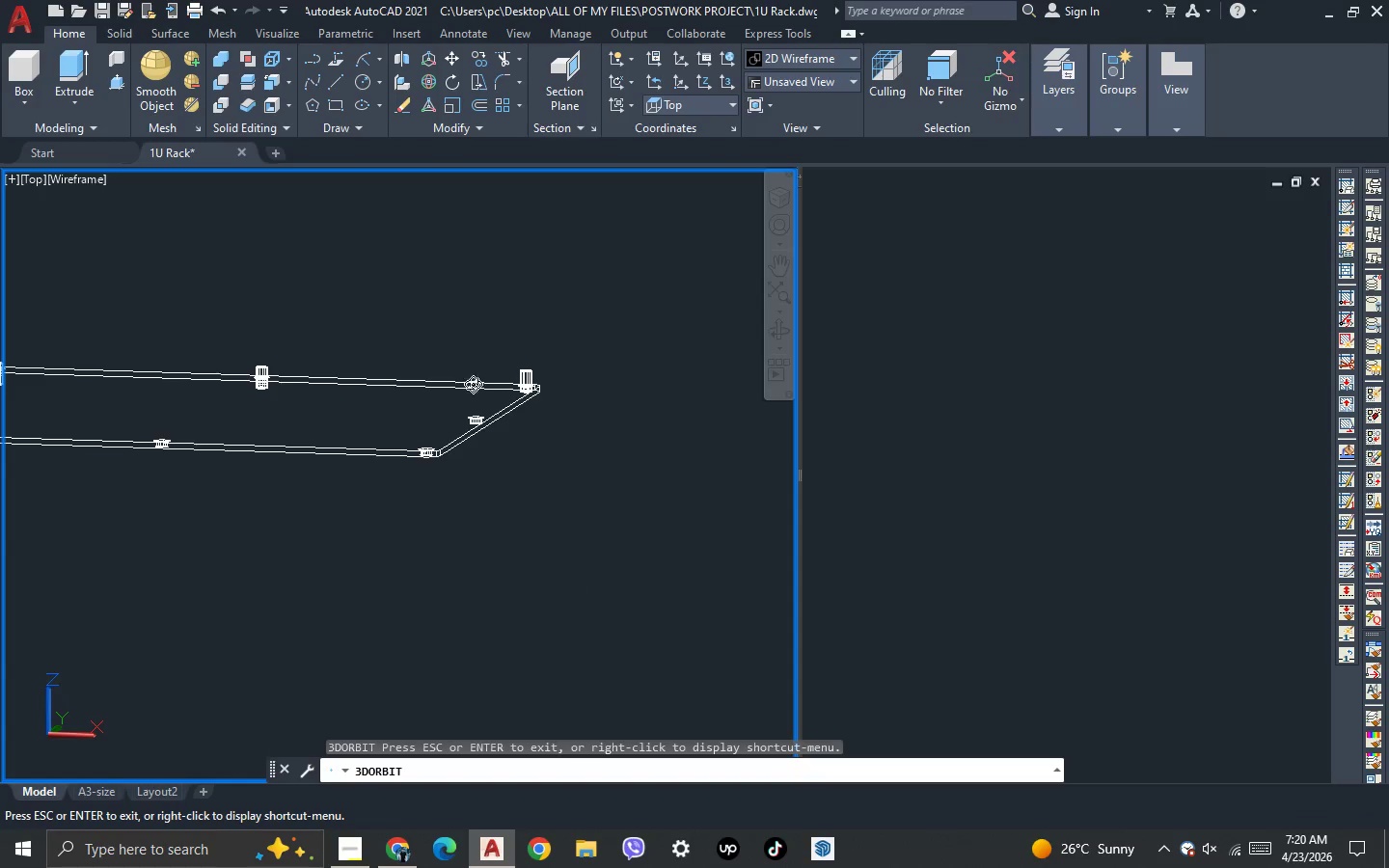 
left_click_drag(start_coordinate=[166, 433], to_coordinate=[220, 542])
 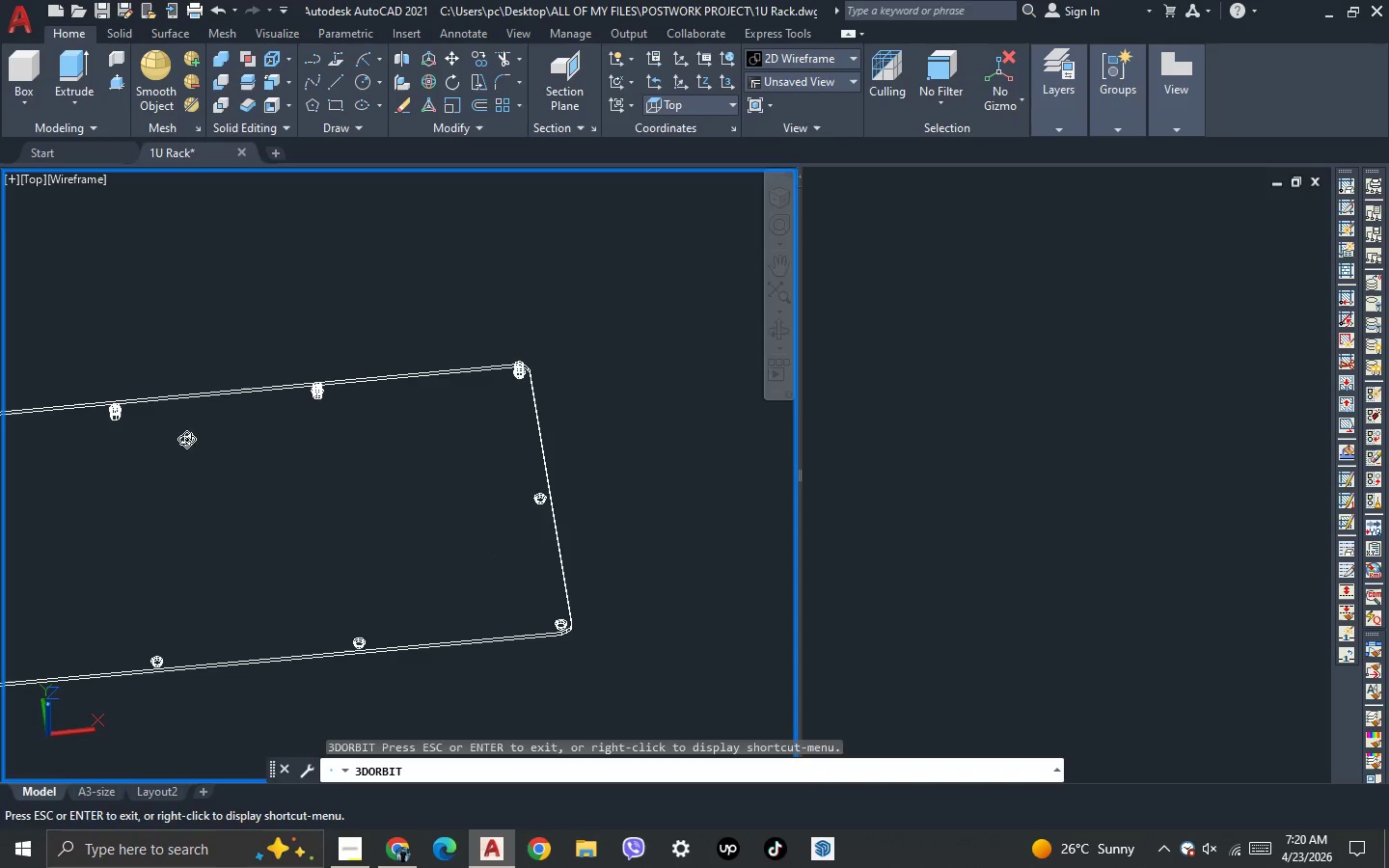 
scroll: coordinate [492, 384], scroll_direction: down, amount: 3.0
 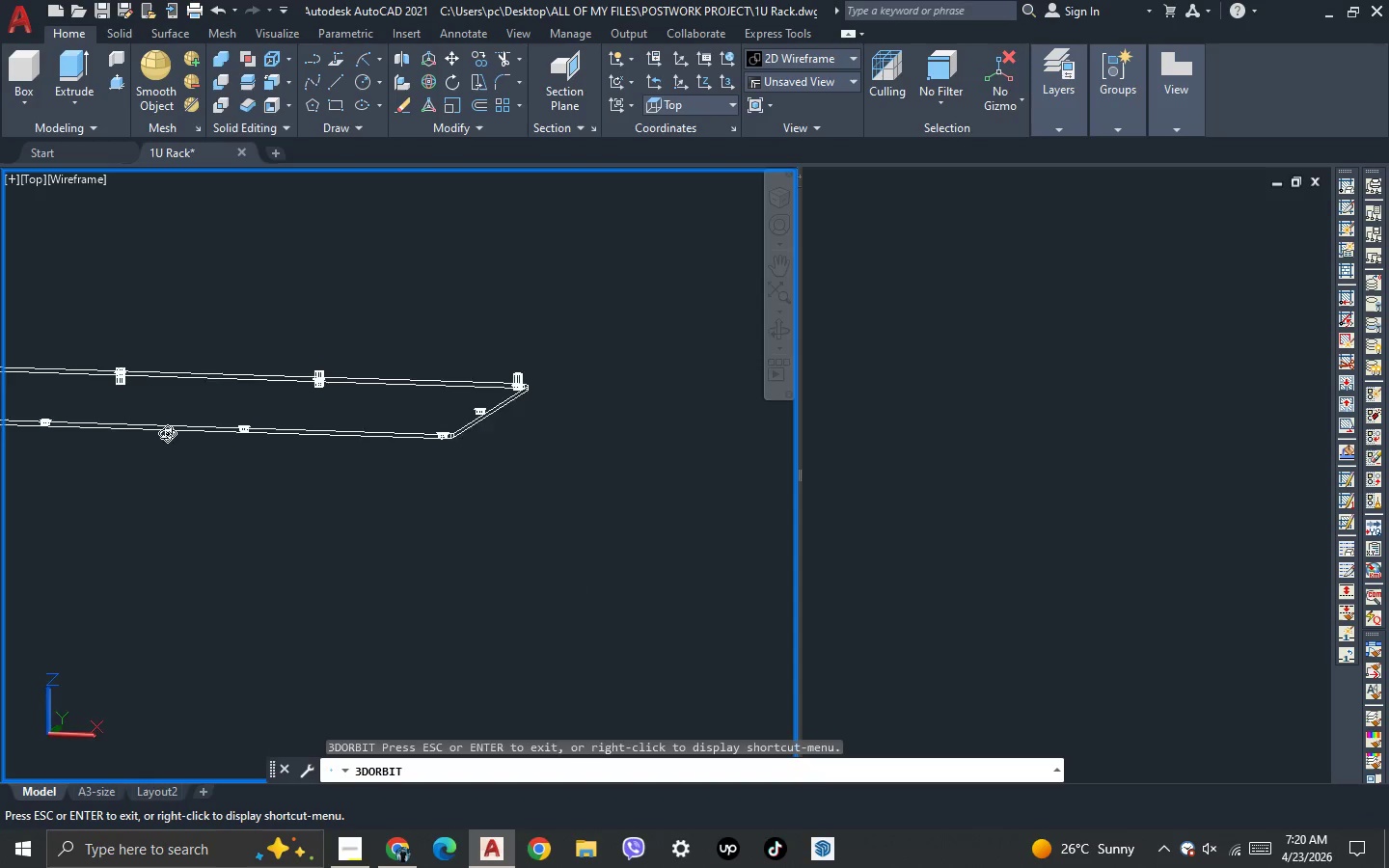 
key(Escape)
 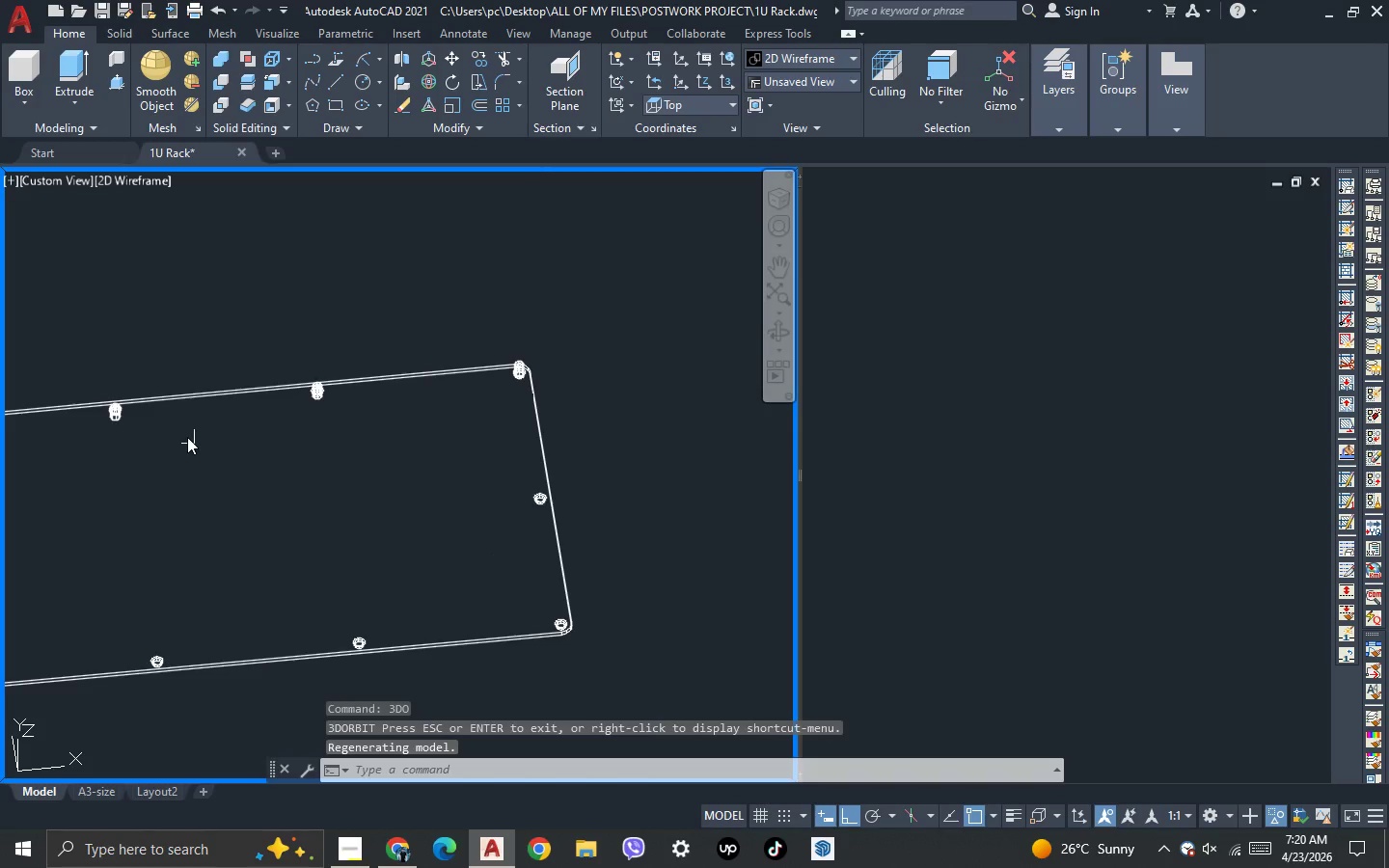 
key(Control+Z)
 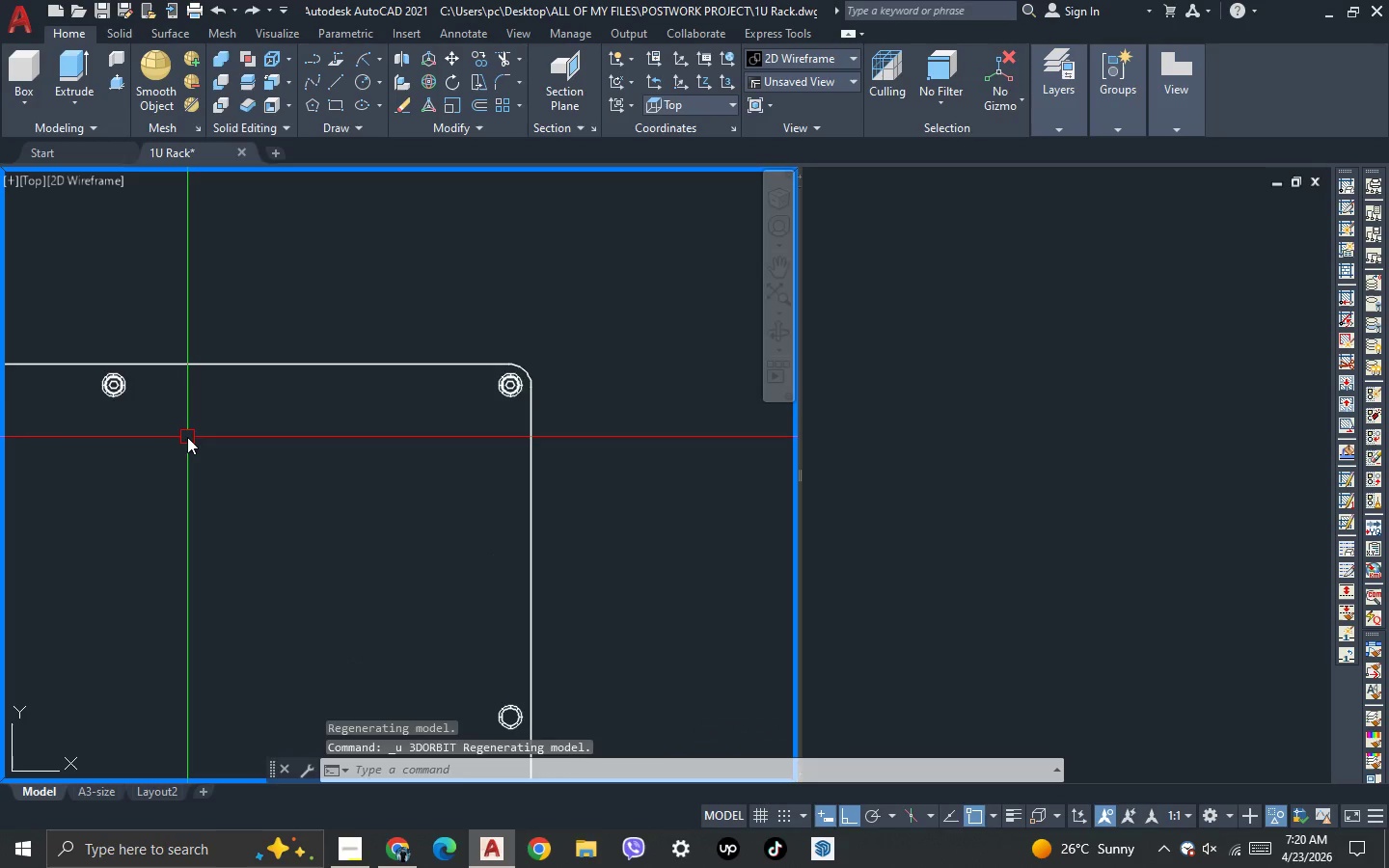 
key(Control+Z)
 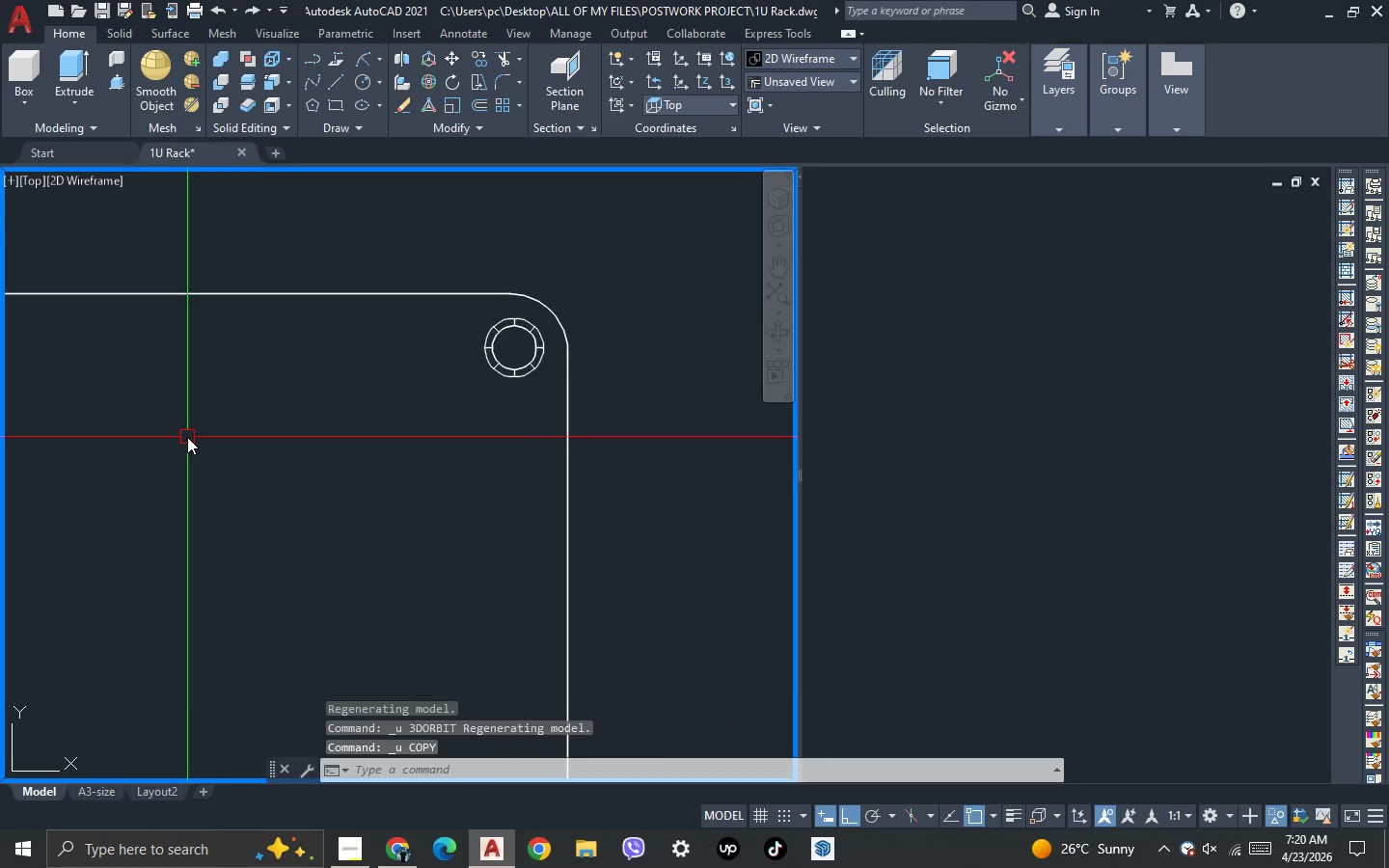 
key(Control+Z)
 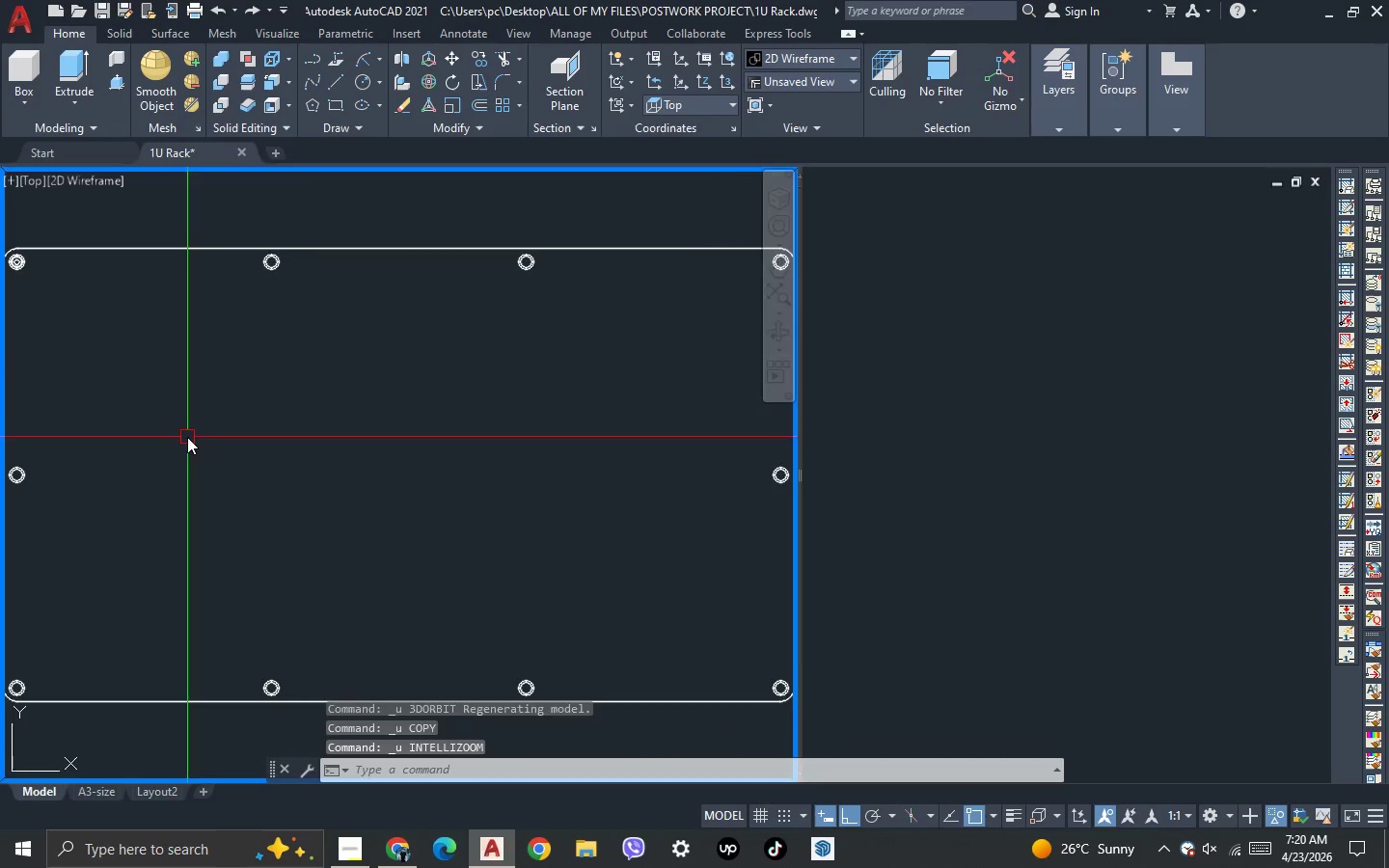 
key(Control+Z)
 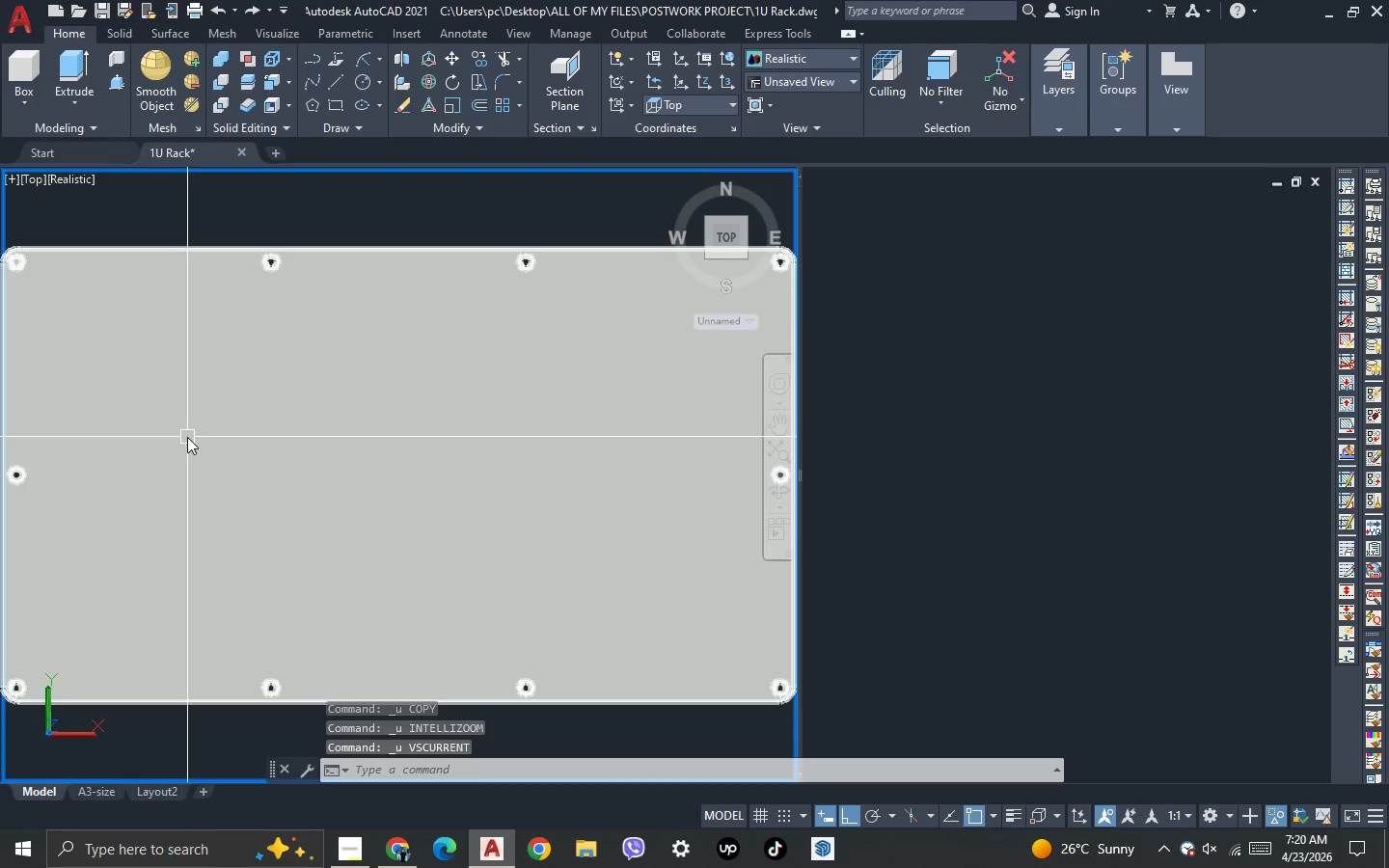 
scroll: coordinate [187, 437], scroll_direction: down, amount: 2.0
 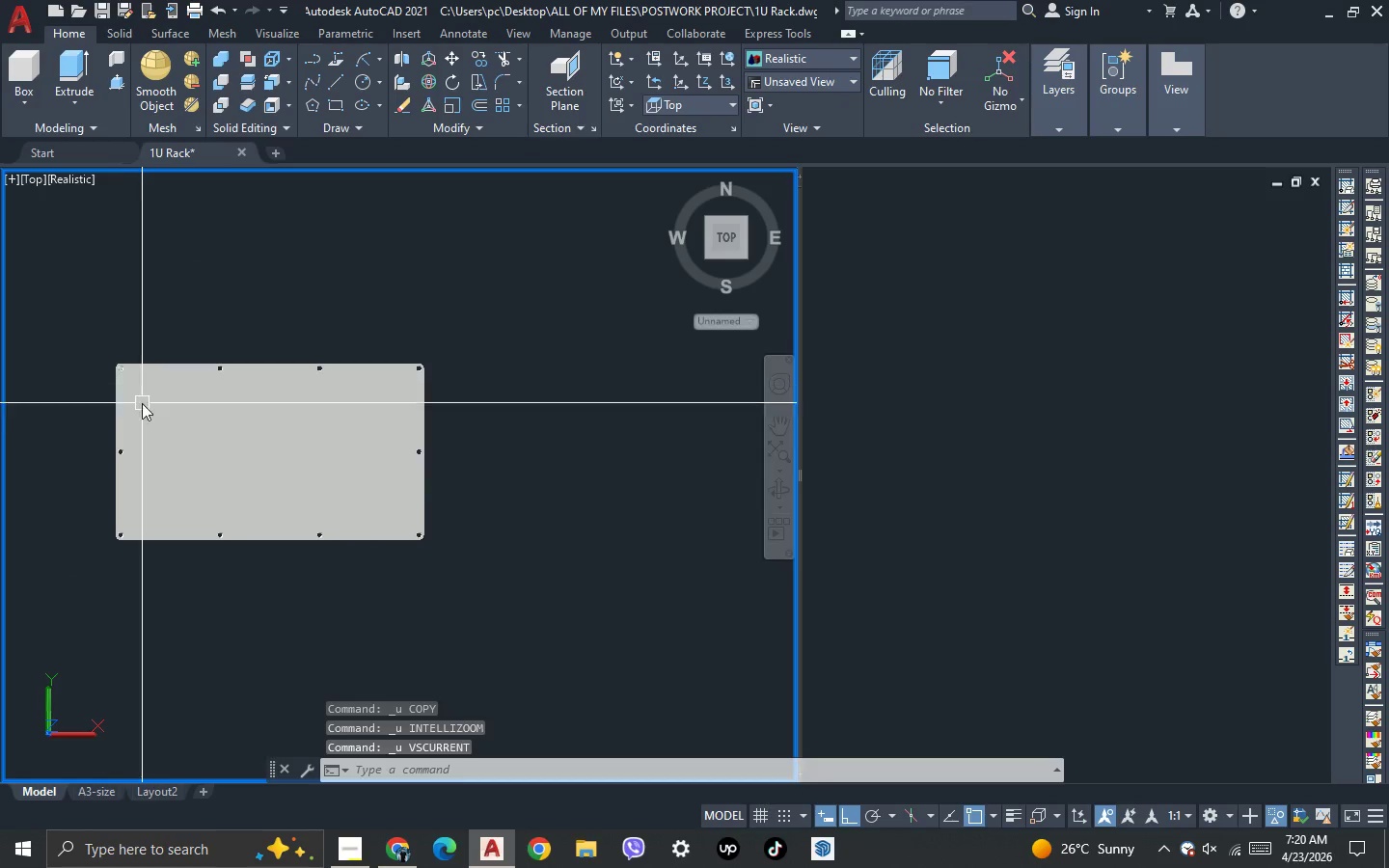 
key(3)
 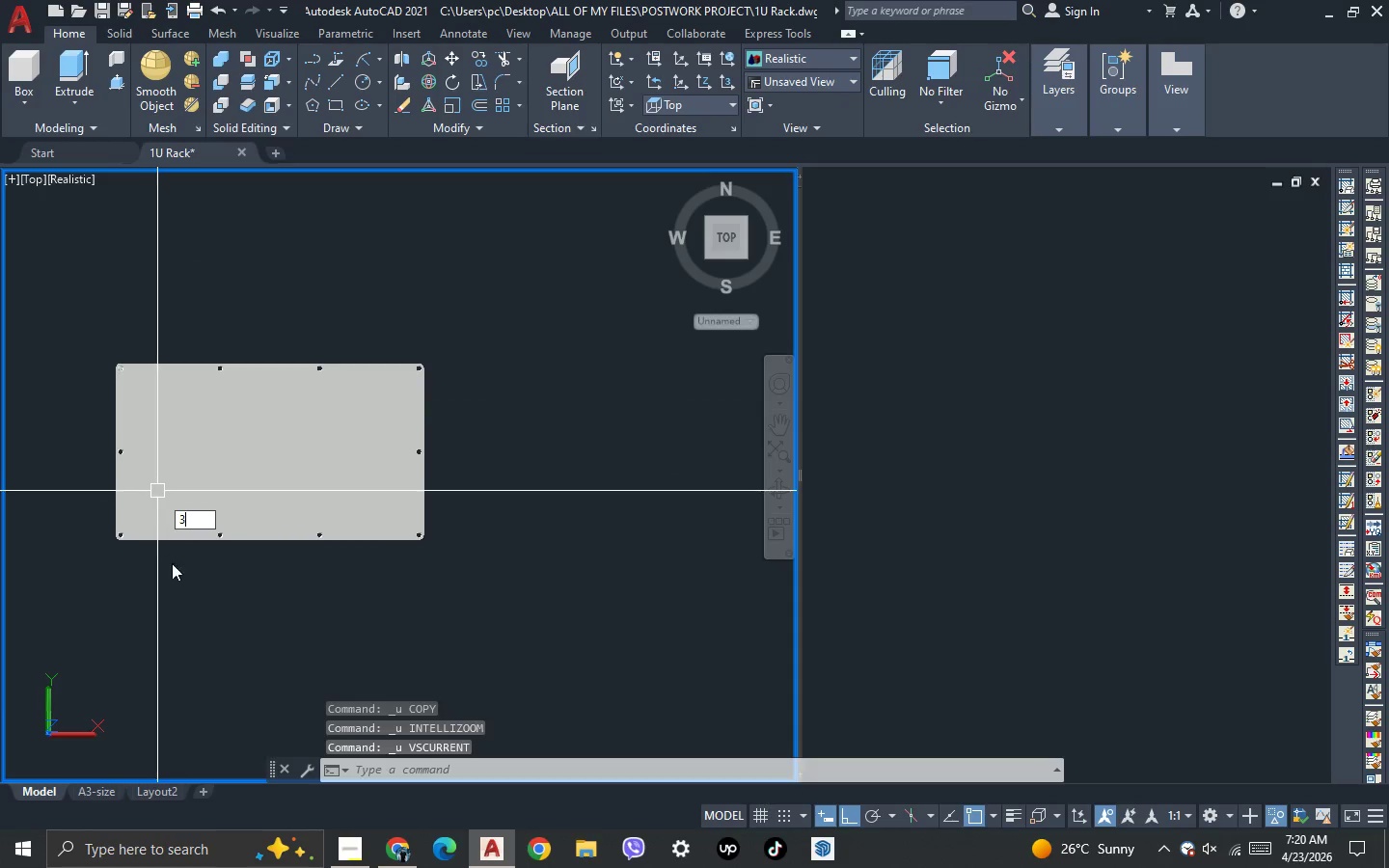 
key(Space)
 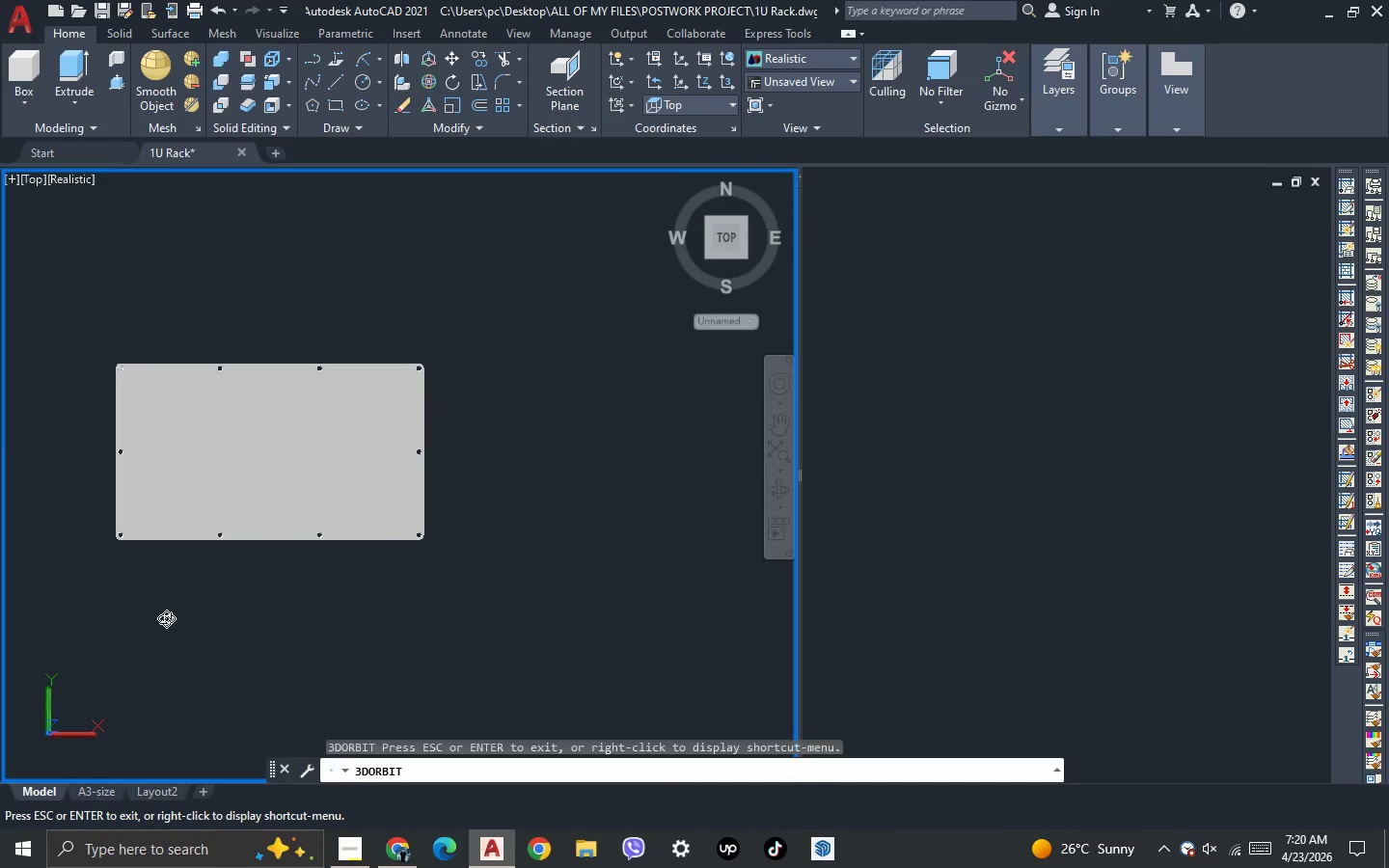 
left_click_drag(start_coordinate=[166, 618], to_coordinate=[137, 520])
 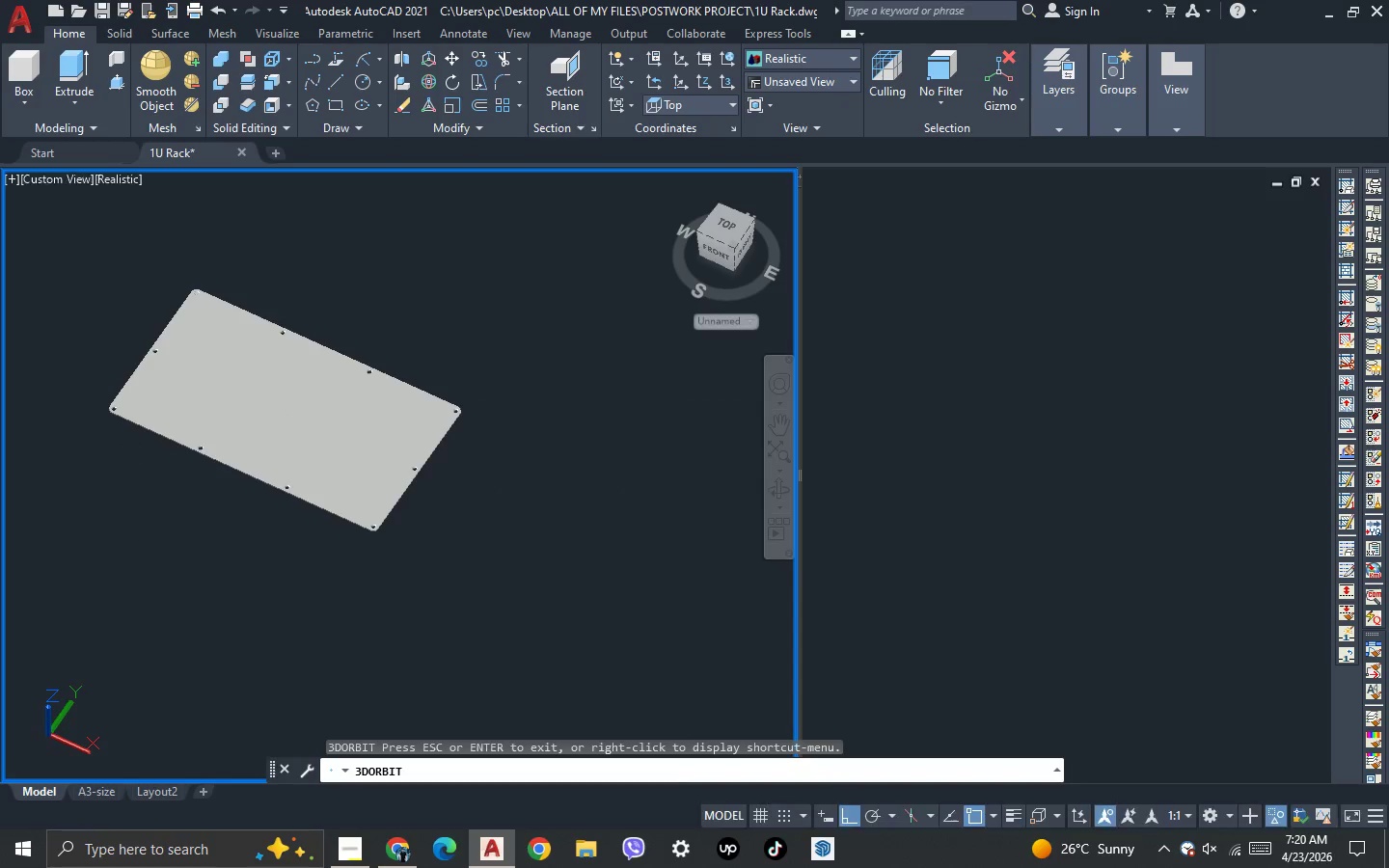 
key(Escape)
 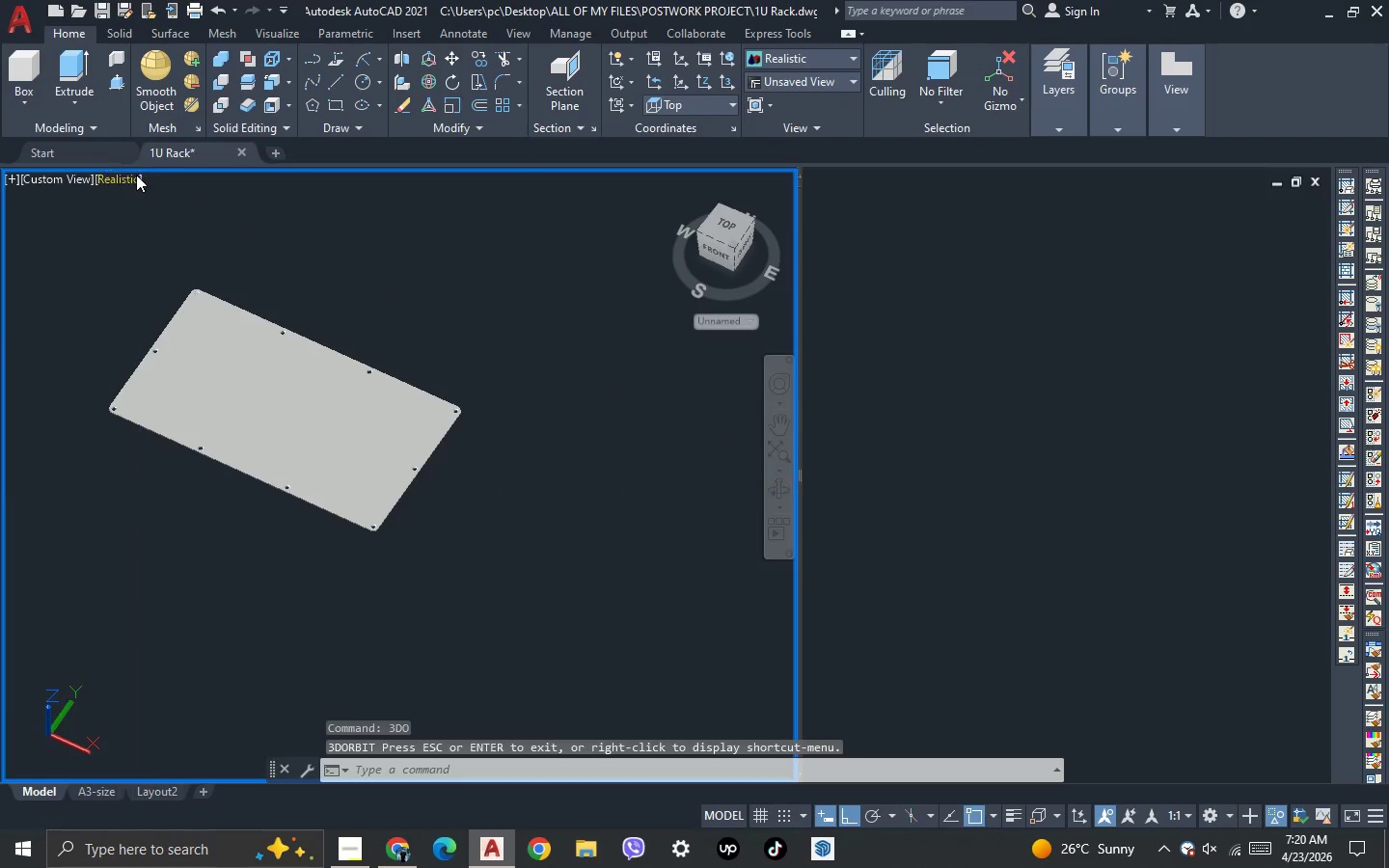 
left_click([136, 175])
 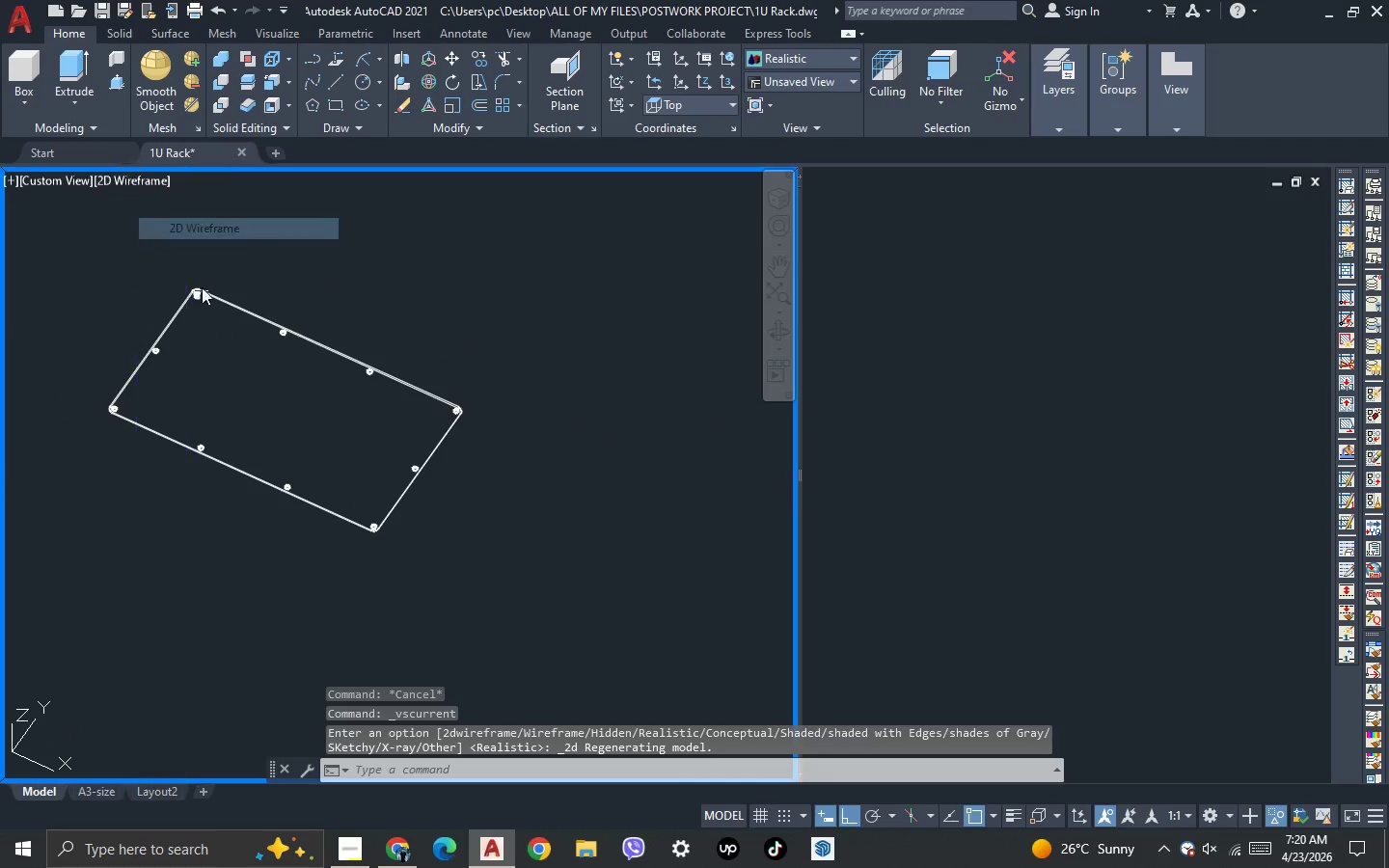 
scroll: coordinate [177, 263], scroll_direction: up, amount: 7.0
 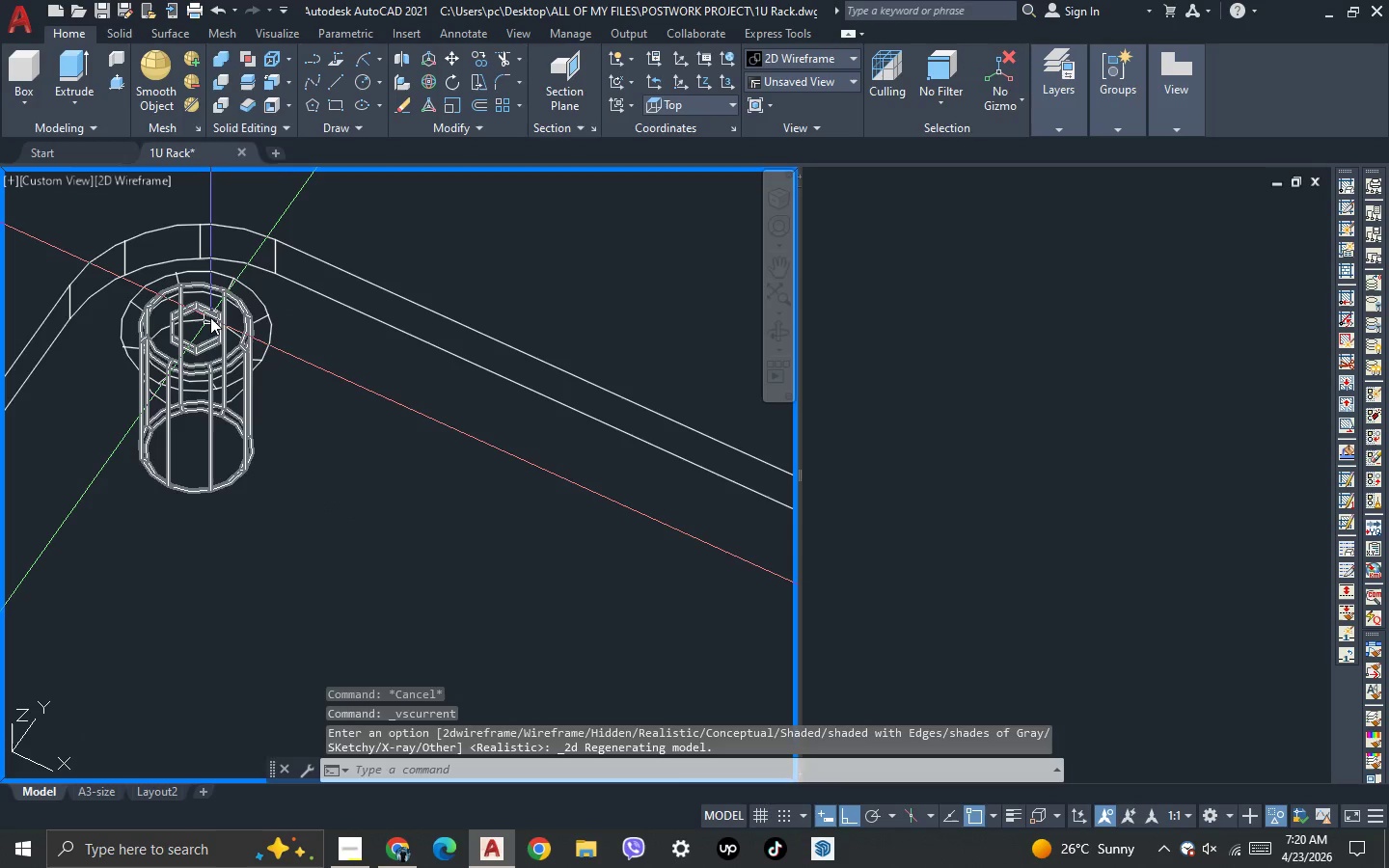 
left_click([210, 317])
 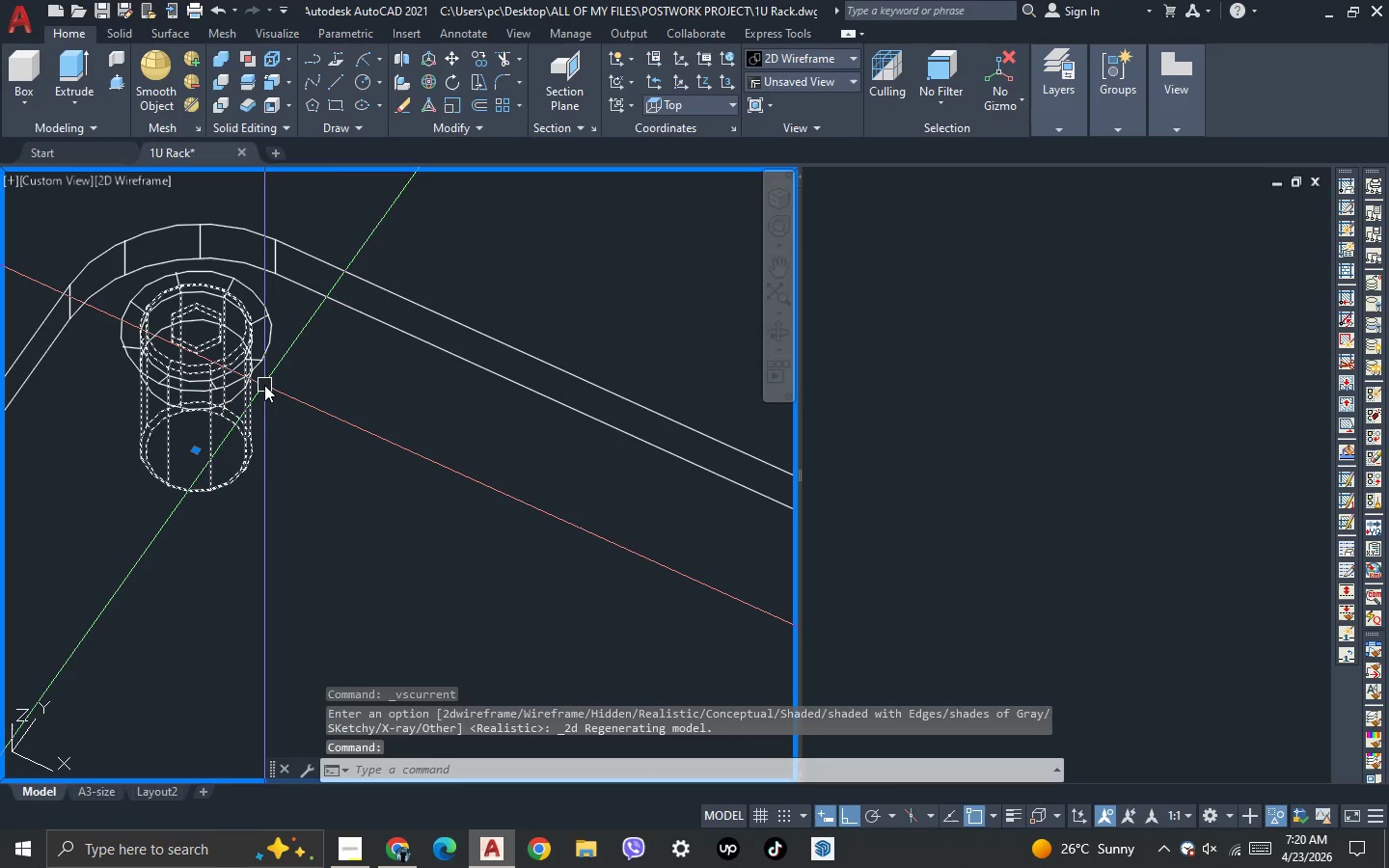 
type(co )
 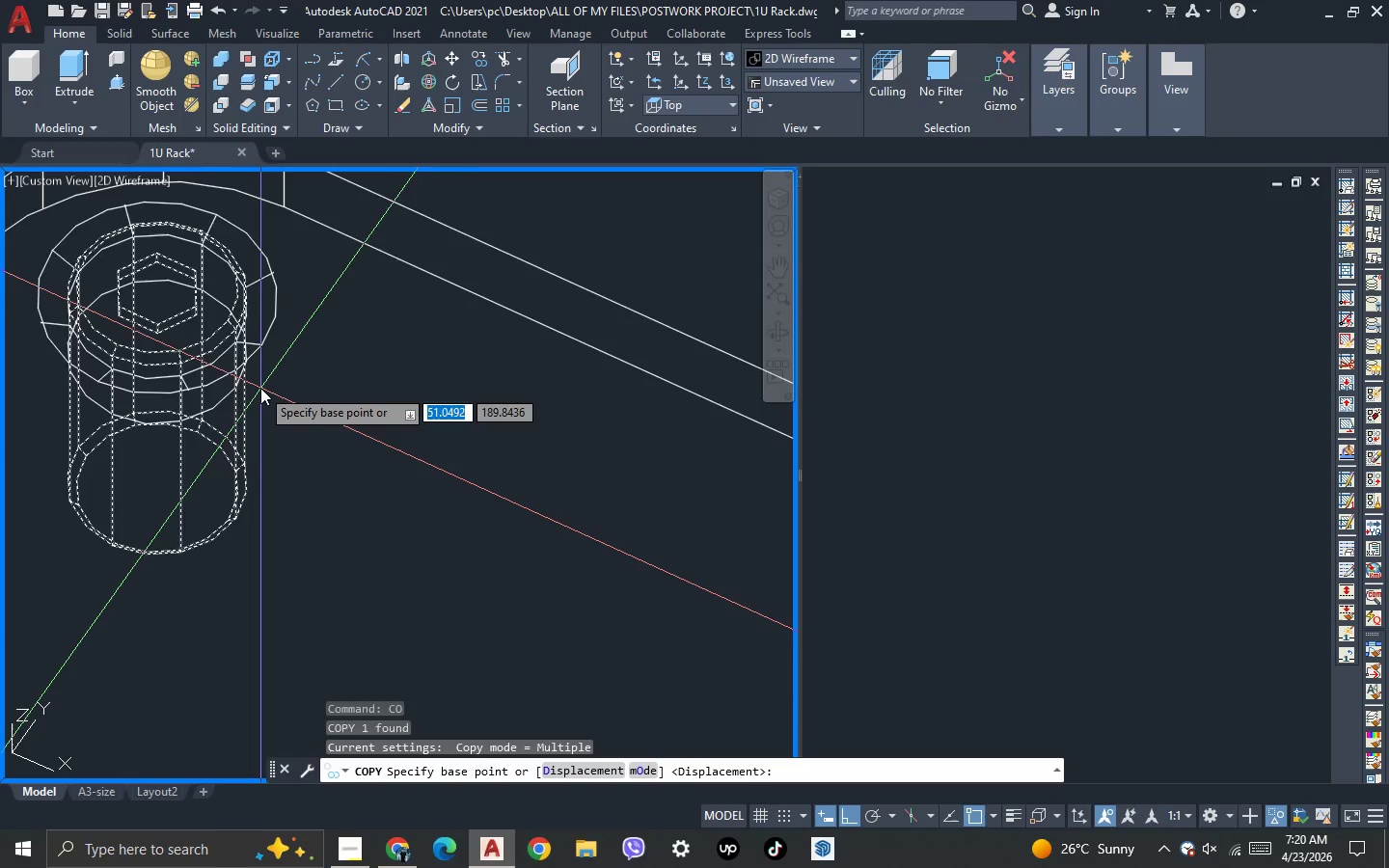 
scroll: coordinate [260, 388], scroll_direction: up, amount: 2.0
 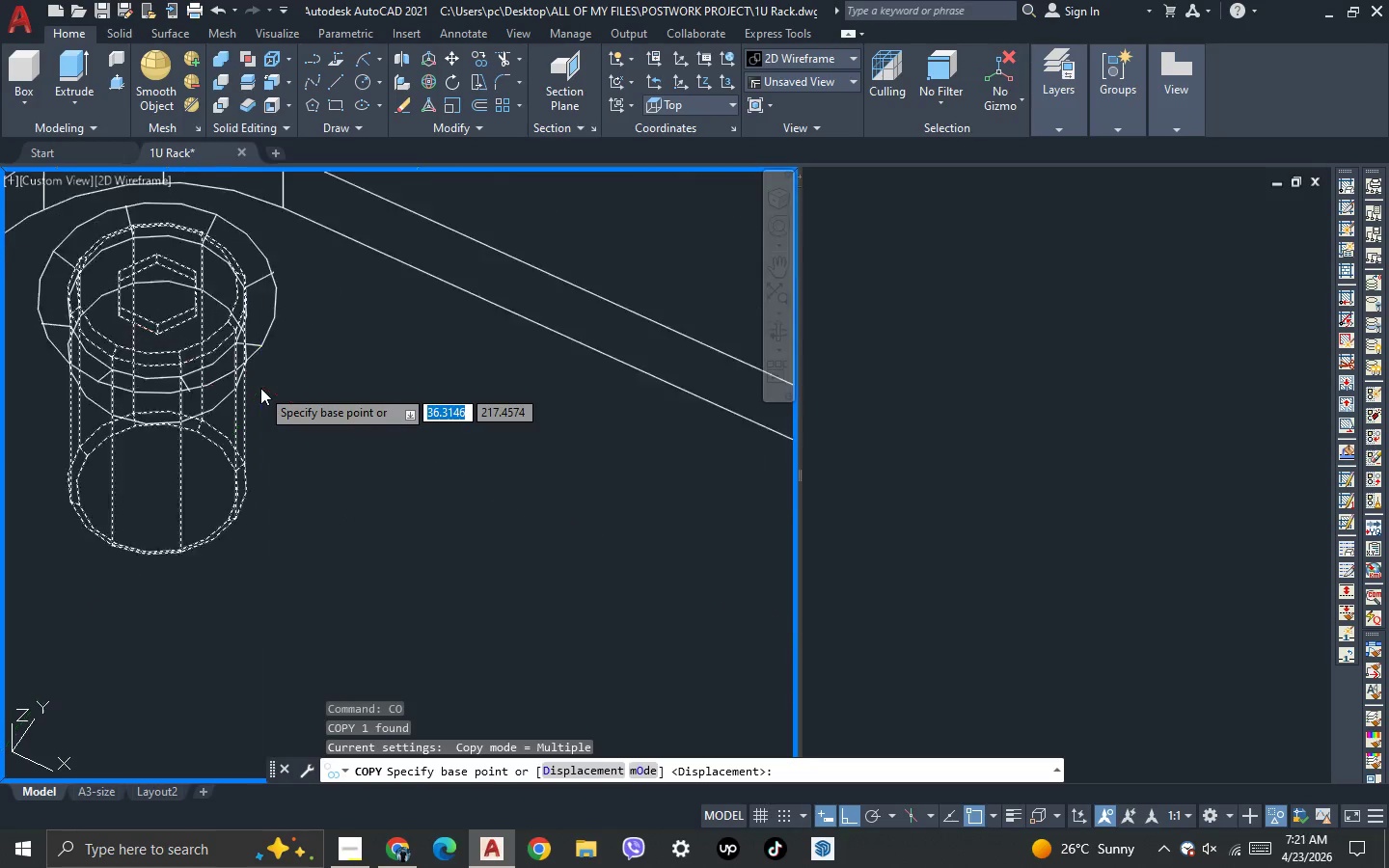 
scroll: coordinate [260, 388], scroll_direction: down, amount: 2.0
 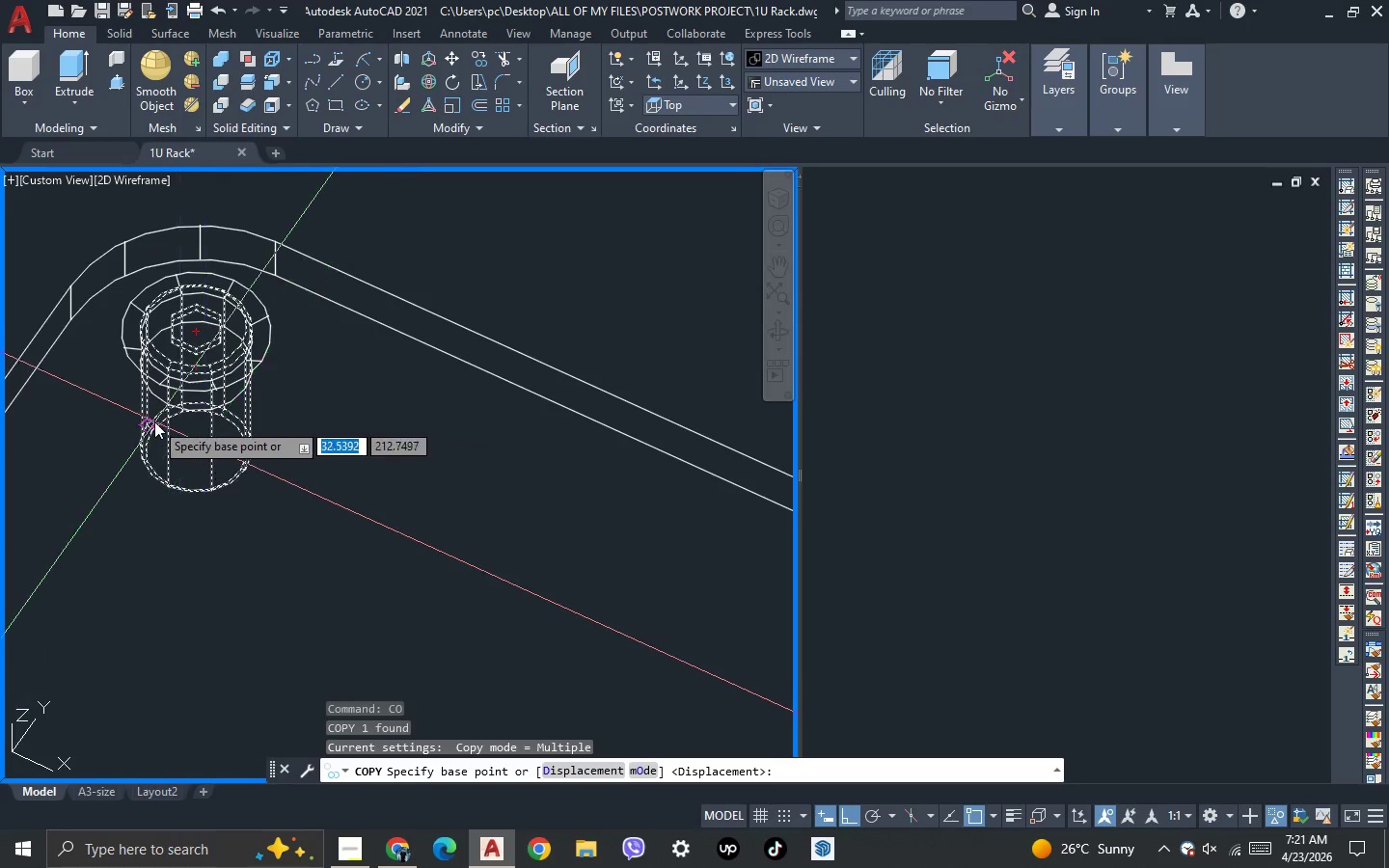 
scroll: coordinate [154, 421], scroll_direction: up, amount: 2.0
 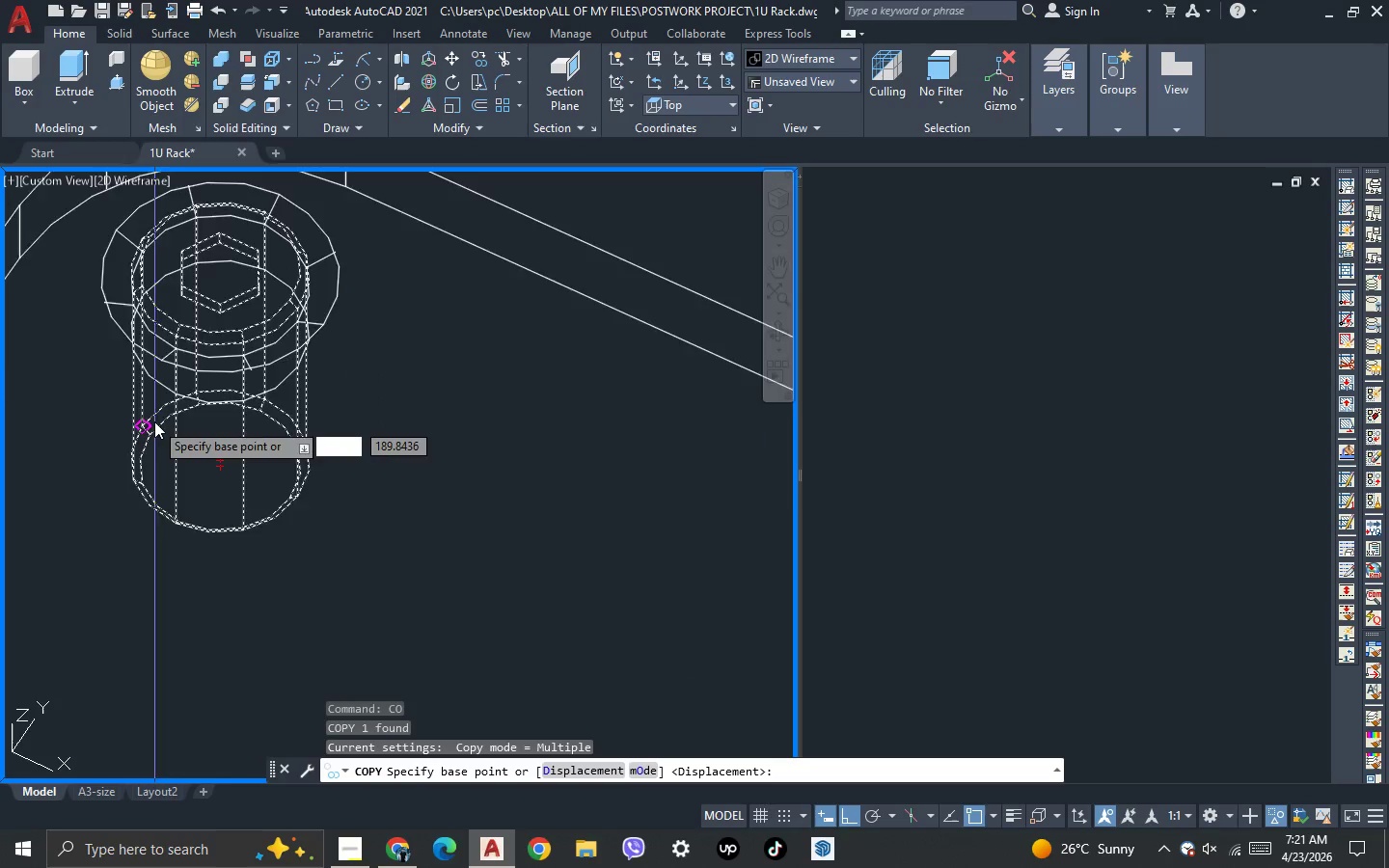 
scroll: coordinate [154, 421], scroll_direction: down, amount: 2.0
 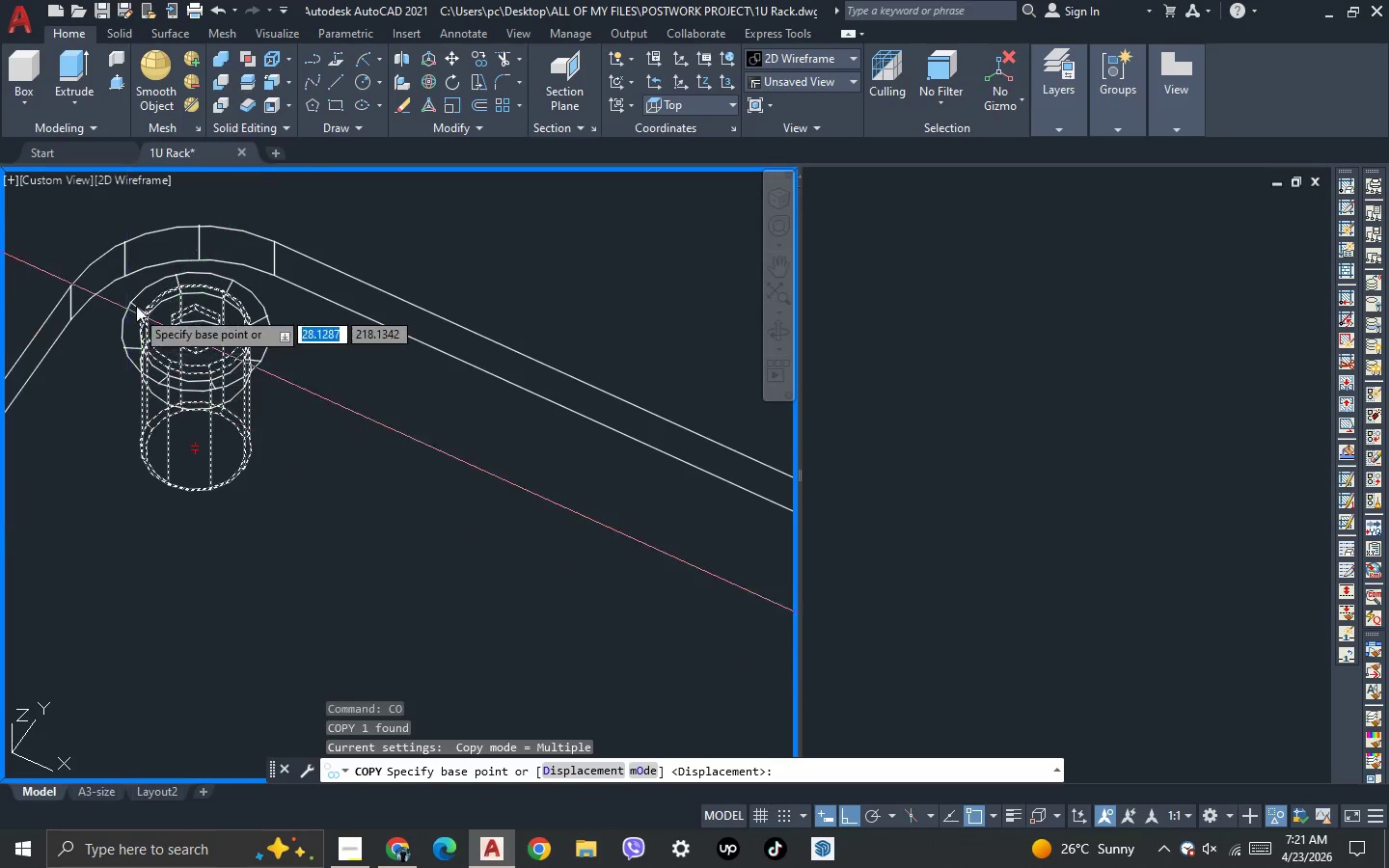 
scroll: coordinate [138, 299], scroll_direction: up, amount: 4.0
 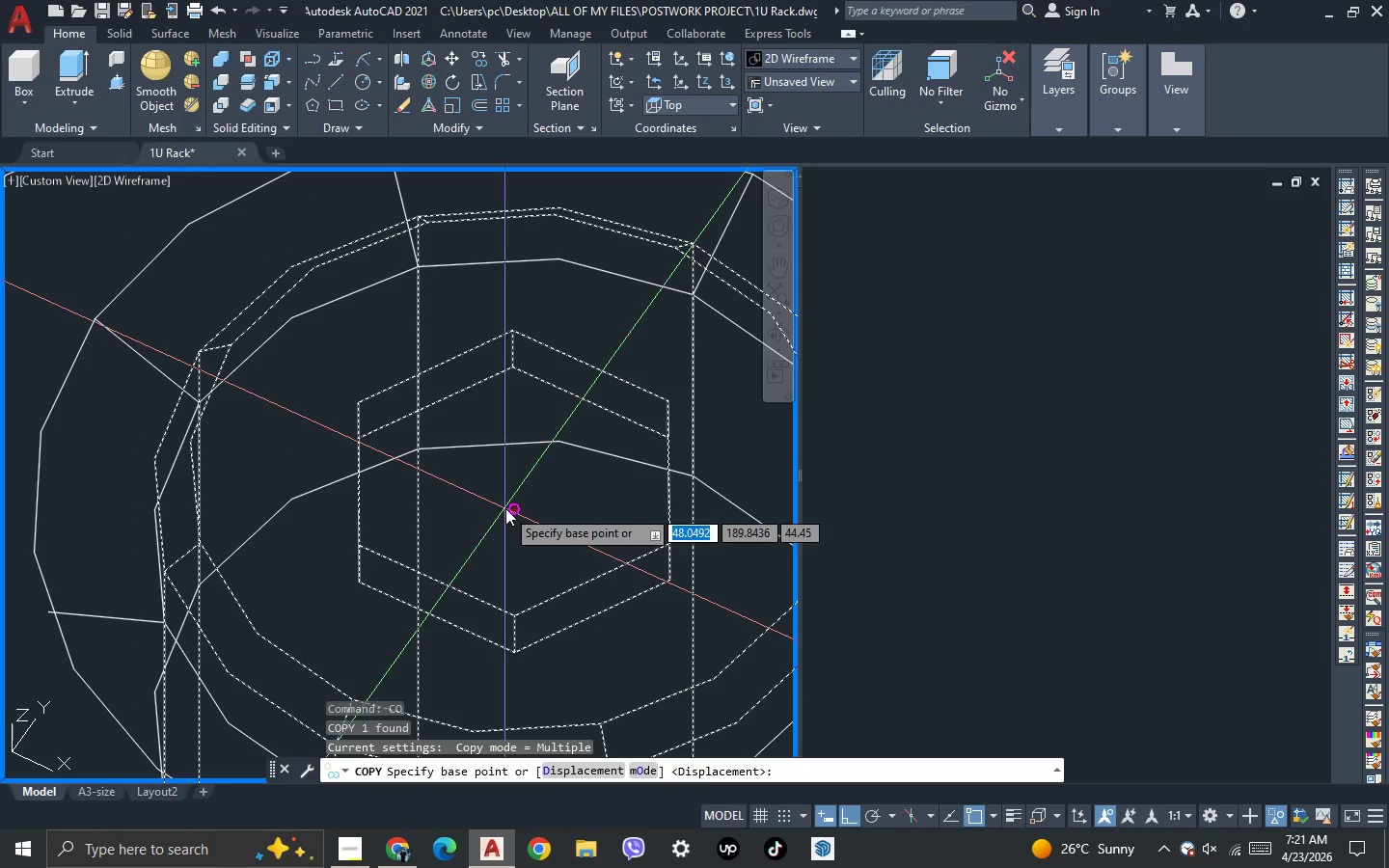 
left_click([513, 508])
 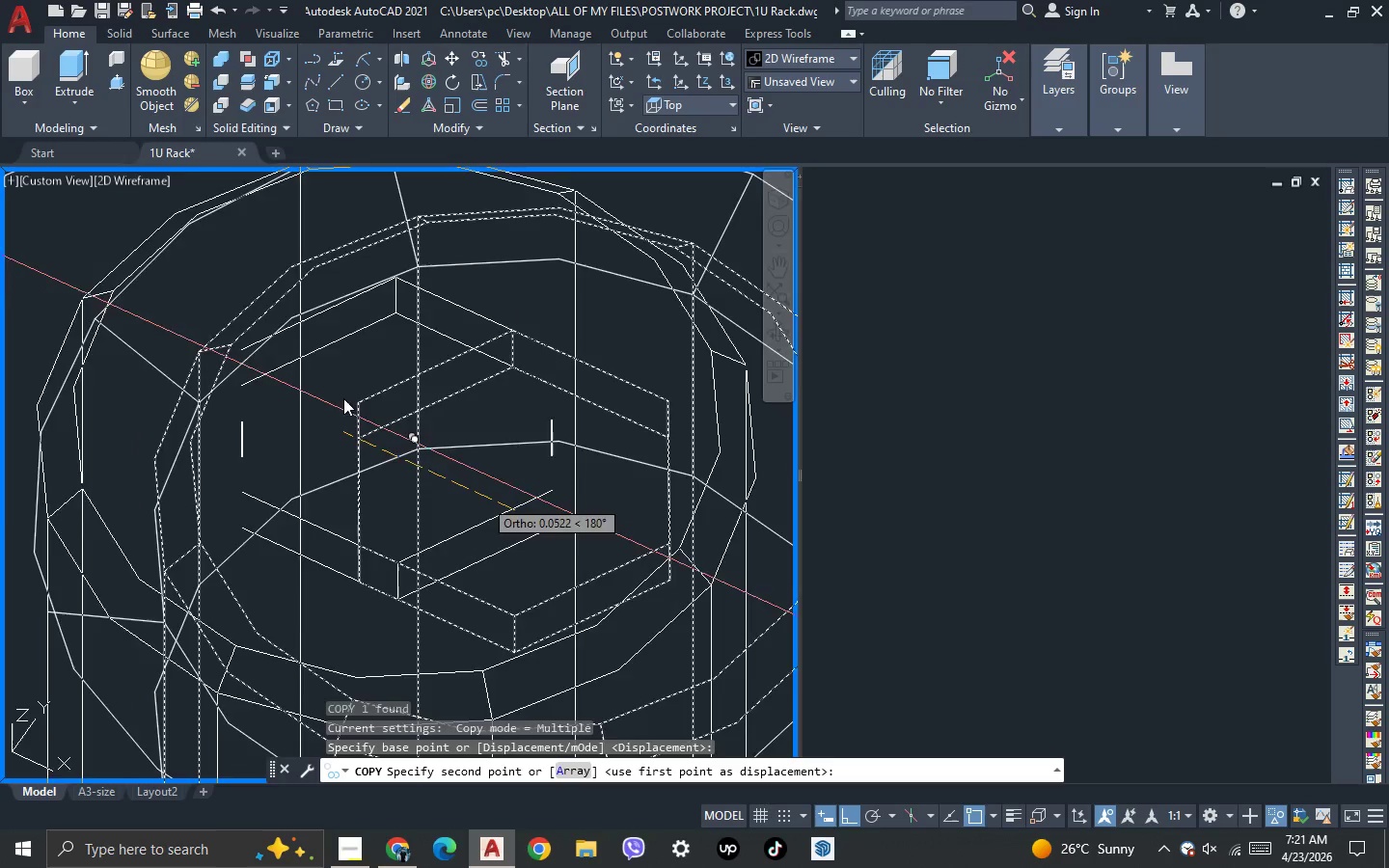 
scroll: coordinate [244, 354], scroll_direction: down, amount: 11.0
 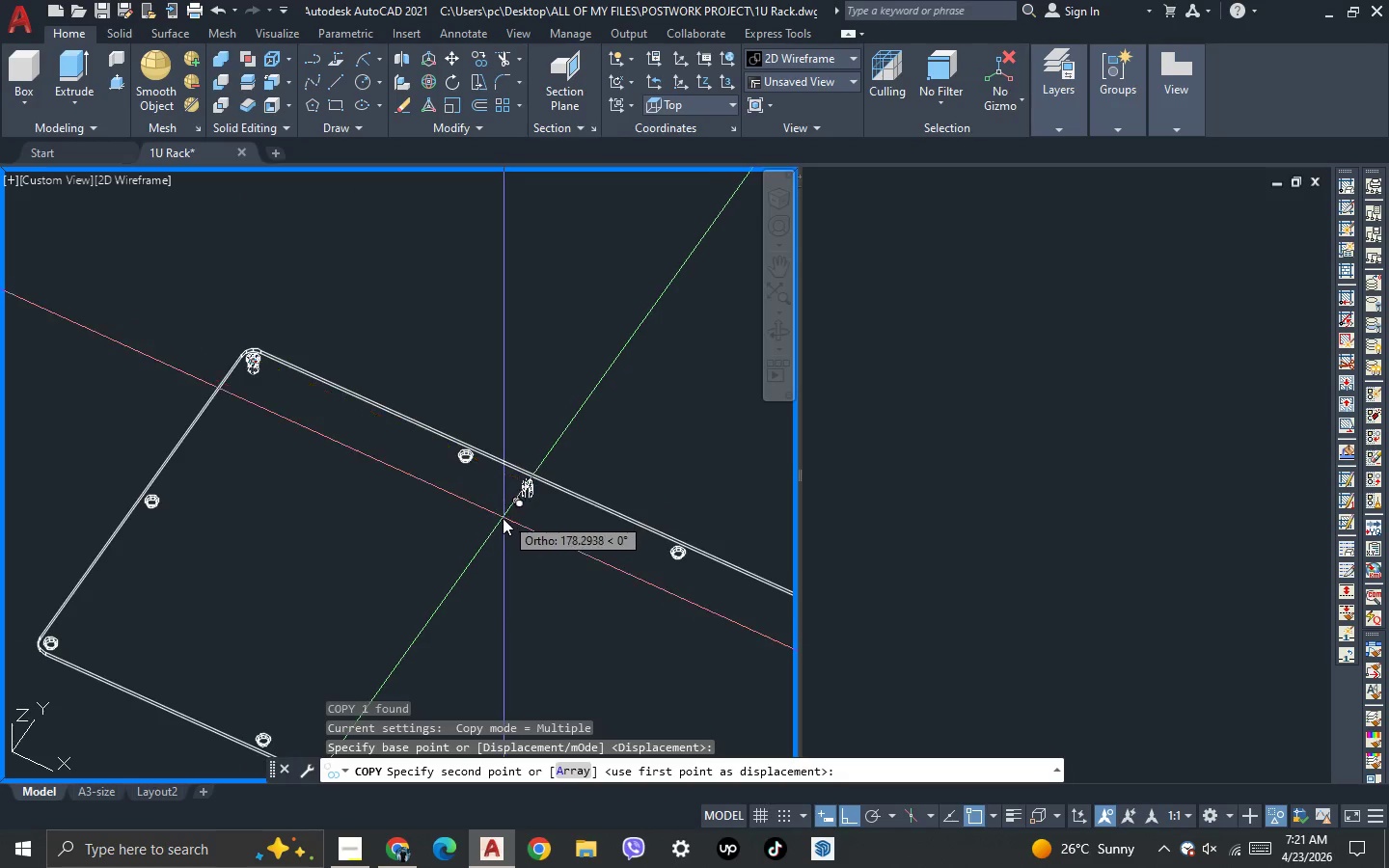 
key(A)
 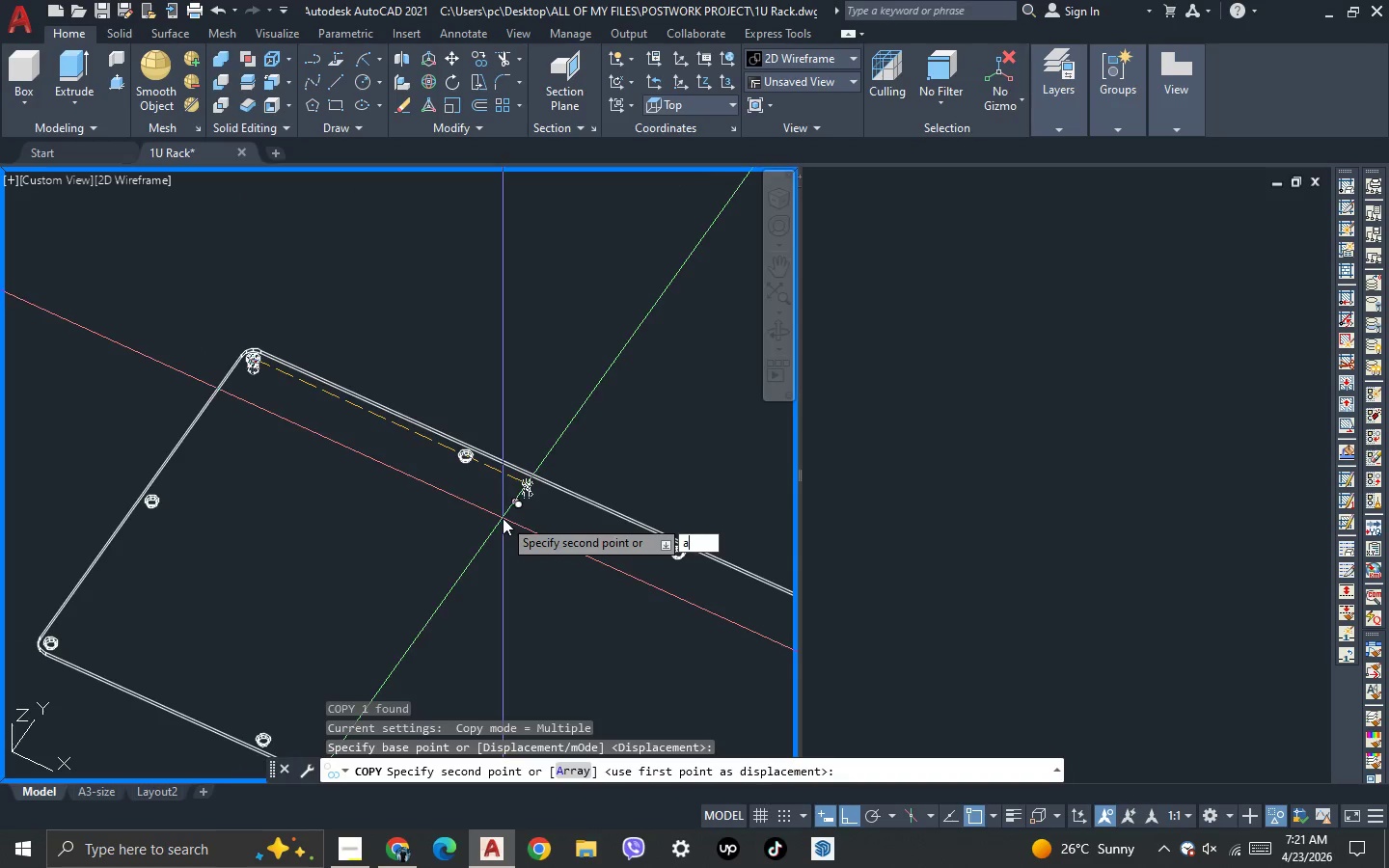 
key(Space)
 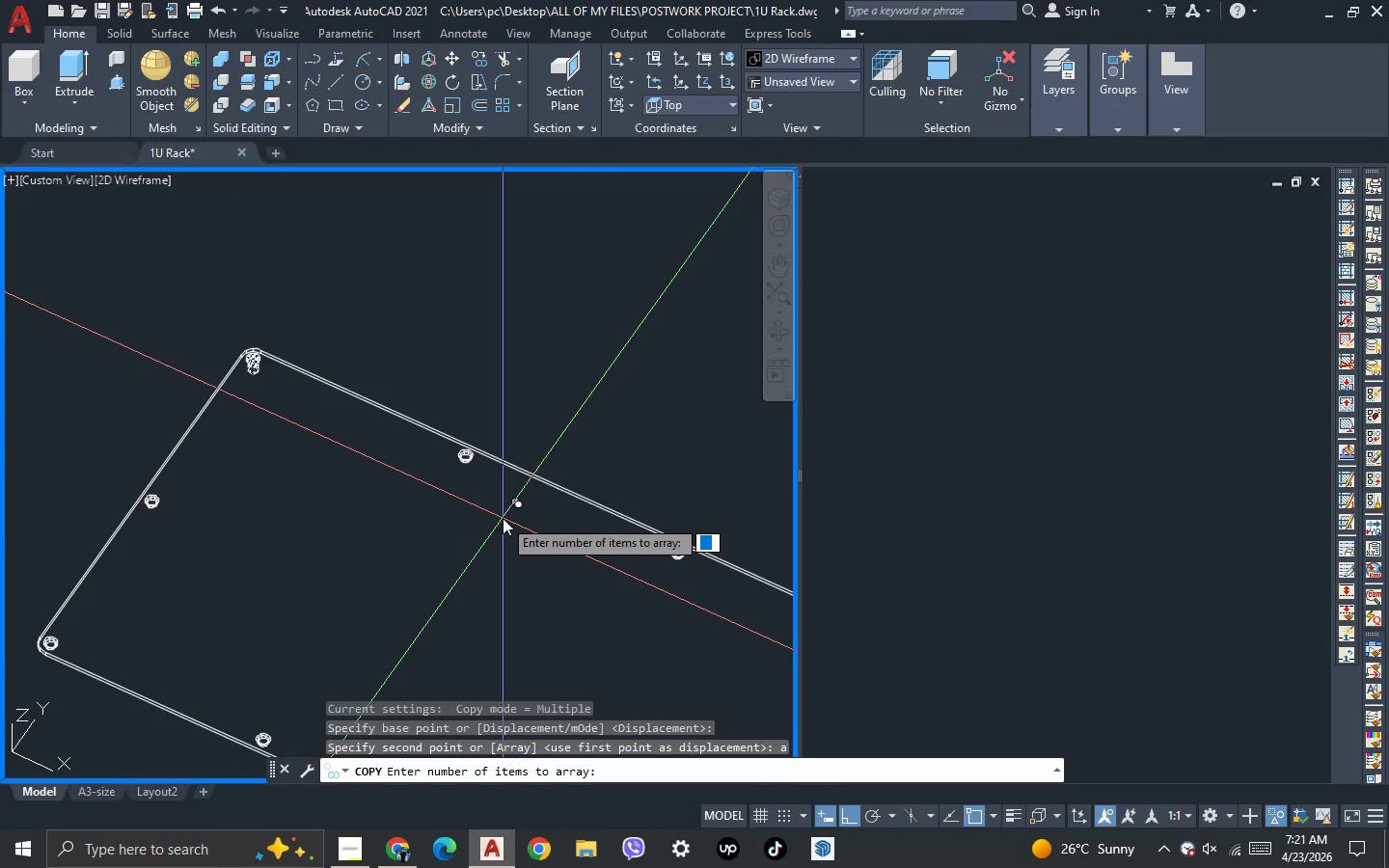 
key(4)
 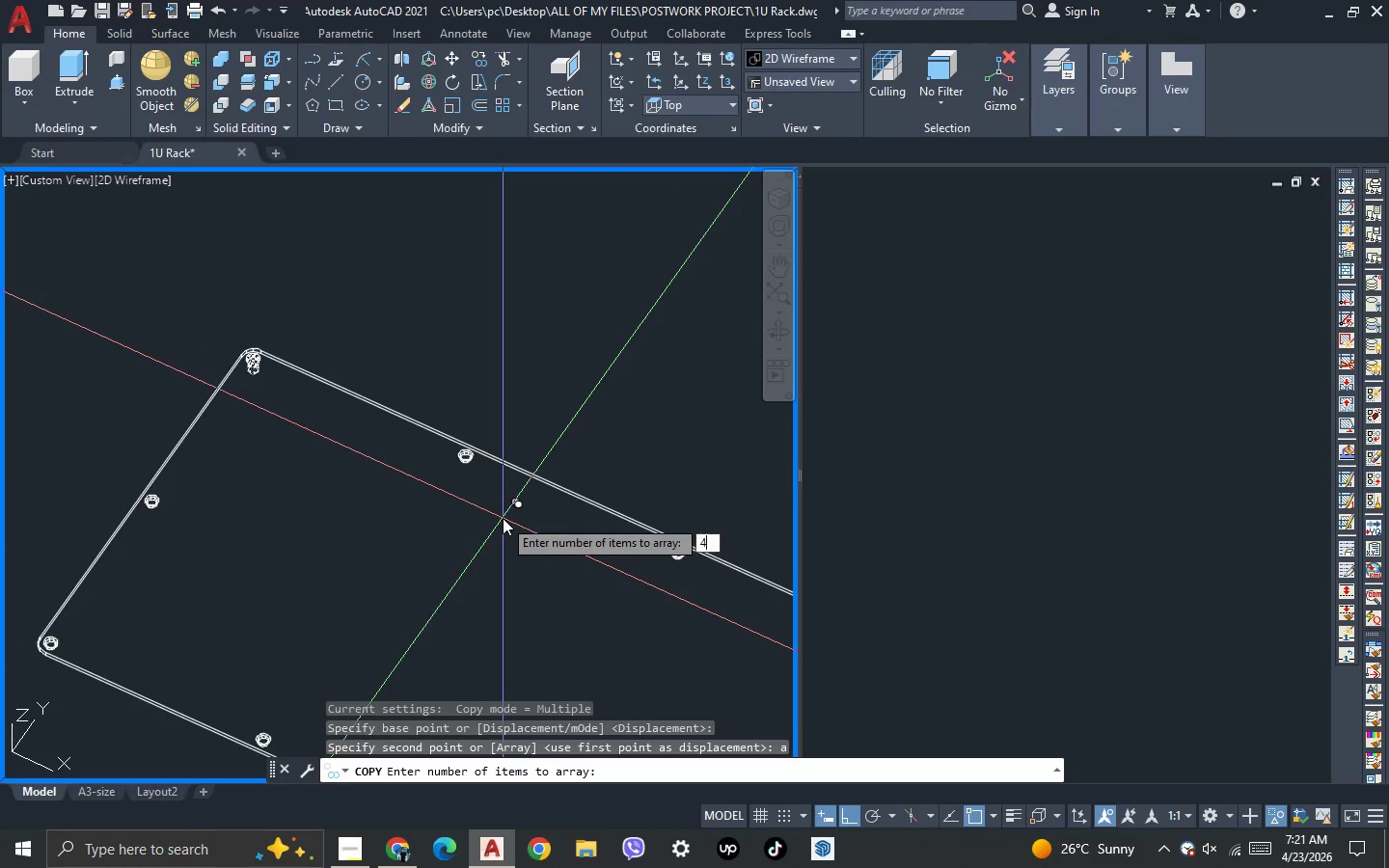 
key(Space)
 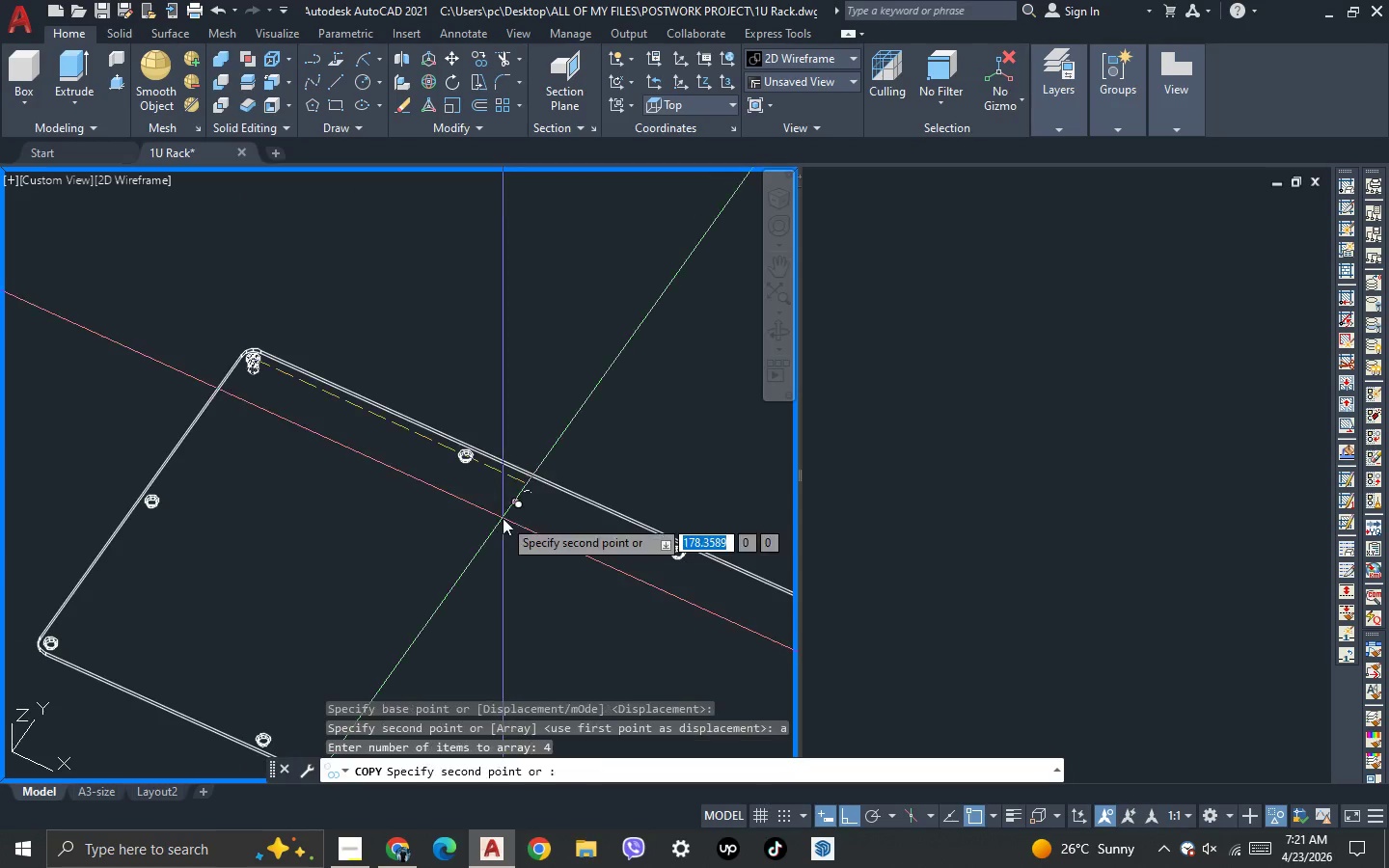 
key(F)
 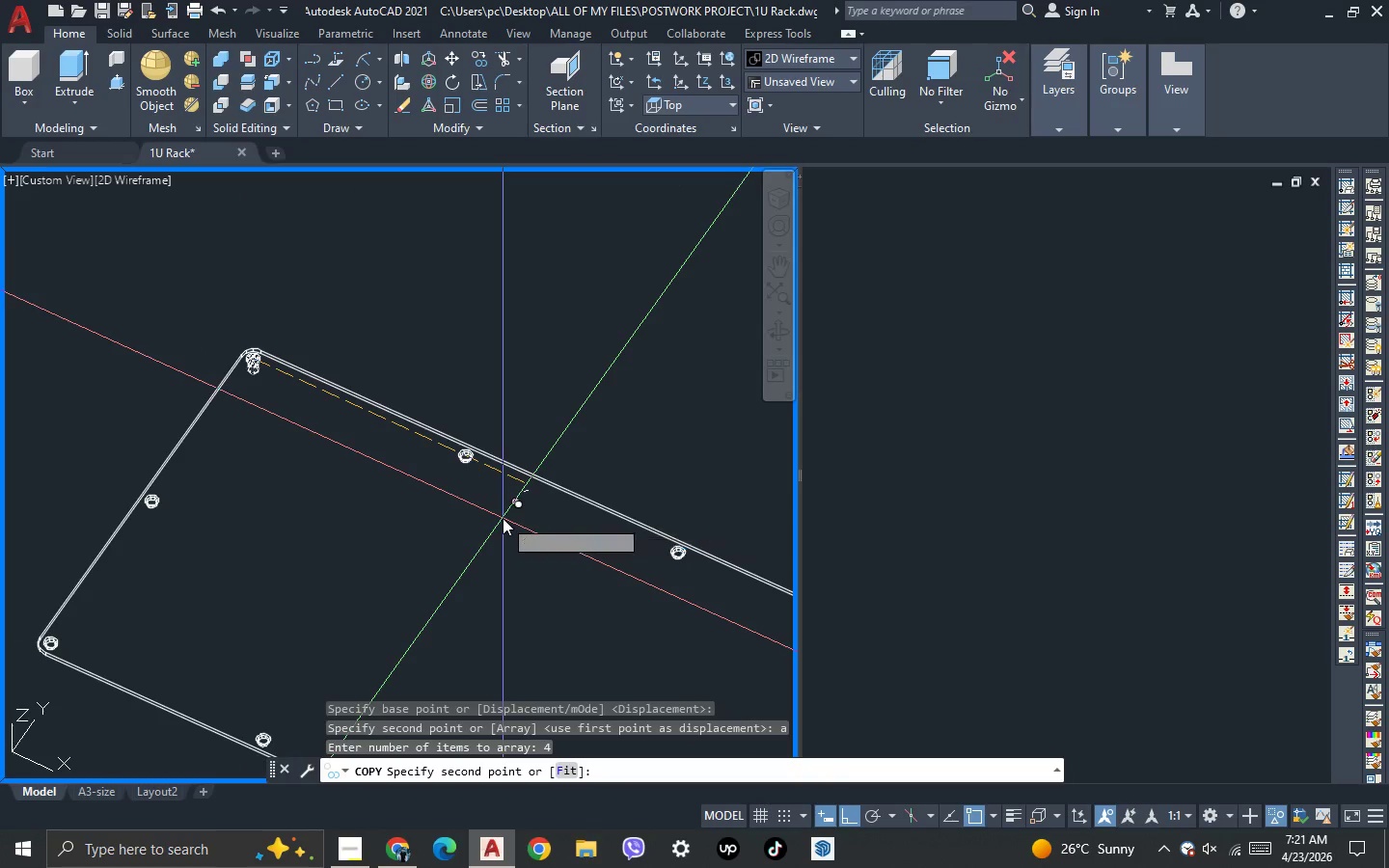 
key(Space)
 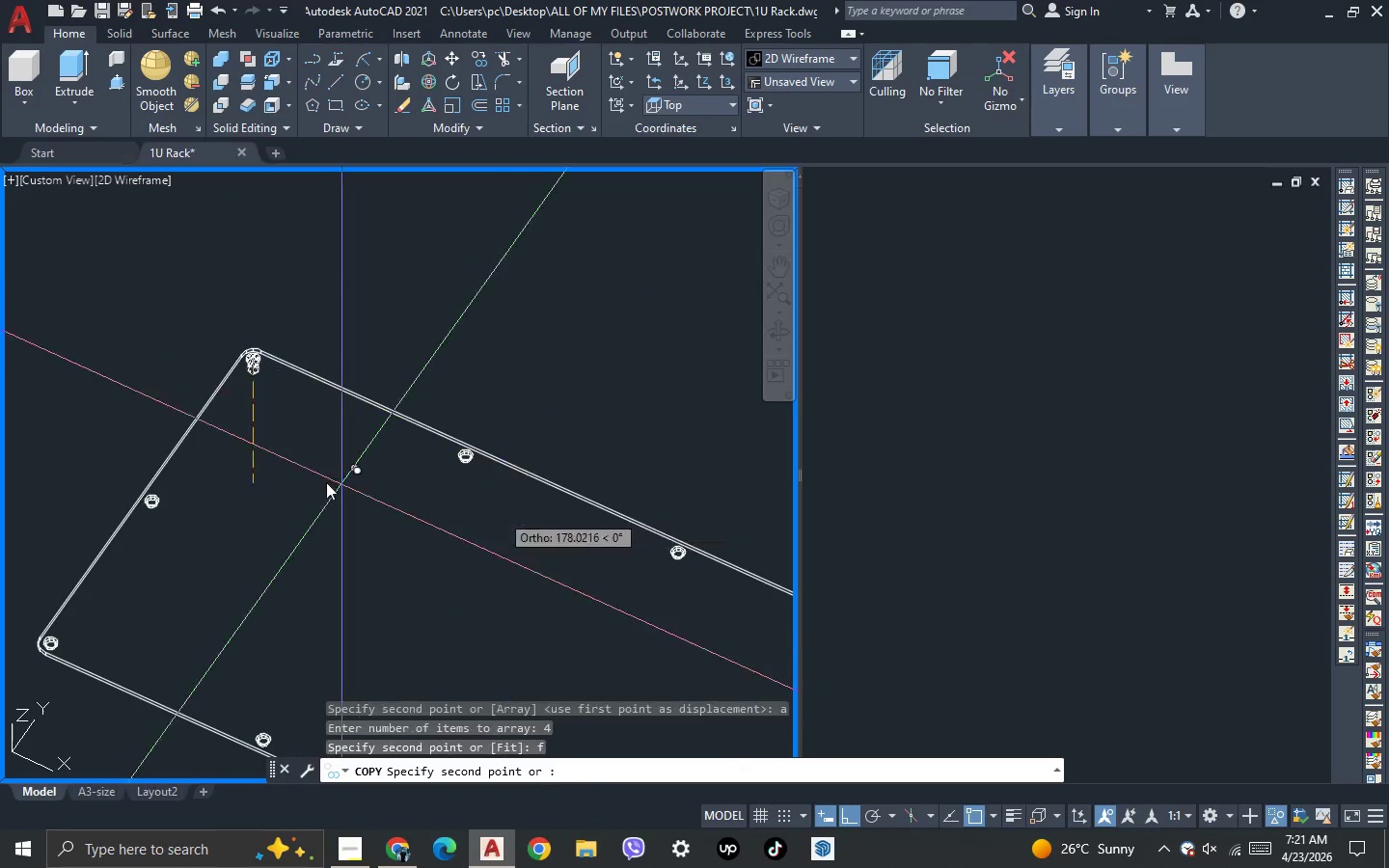 
scroll: coordinate [572, 583], scroll_direction: up, amount: 6.0
 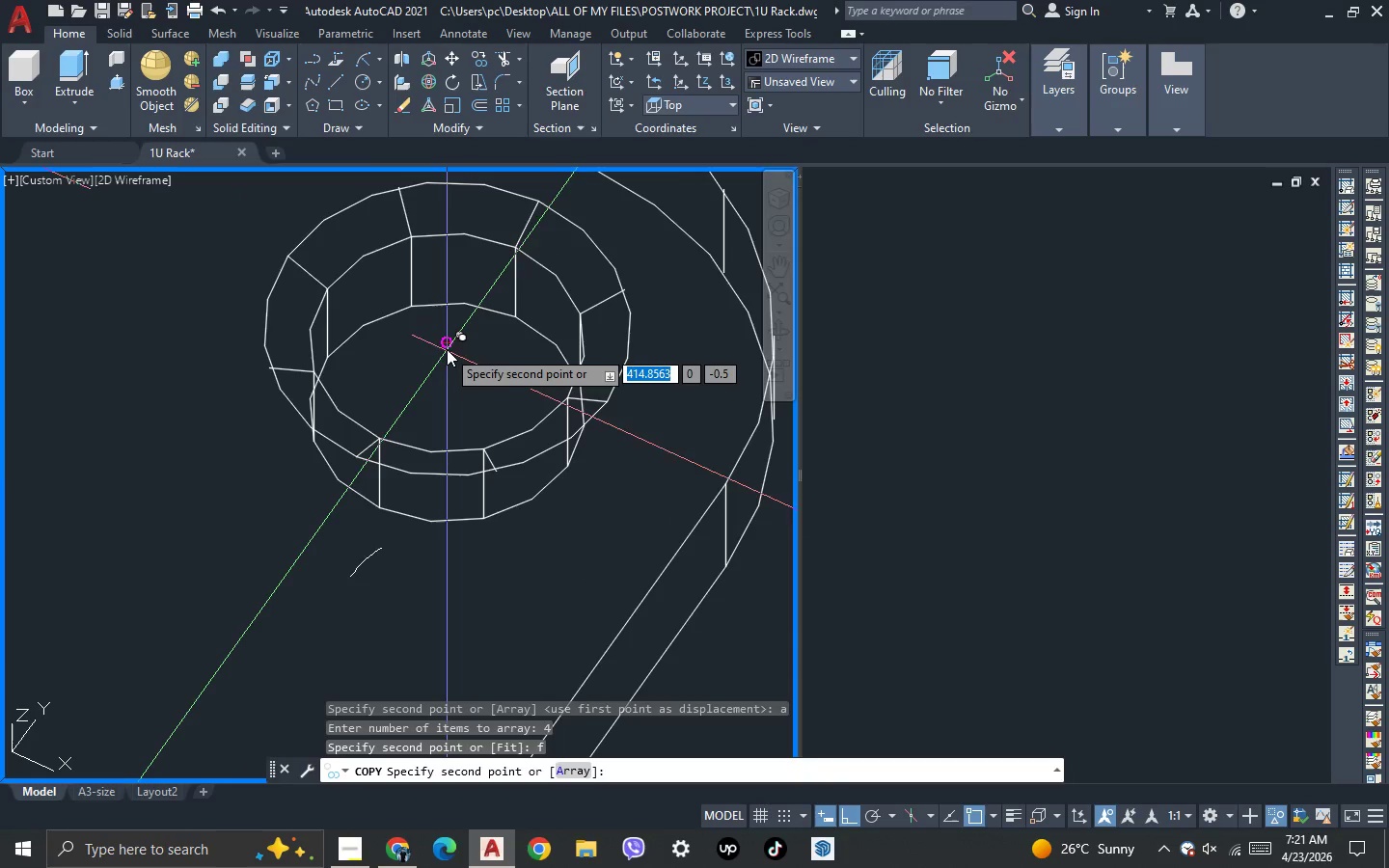 
left_click([447, 345])
 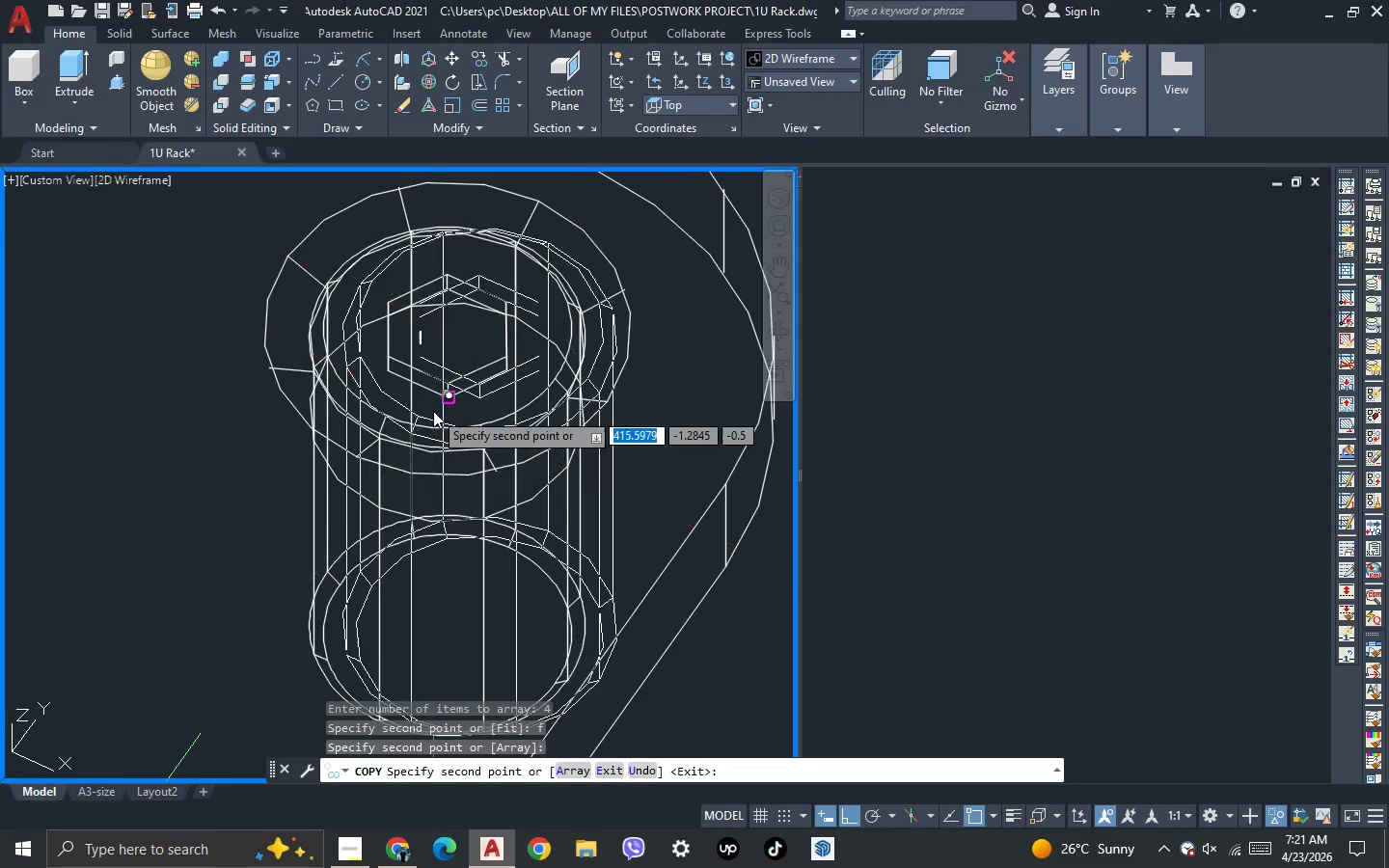 
key(Escape)
 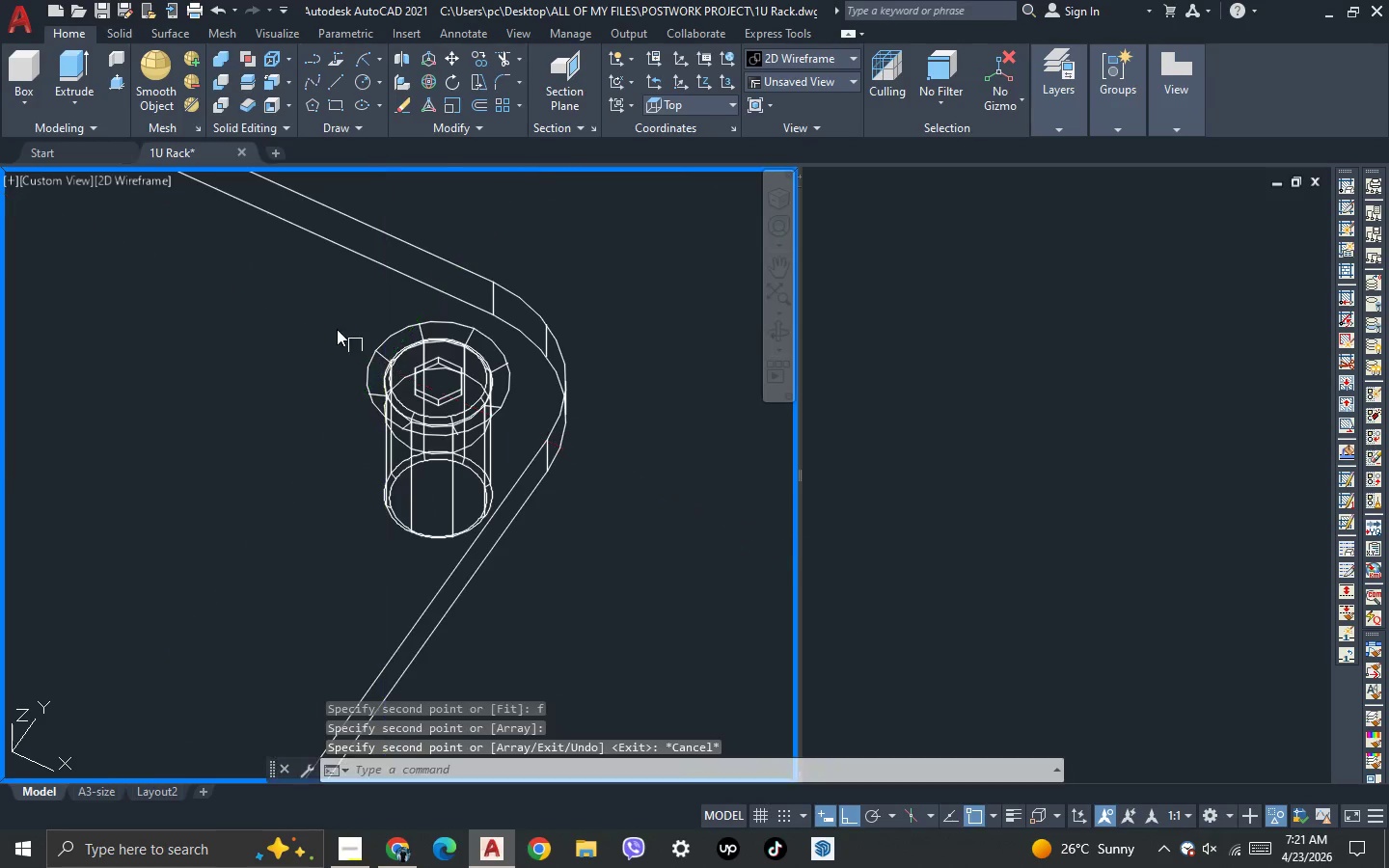 
key(Escape)
 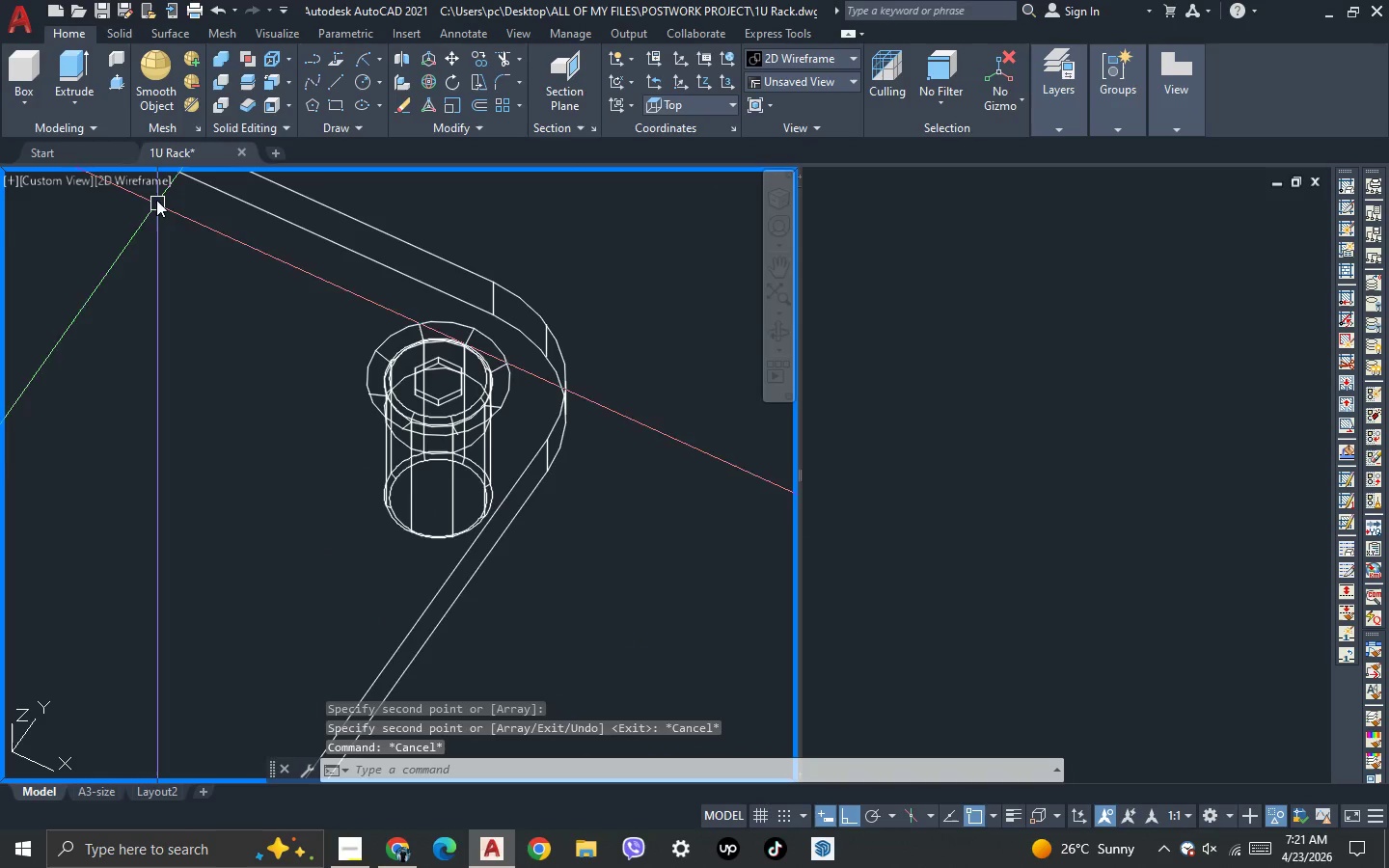 
scroll: coordinate [433, 411], scroll_direction: down, amount: 2.0
 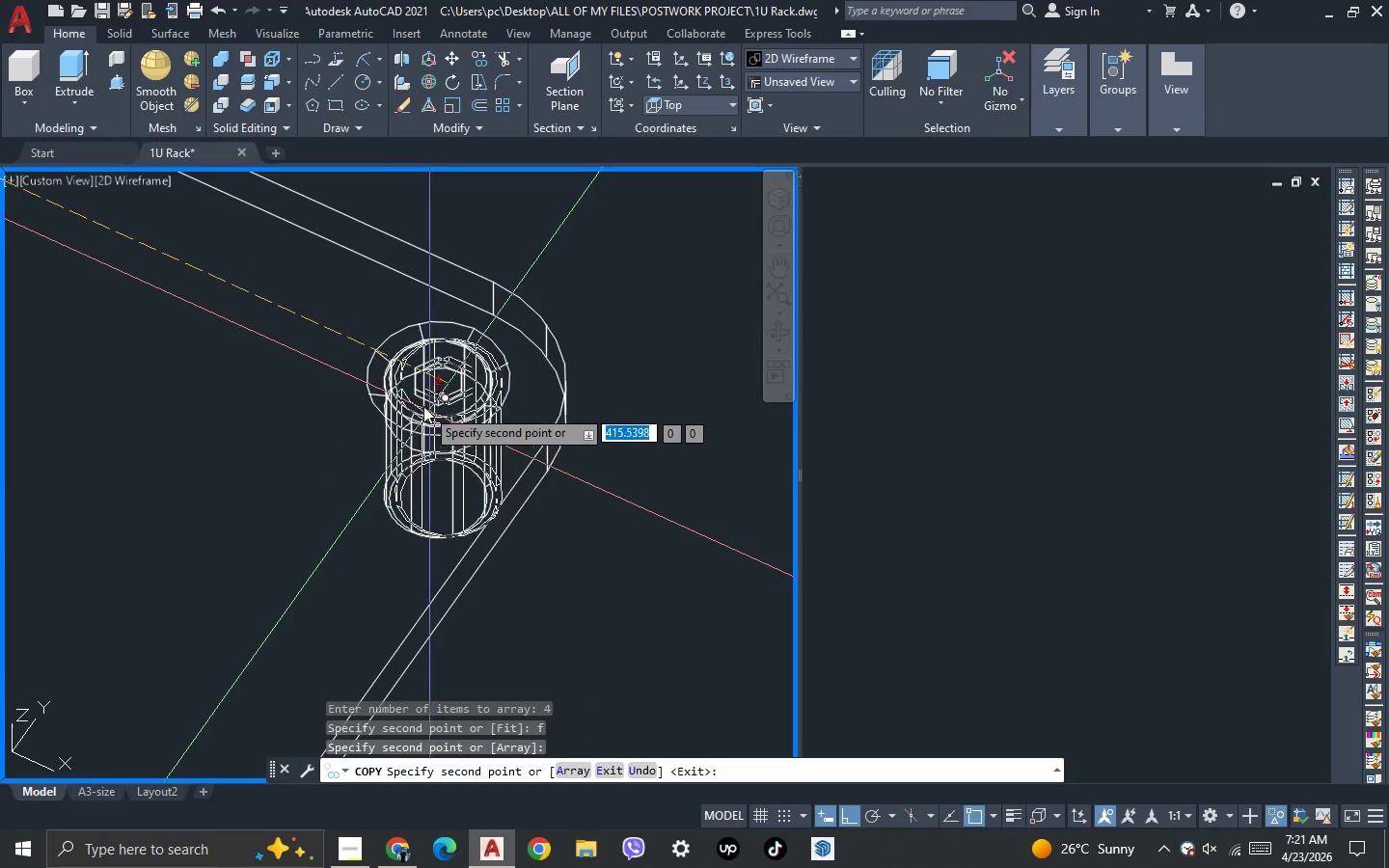 
left_click([136, 170])
 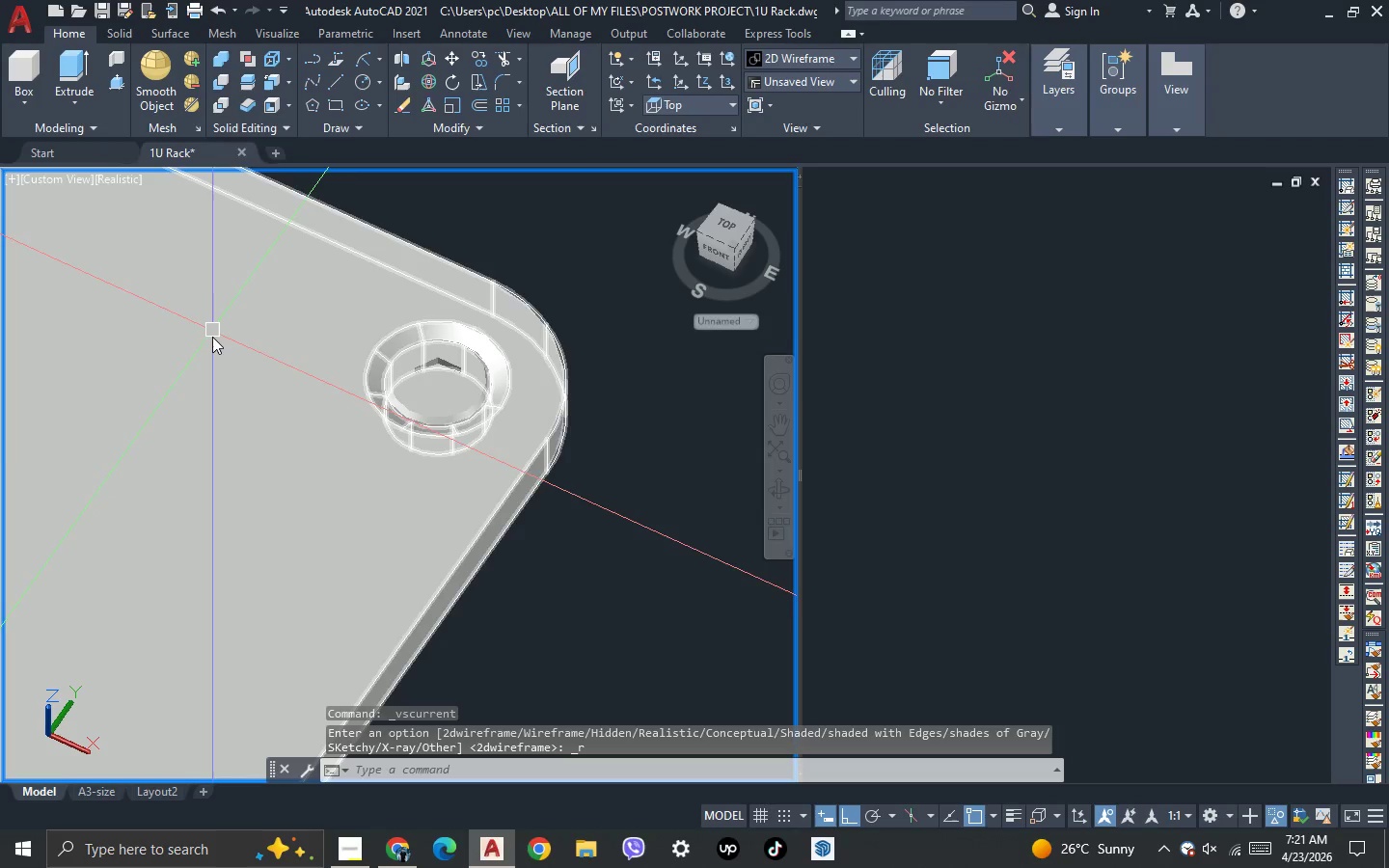 
scroll: coordinate [404, 351], scroll_direction: up, amount: 8.0
 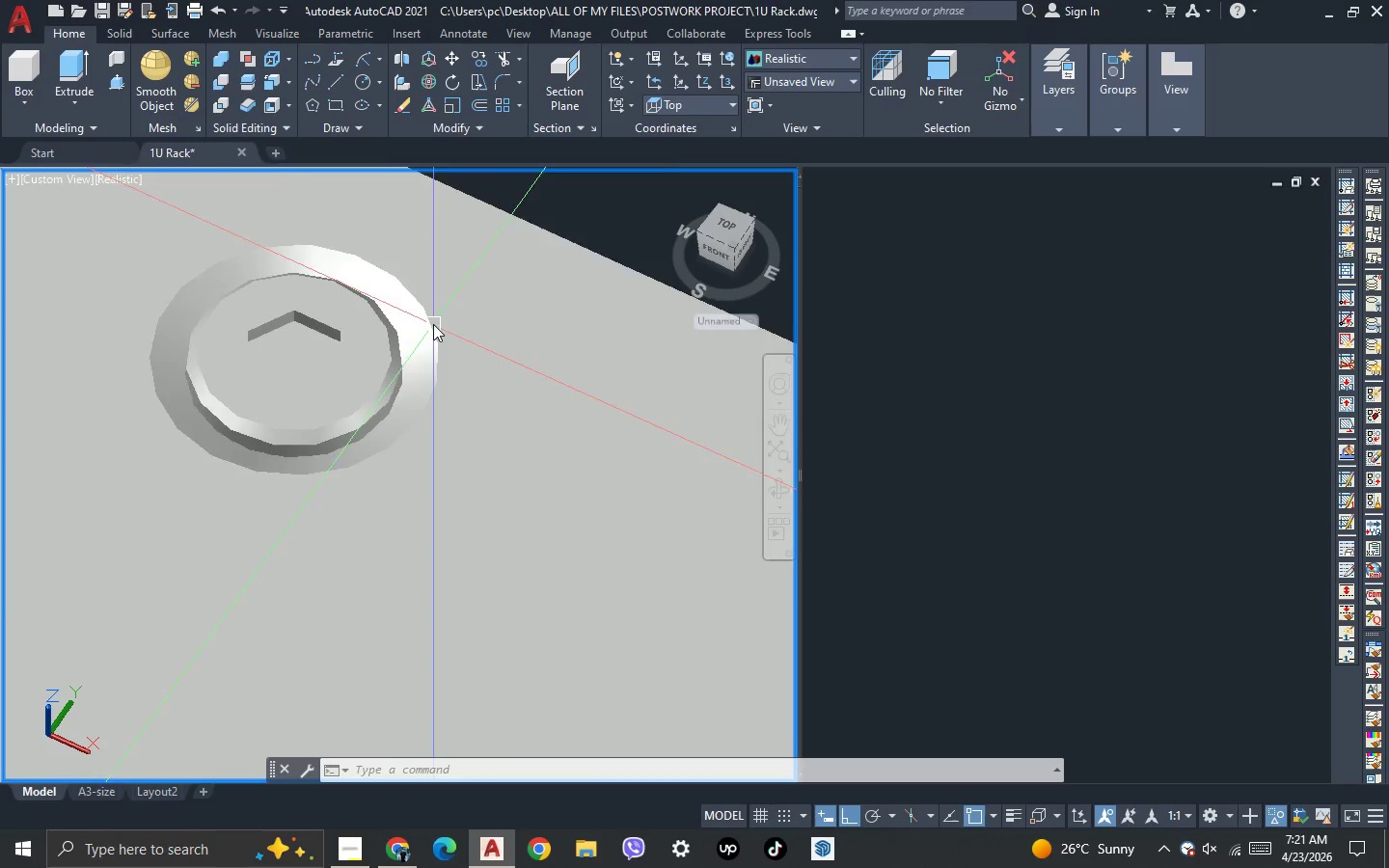 
scroll: coordinate [422, 455], scroll_direction: down, amount: 5.0
 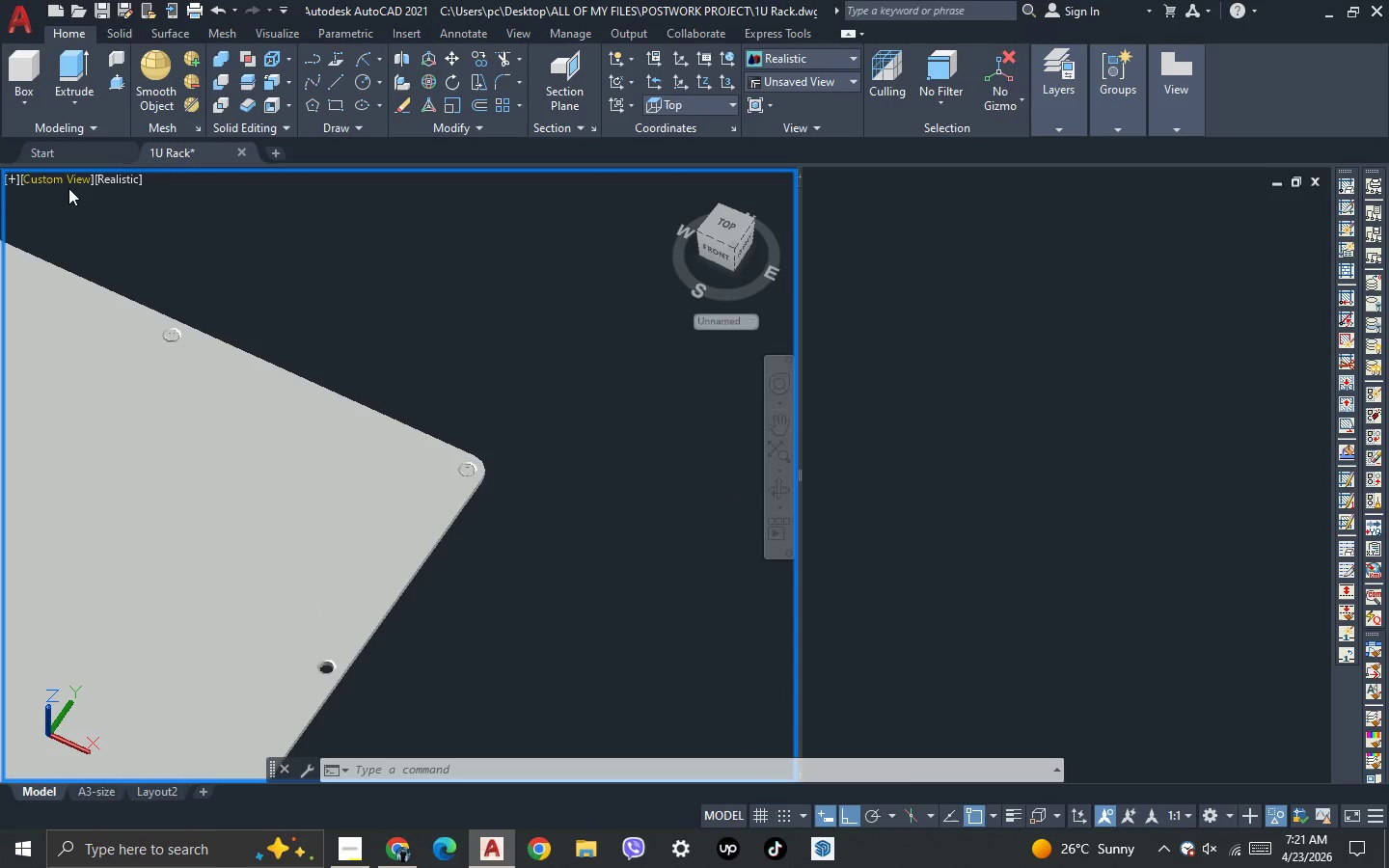 
left_click([69, 181])
 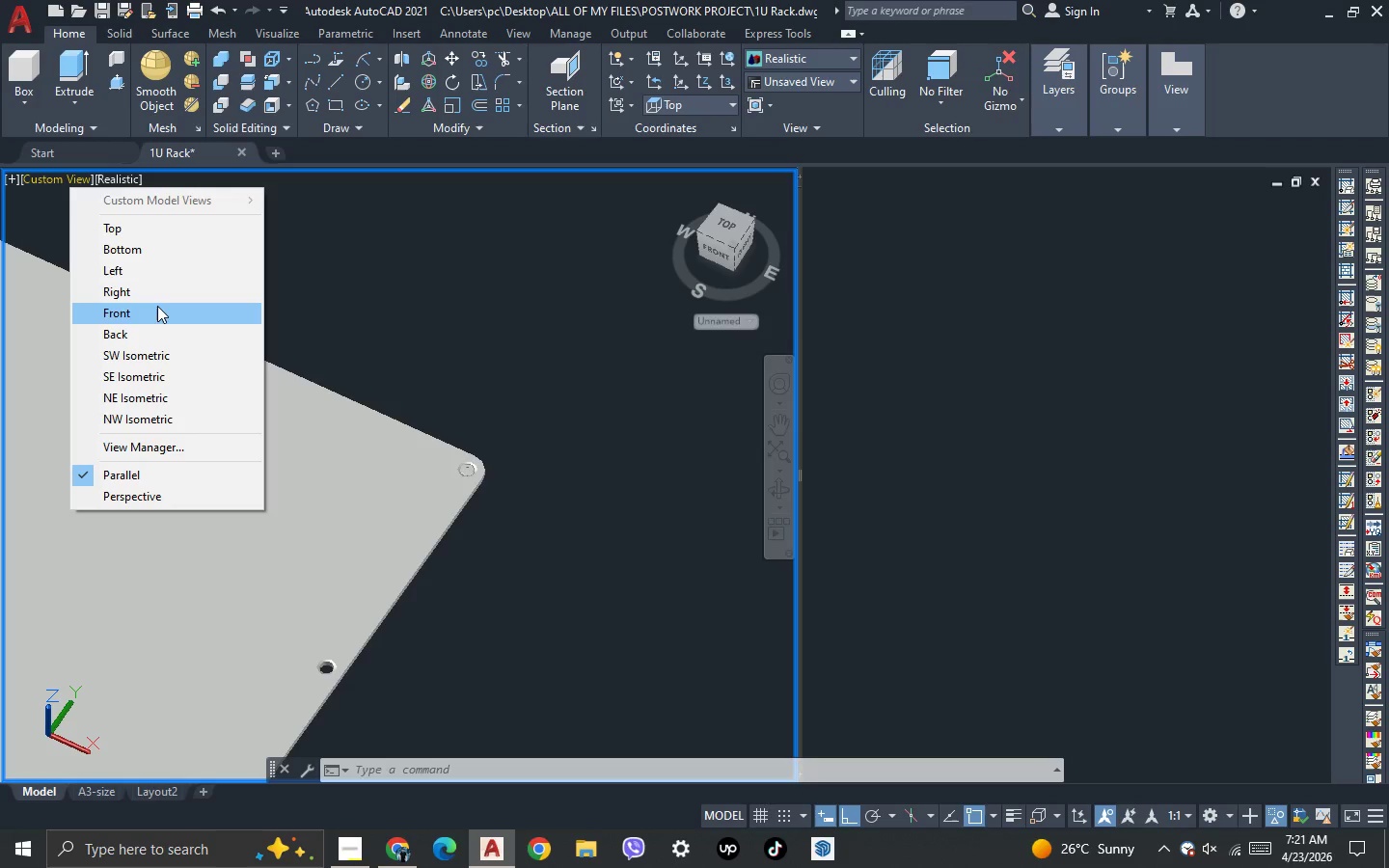 
left_click([156, 308])
 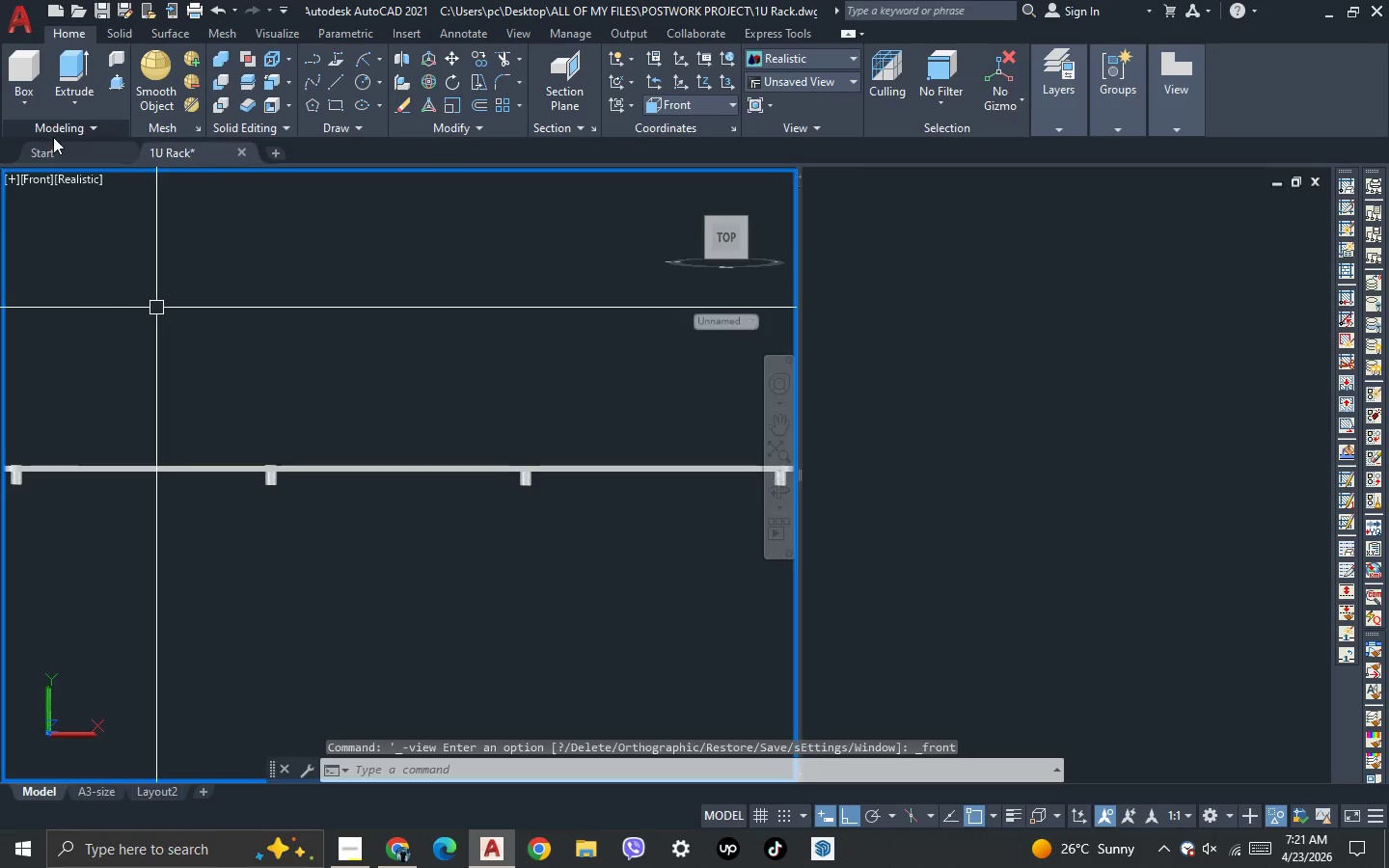 
left_click([77, 178])
 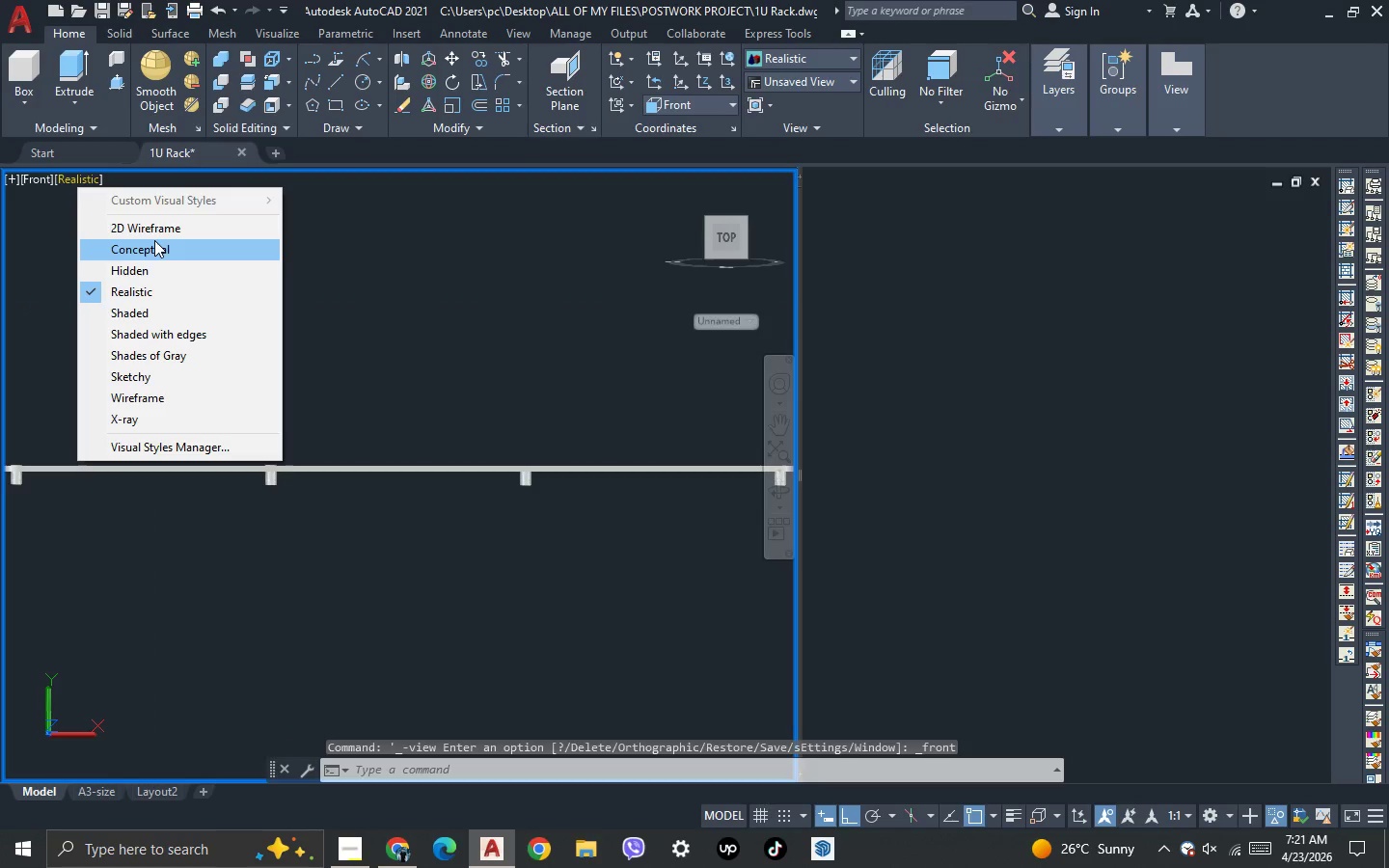 
left_click([161, 230])
 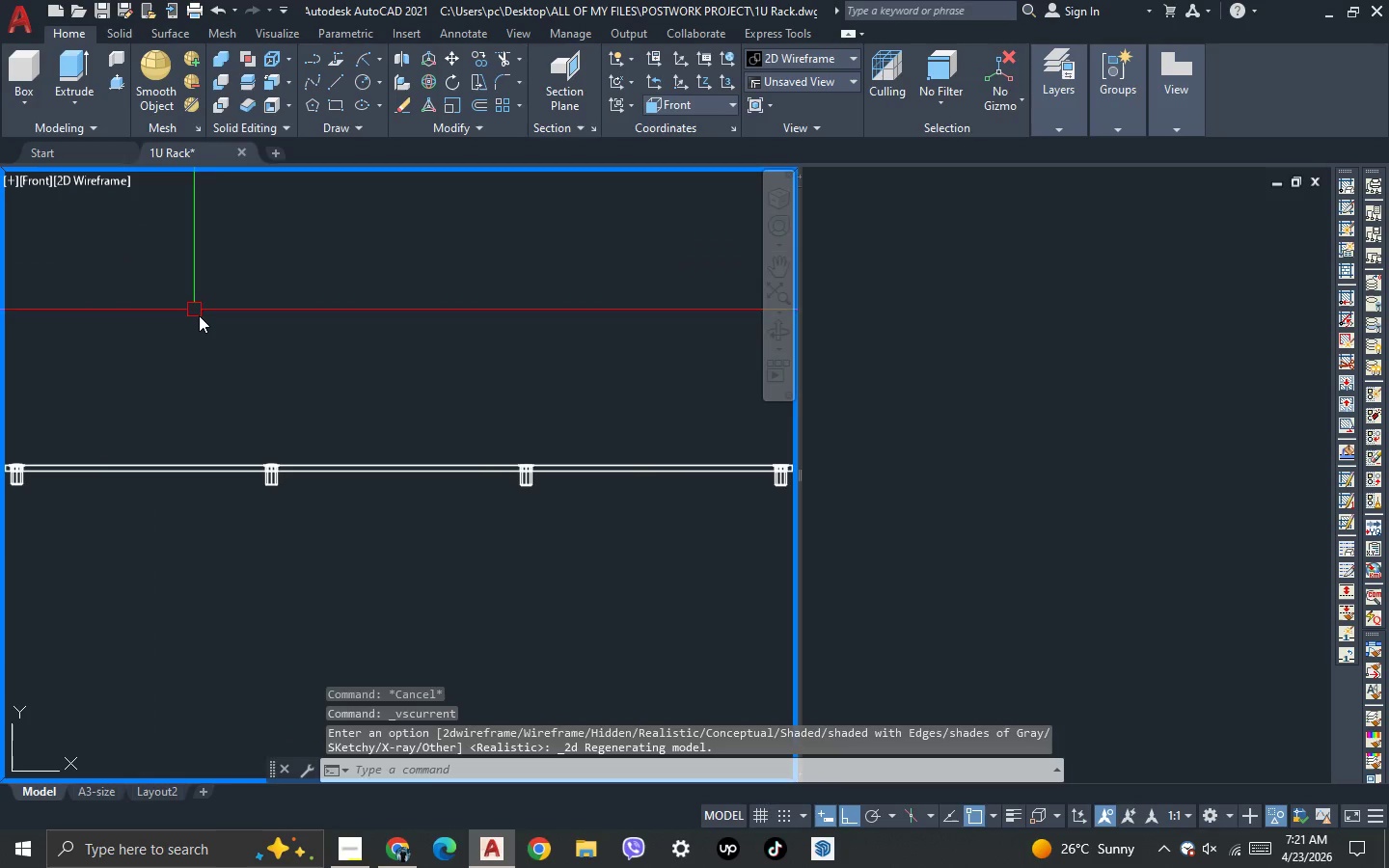 
scroll: coordinate [440, 340], scroll_direction: up, amount: 6.0
 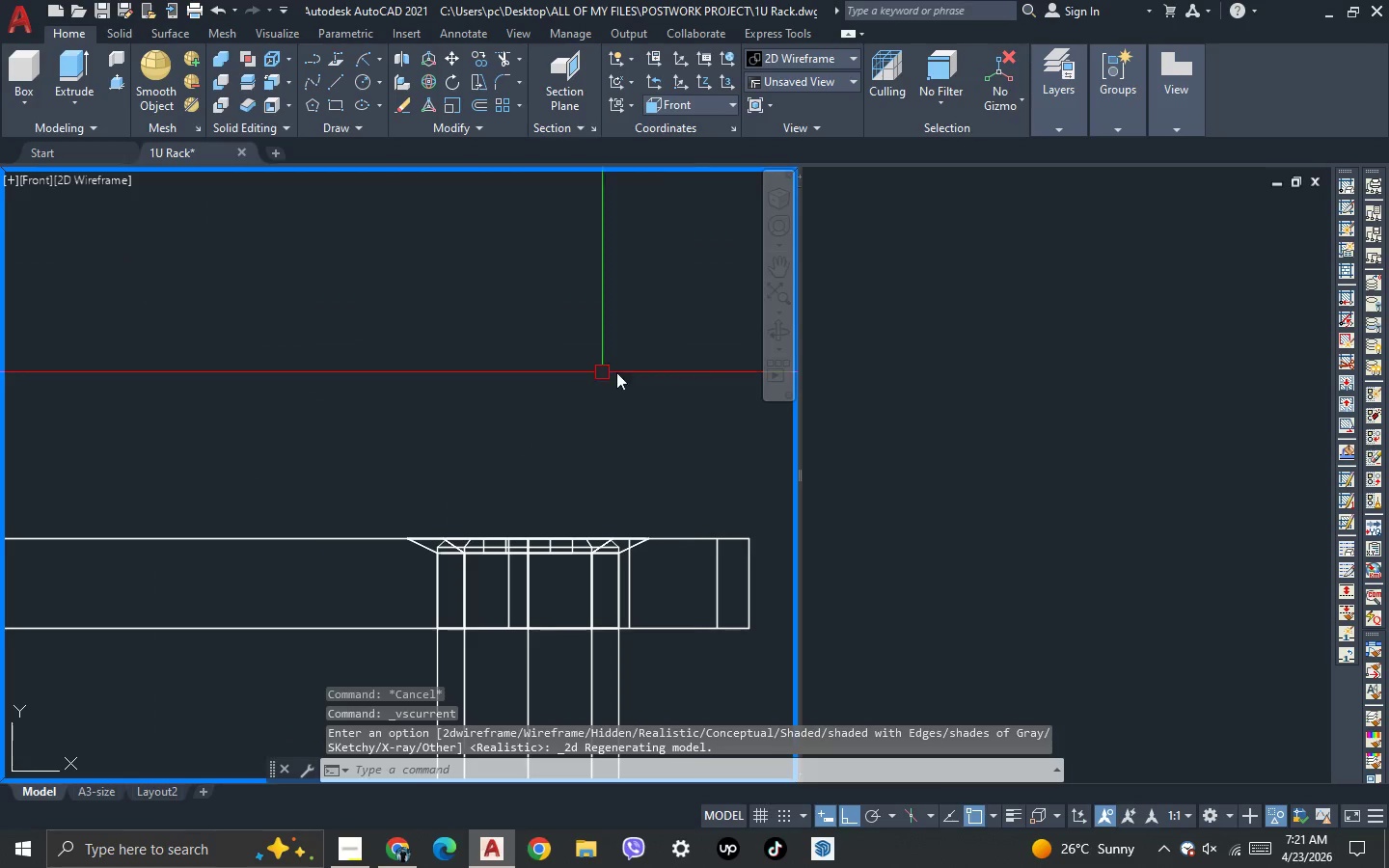 
scroll: coordinate [344, 393], scroll_direction: none, amount: 0.0
 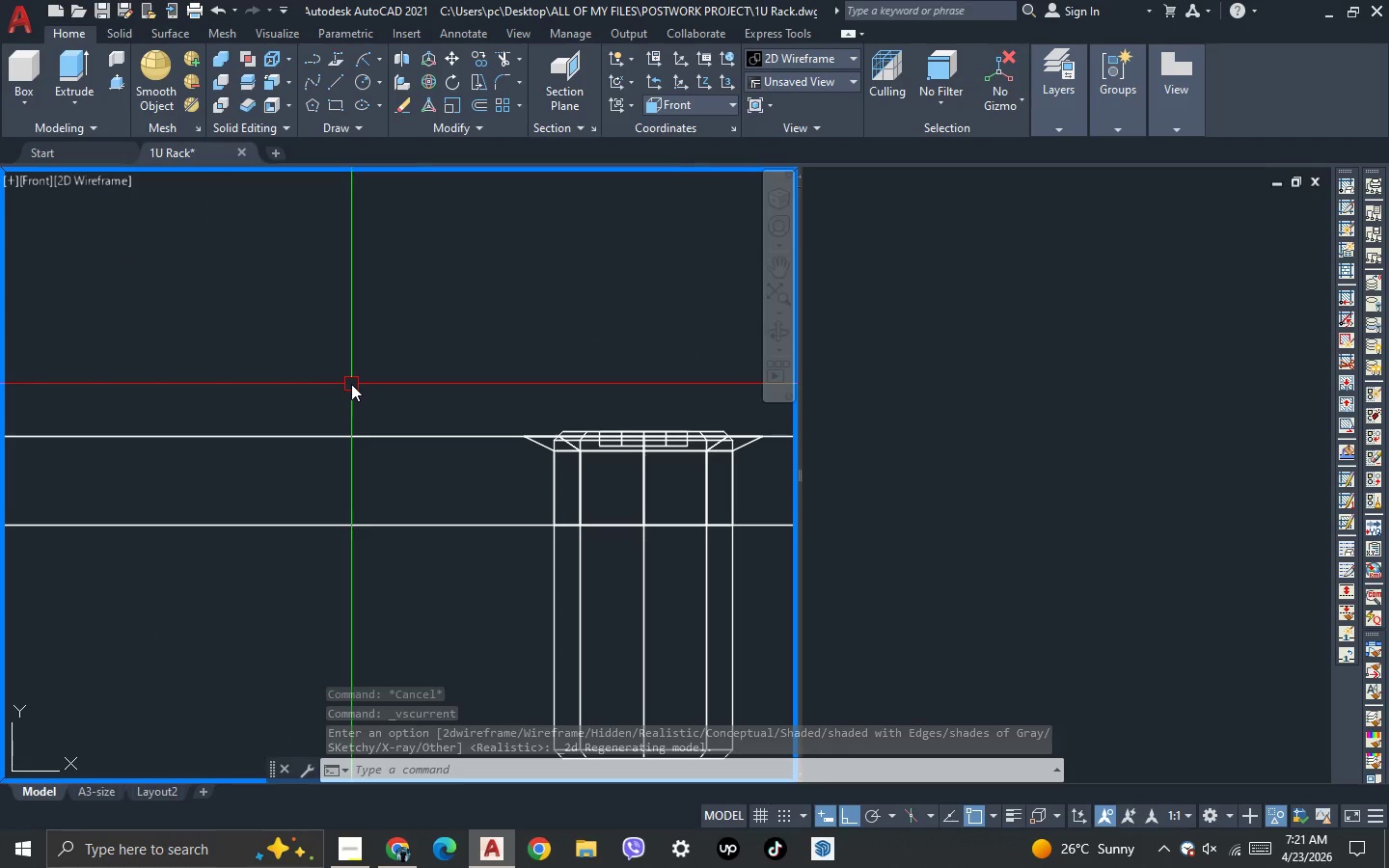 
scroll: coordinate [684, 395], scroll_direction: down, amount: 4.0
 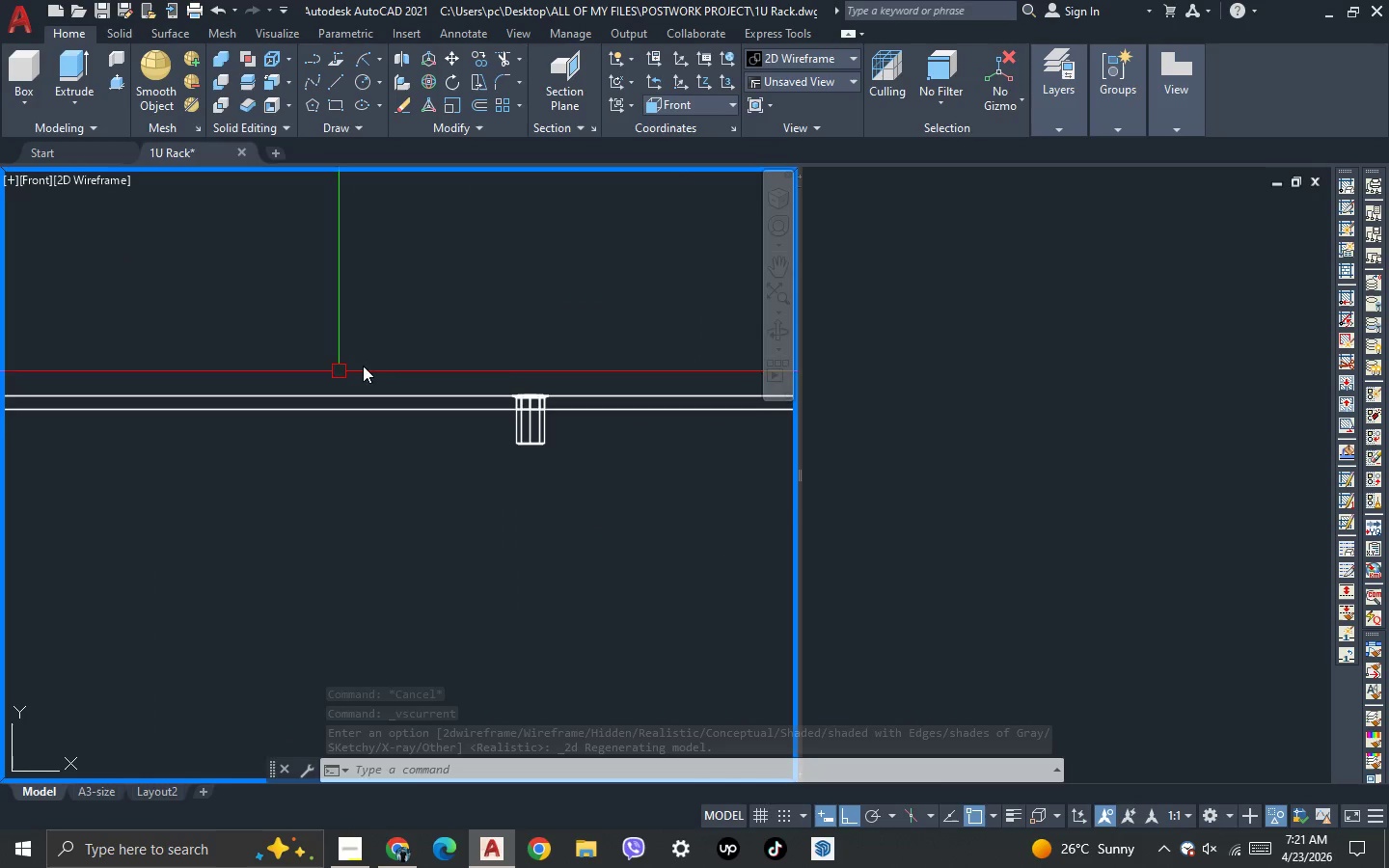 
scroll: coordinate [445, 329], scroll_direction: up, amount: 2.0
 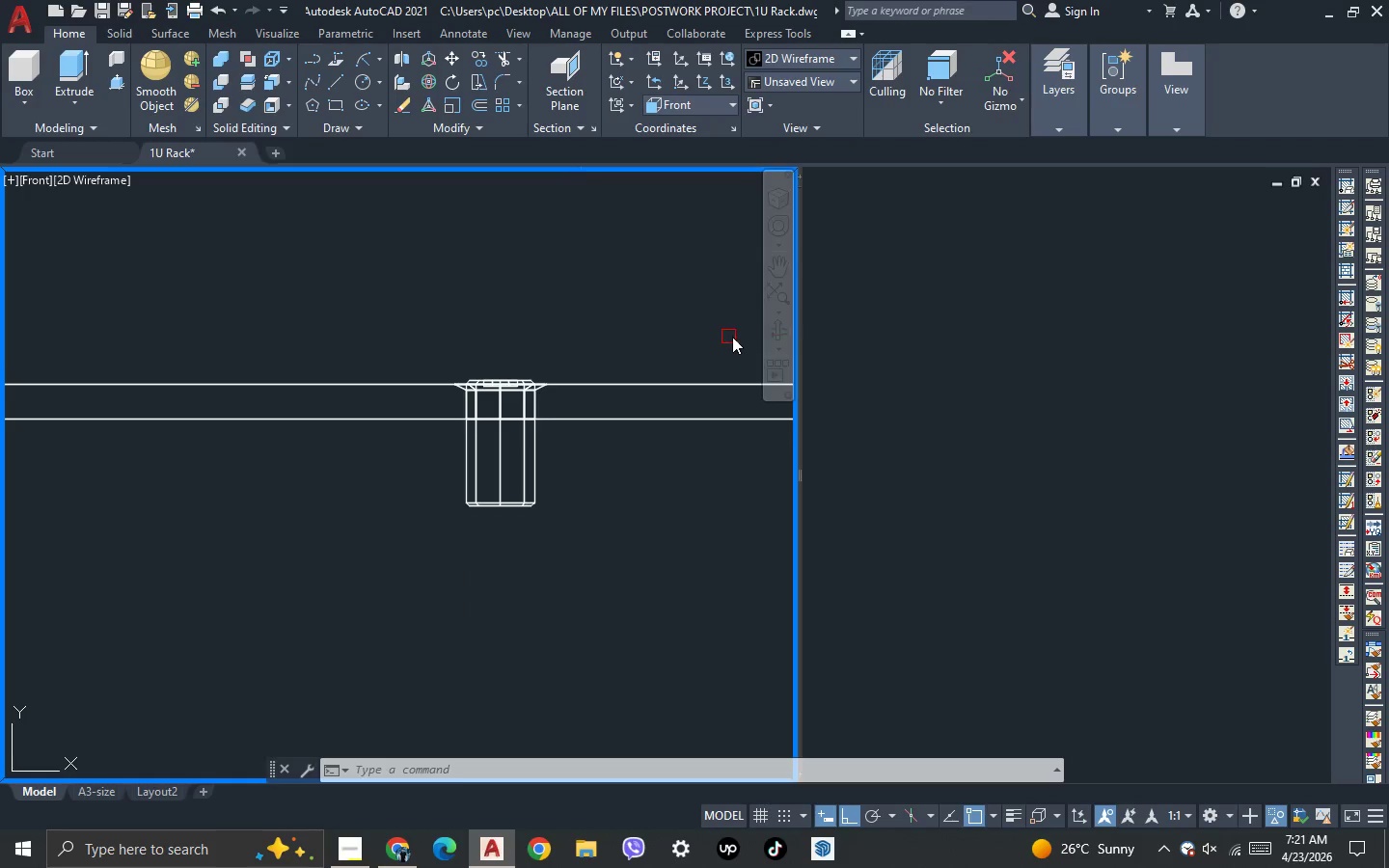 
scroll: coordinate [733, 337], scroll_direction: down, amount: 2.0
 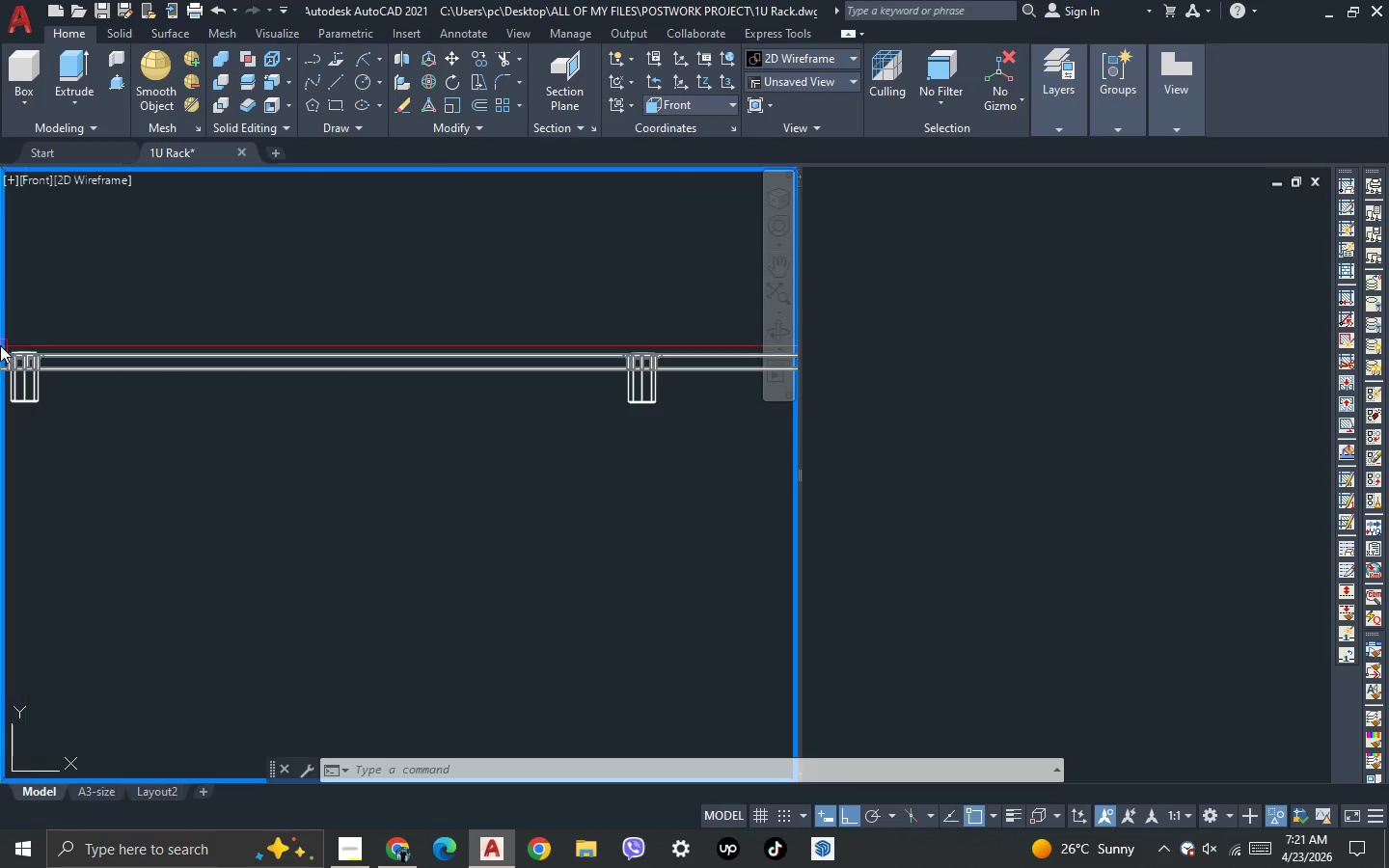 
scroll: coordinate [473, 349], scroll_direction: up, amount: 2.0
 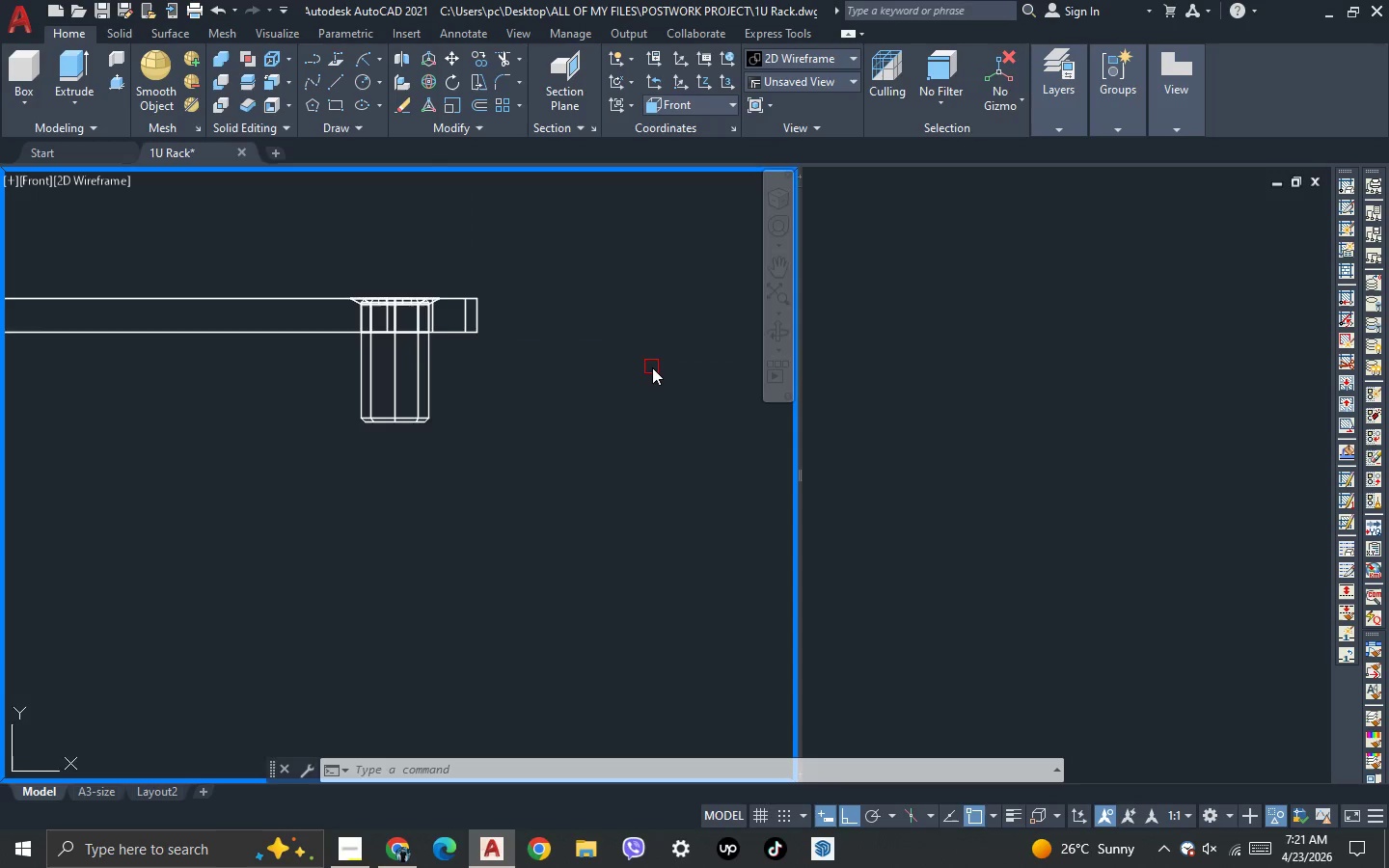 
scroll: coordinate [652, 367], scroll_direction: down, amount: 3.0
 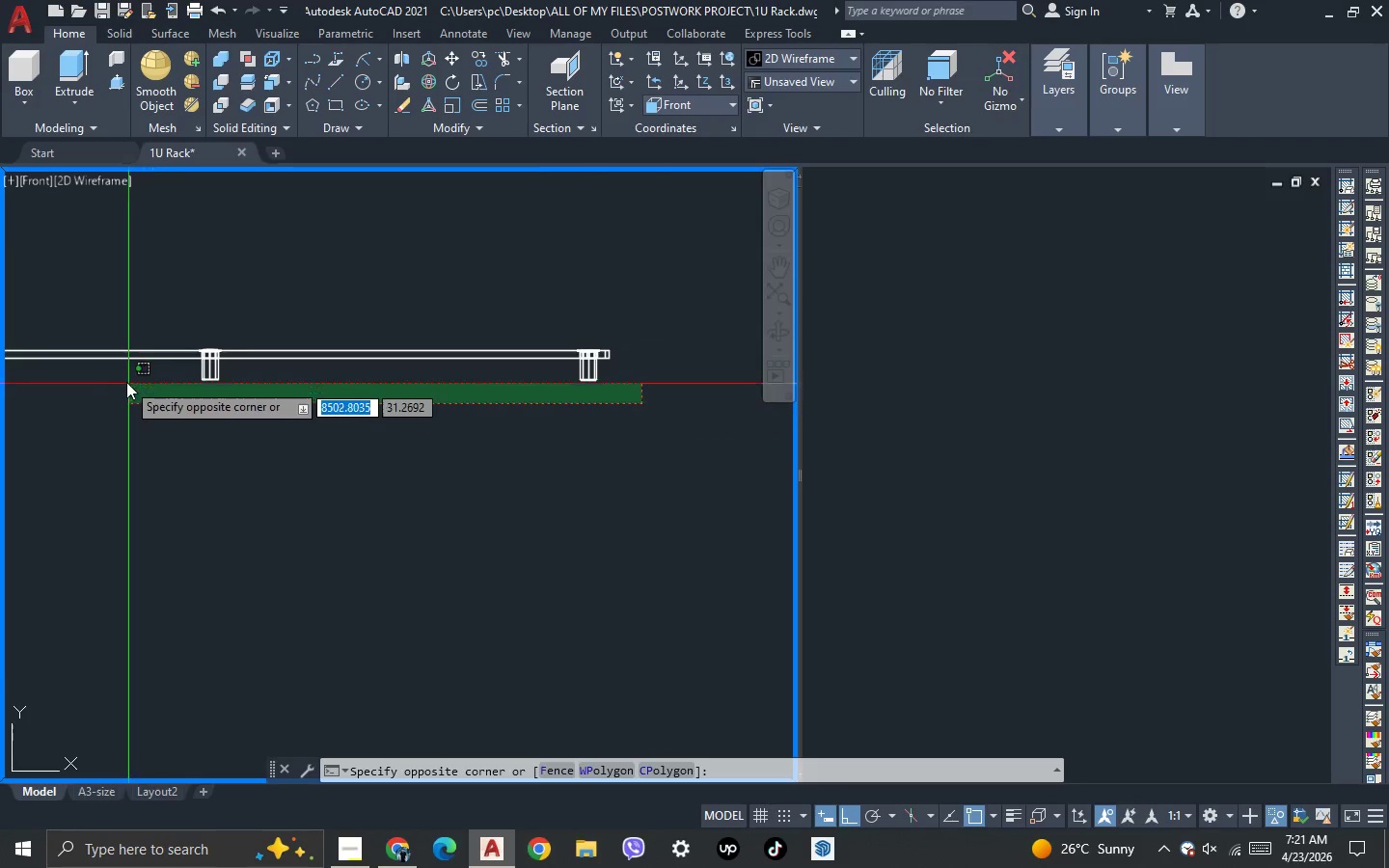 
left_click([126, 370])
 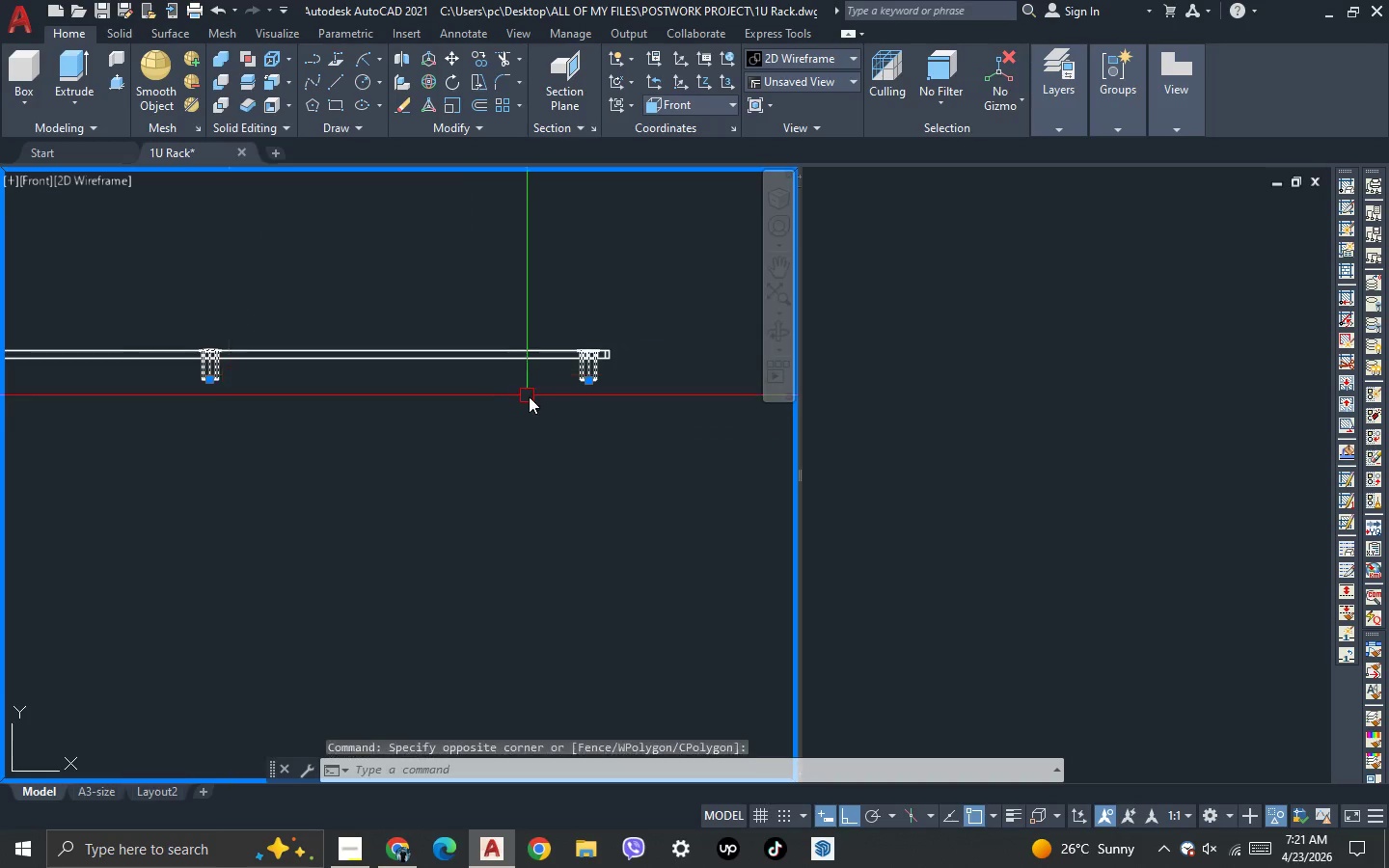 
scroll: coordinate [531, 396], scroll_direction: down, amount: 2.0
 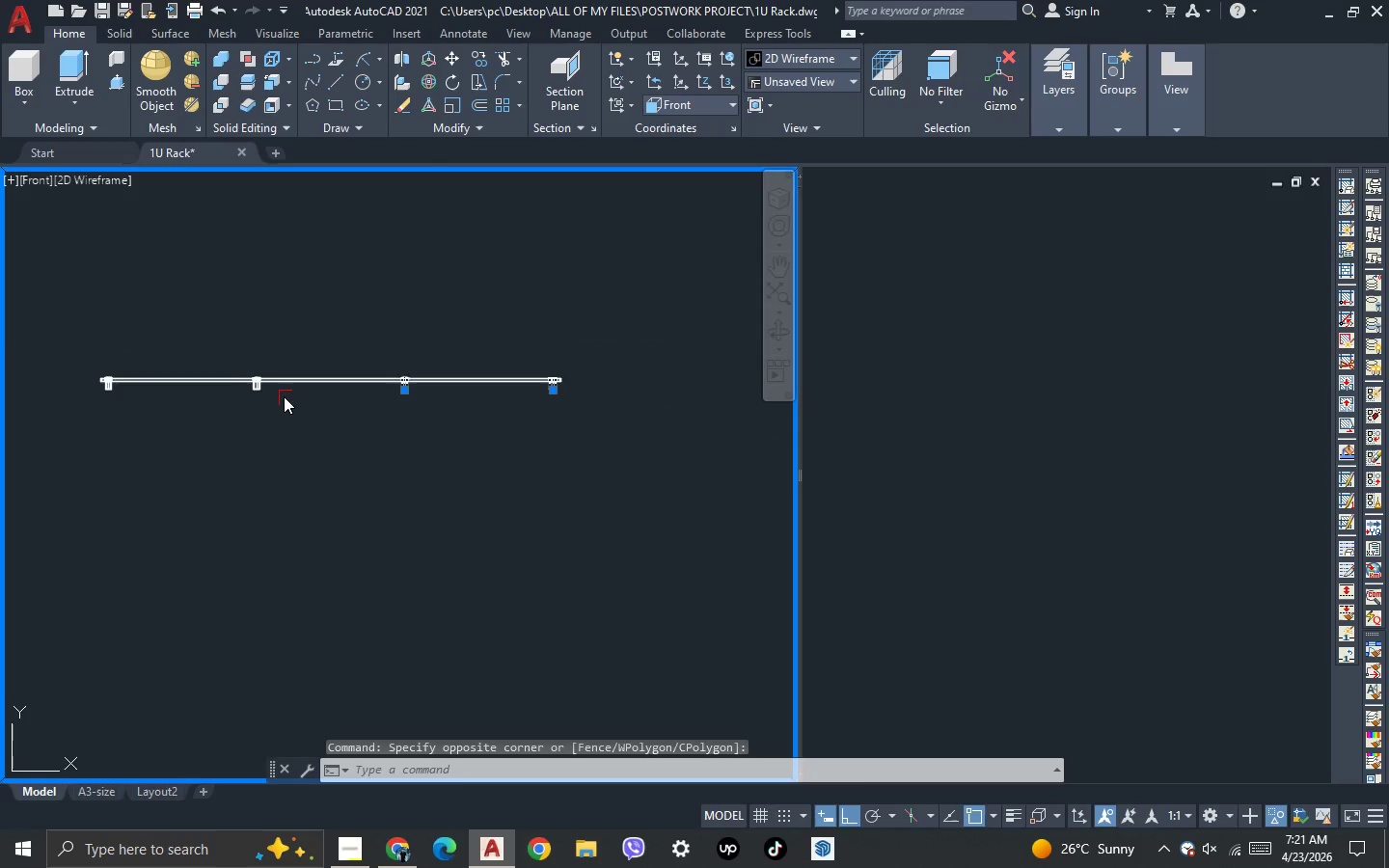 
left_click([273, 393])
 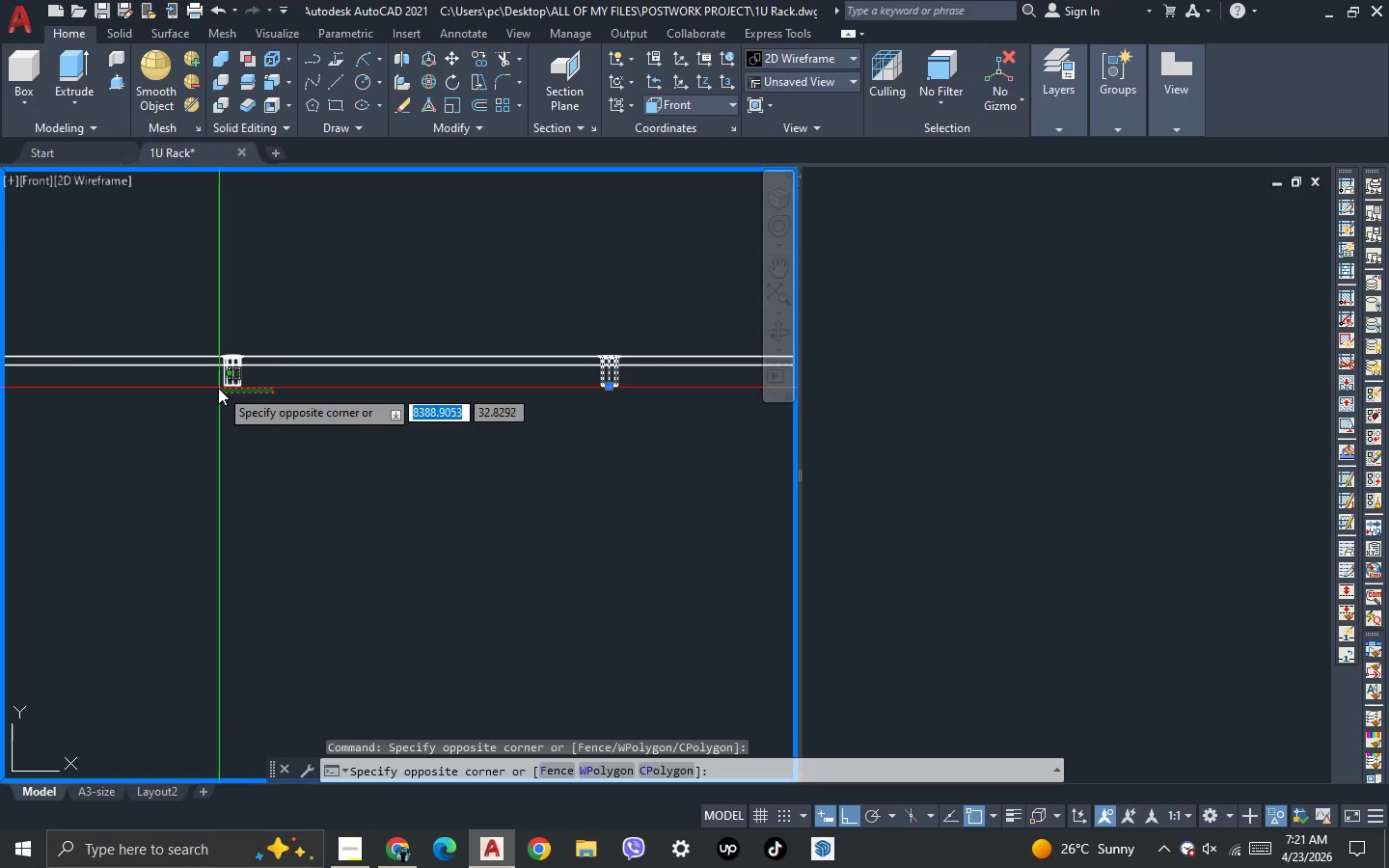 
scroll: coordinate [272, 393], scroll_direction: up, amount: 2.0
 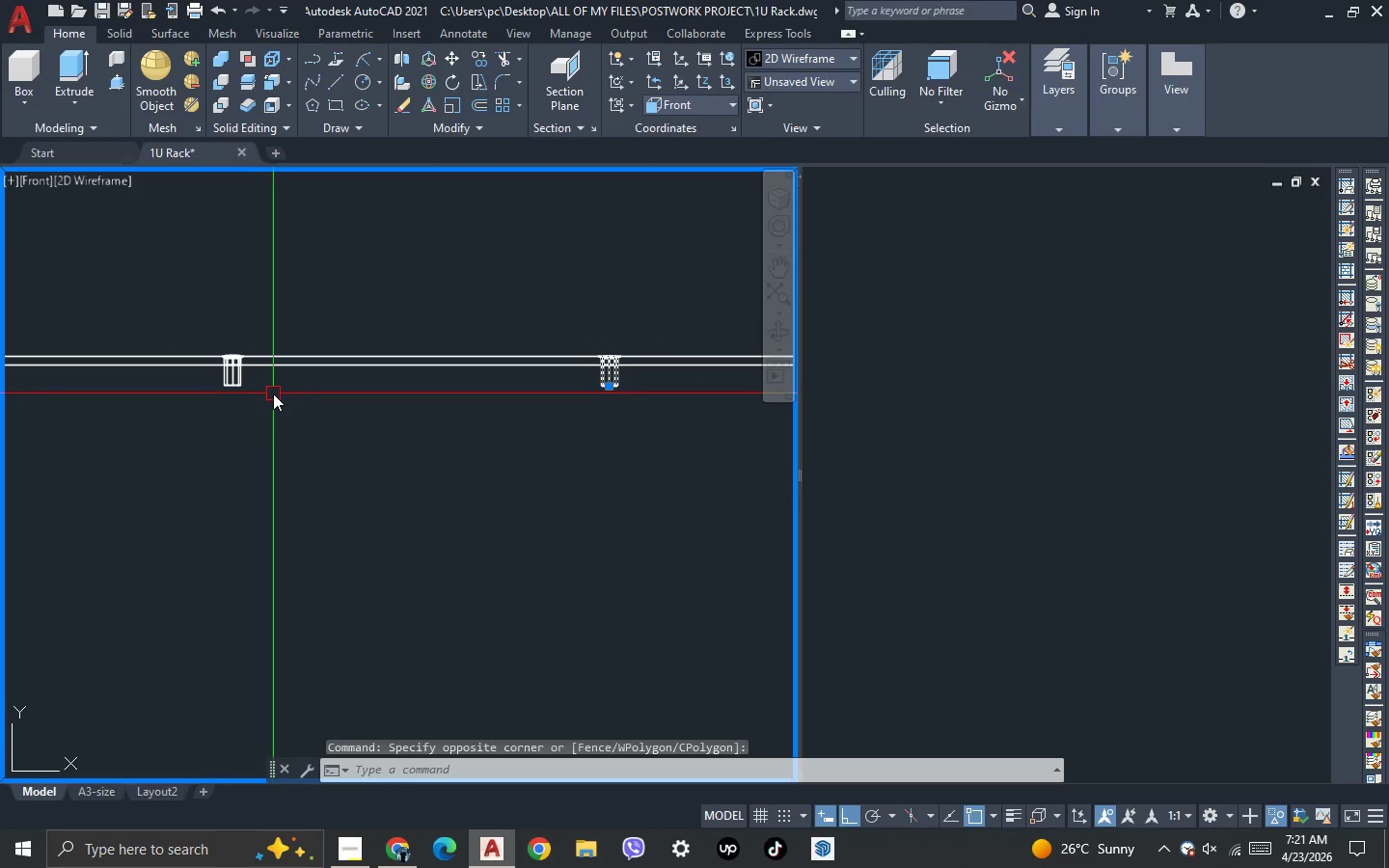 
left_click([218, 388])
 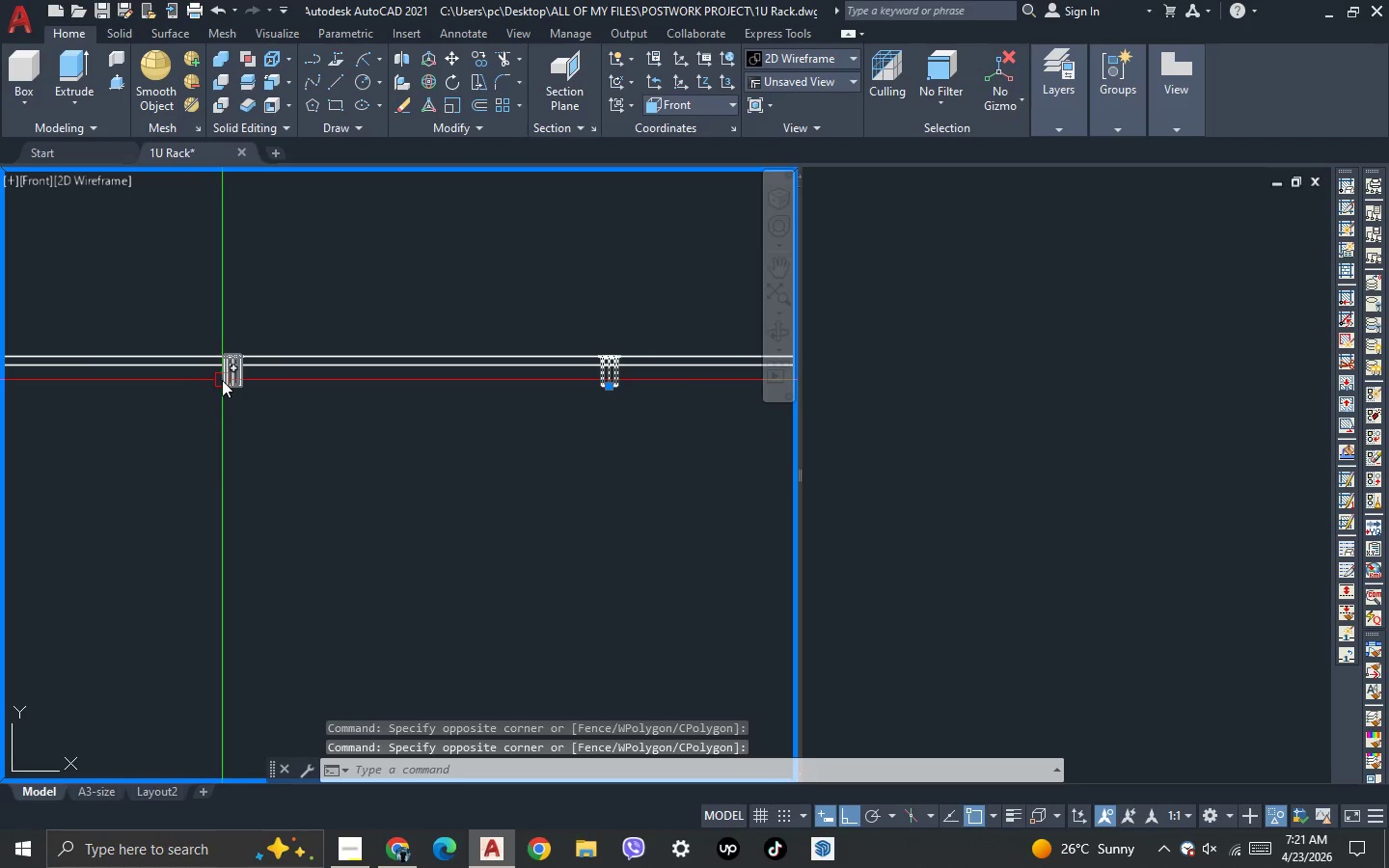 
left_click([222, 380])
 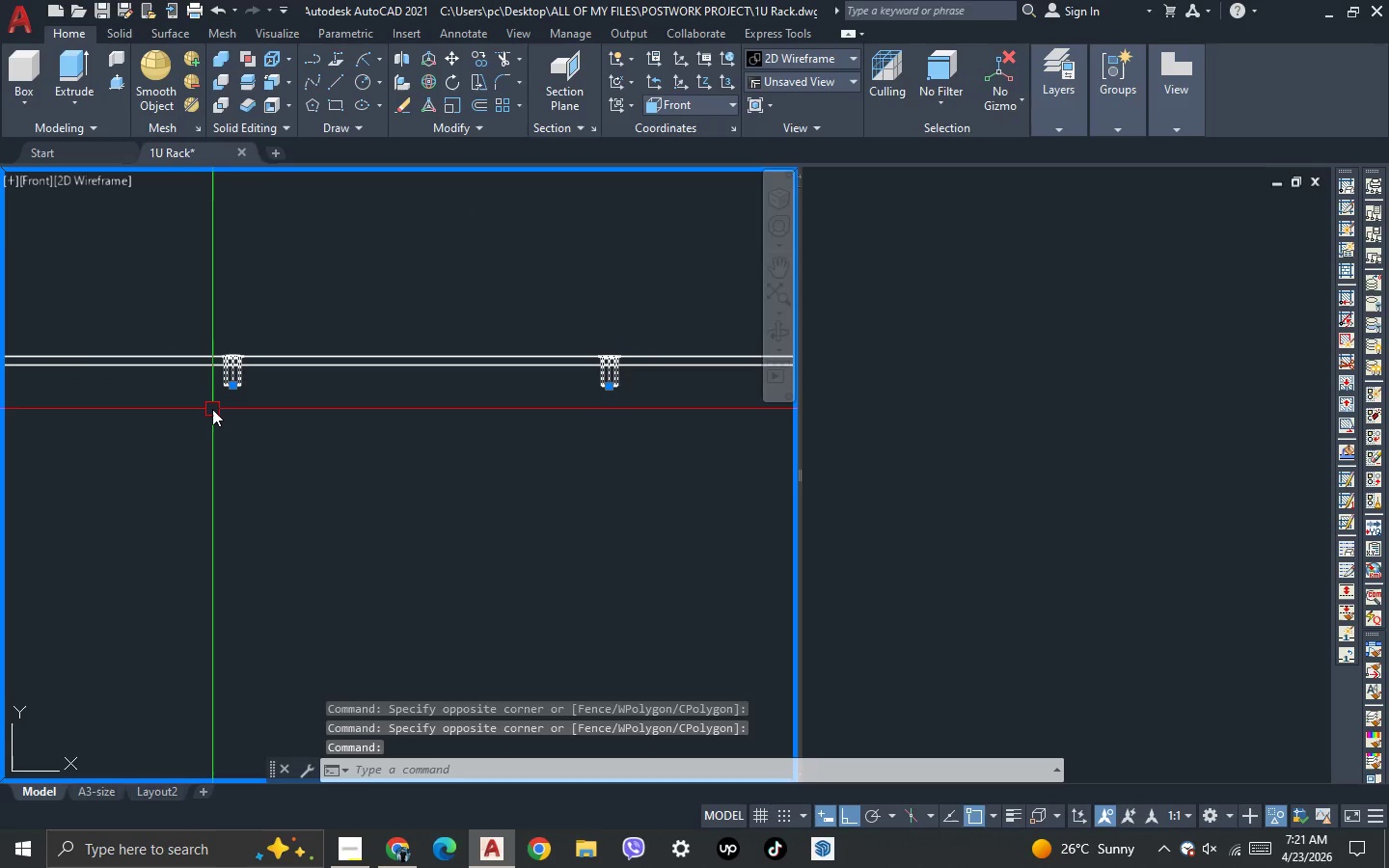 
key(Delete)
 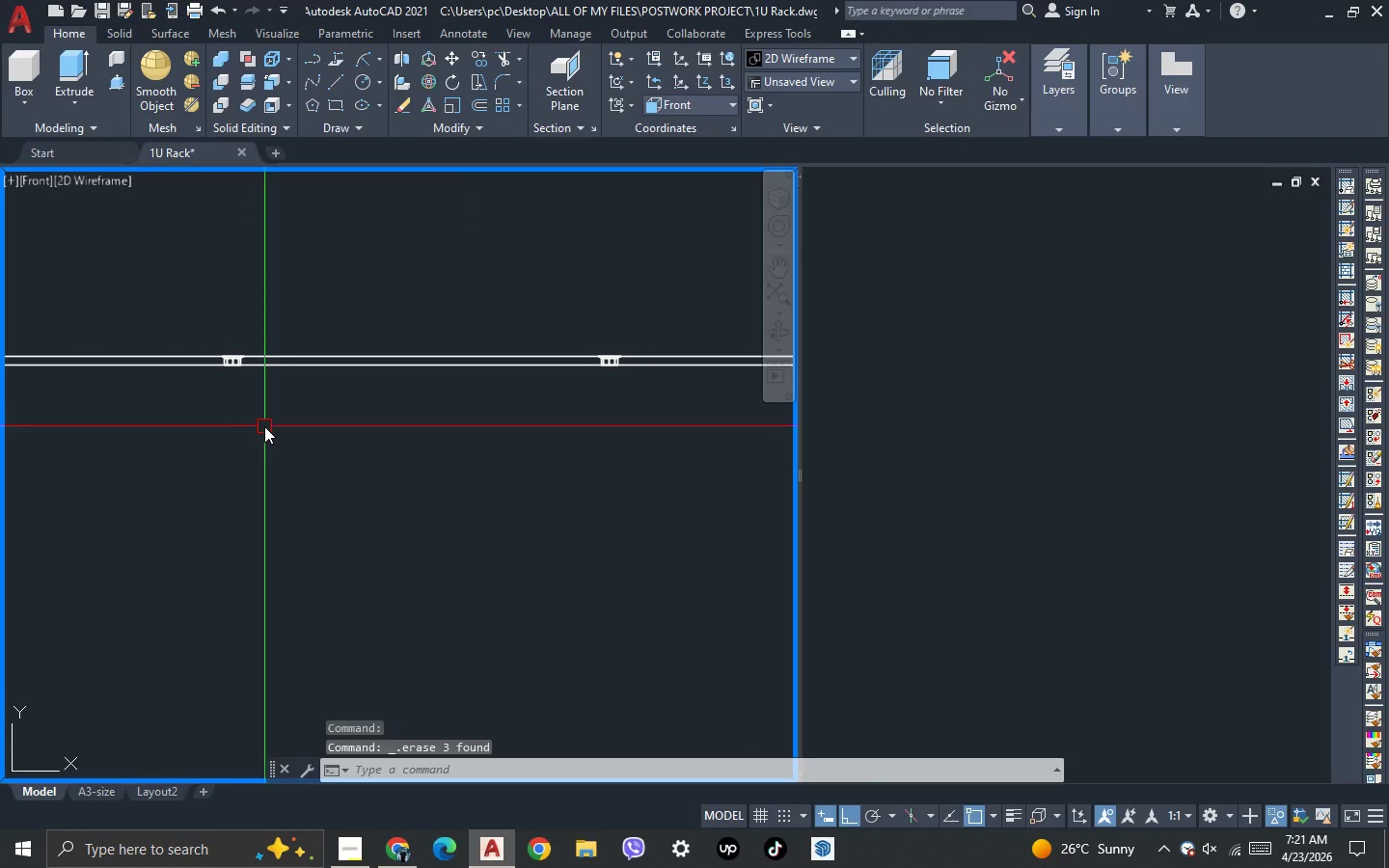 
scroll: coordinate [264, 426], scroll_direction: down, amount: 2.0
 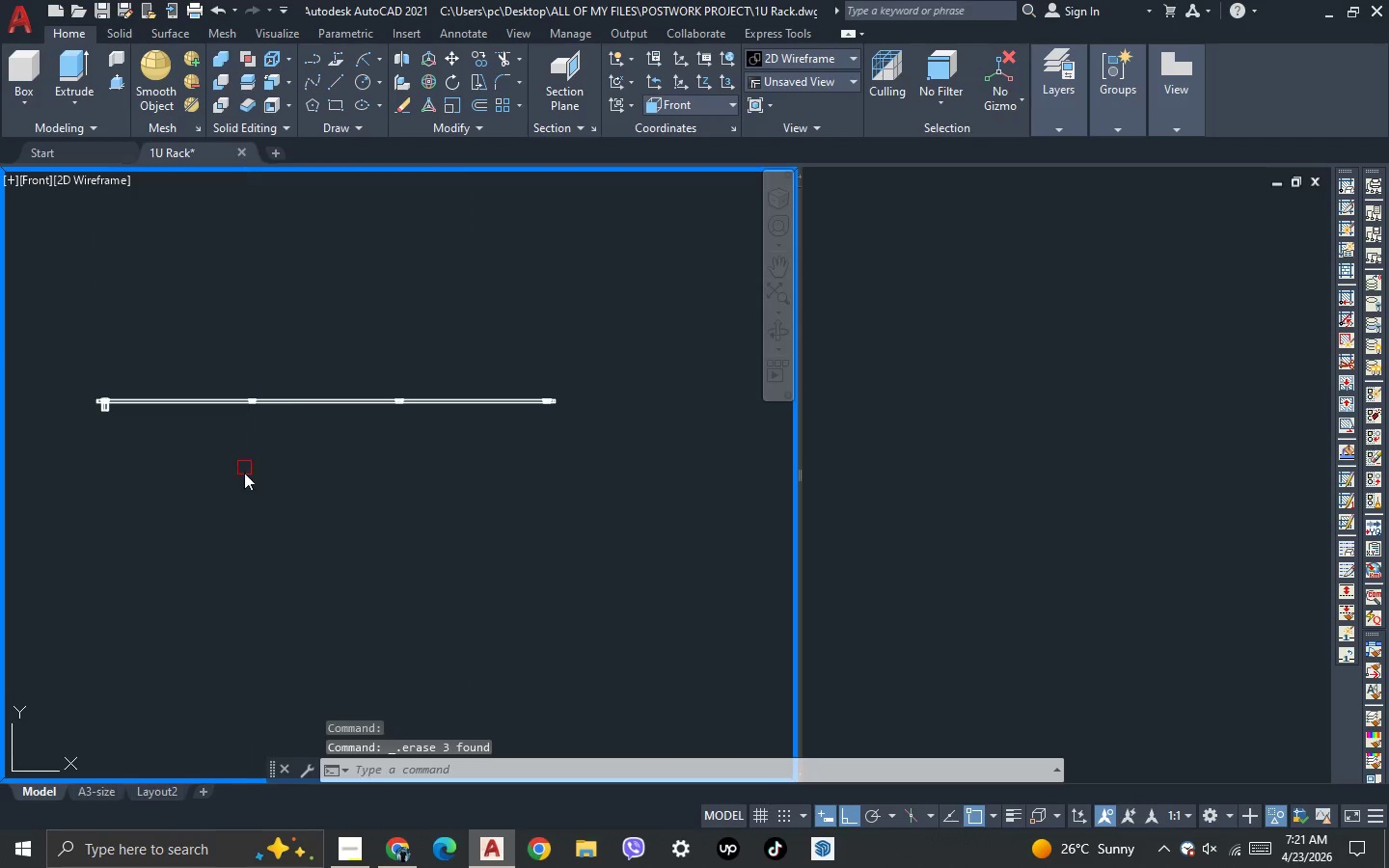 
key(3)
 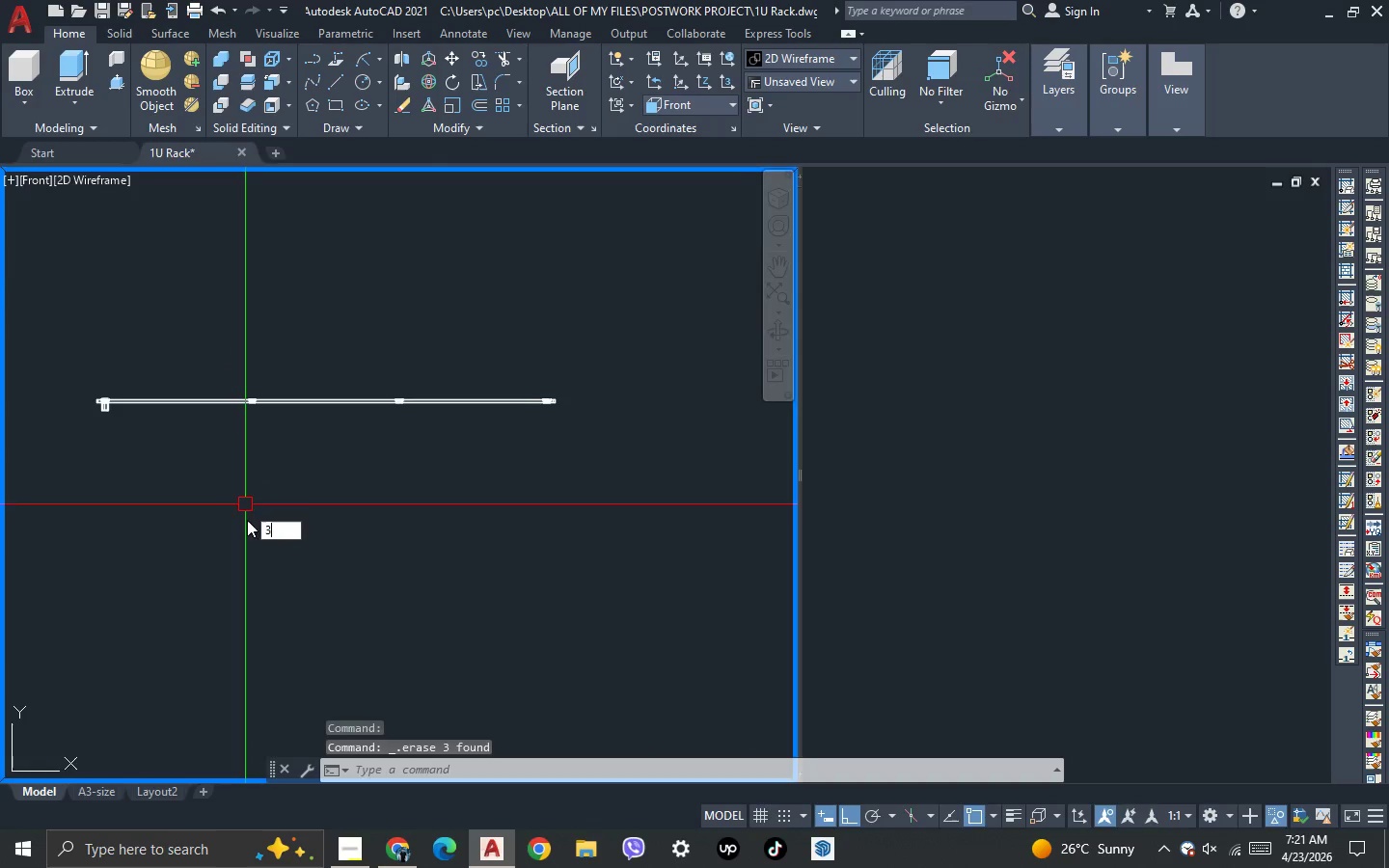 
key(Space)
 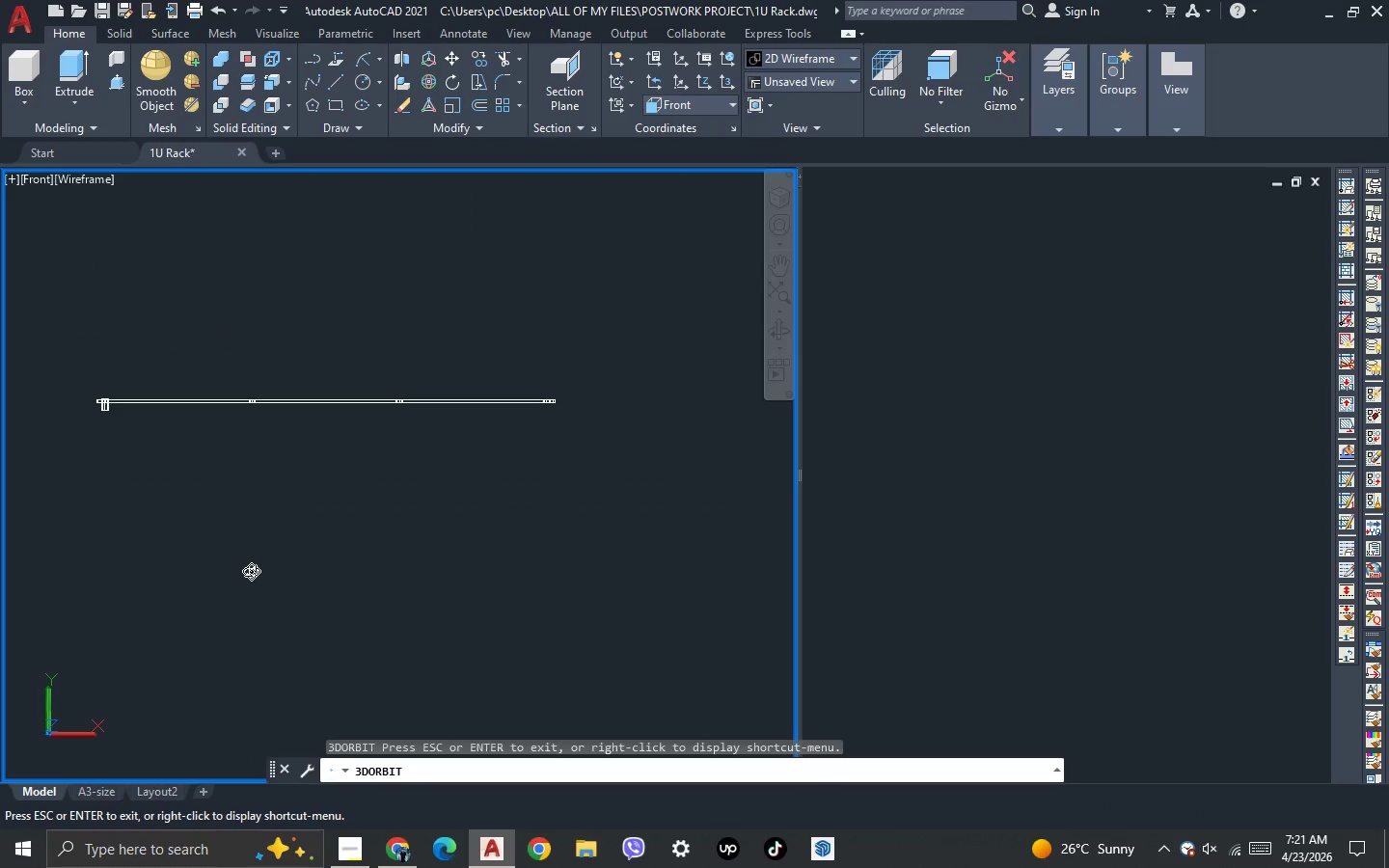 
left_click_drag(start_coordinate=[252, 572], to_coordinate=[219, 509])
 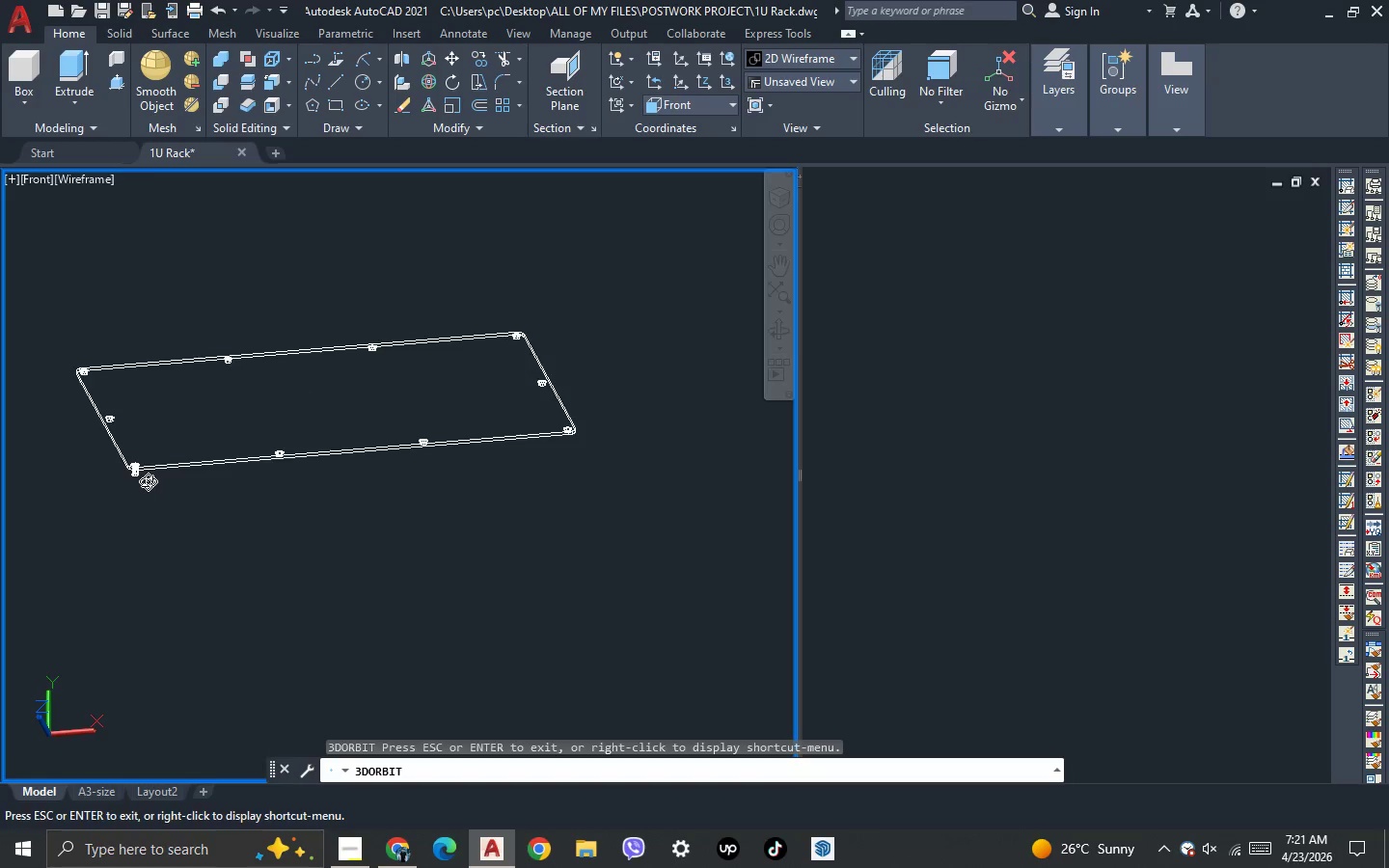 
key(Escape)
 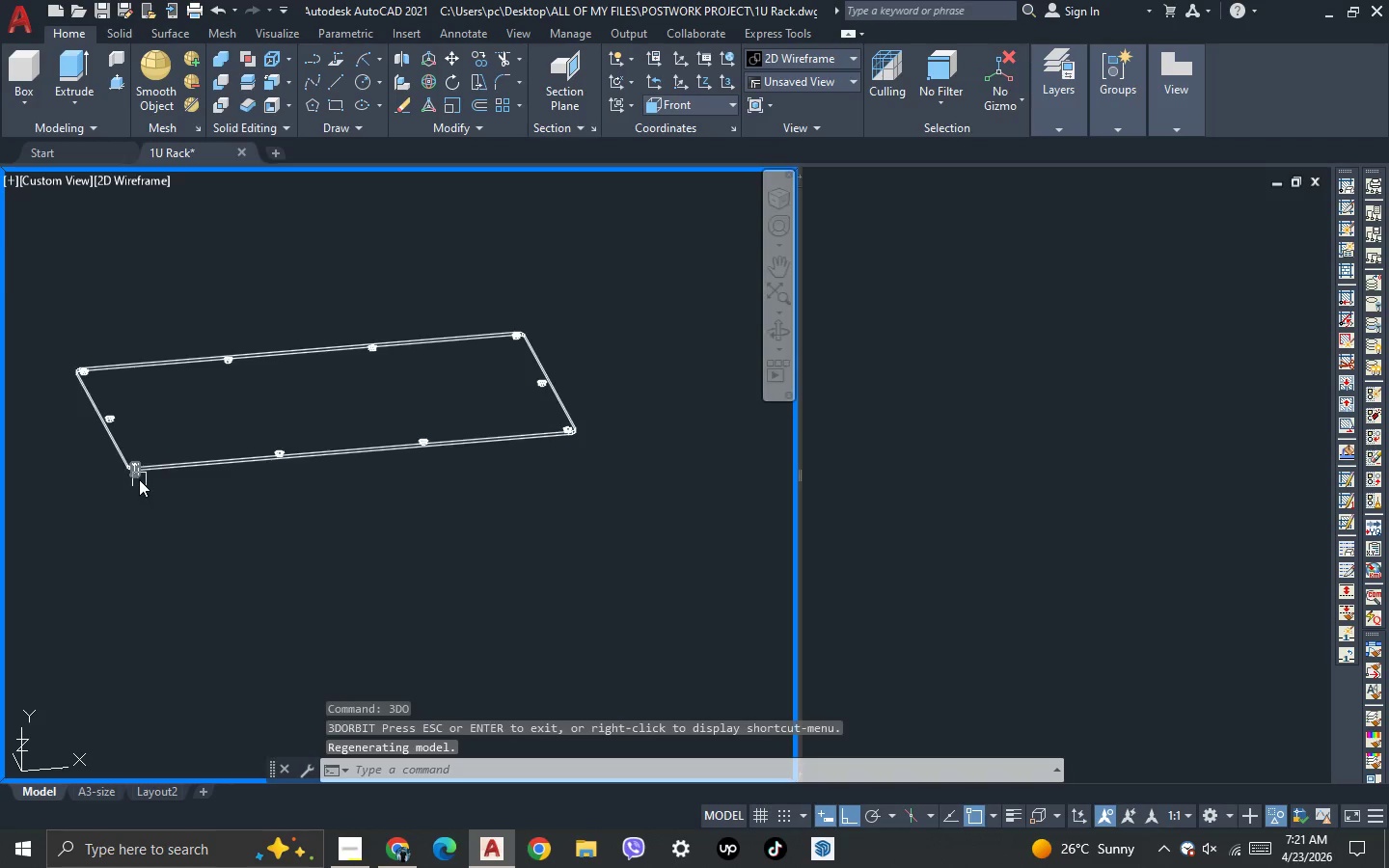 
scroll: coordinate [122, 457], scroll_direction: up, amount: 5.0
 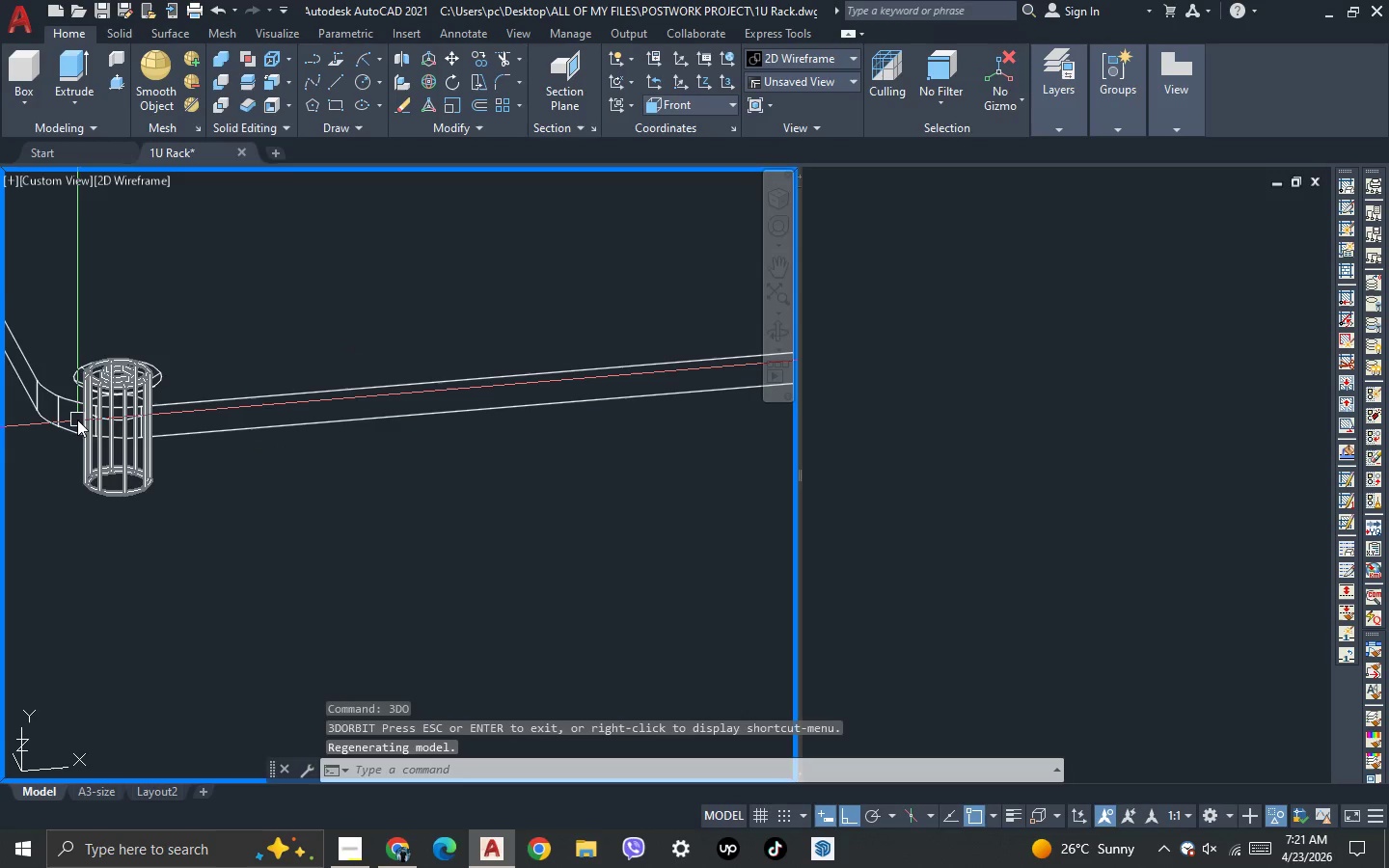 
left_click([77, 420])
 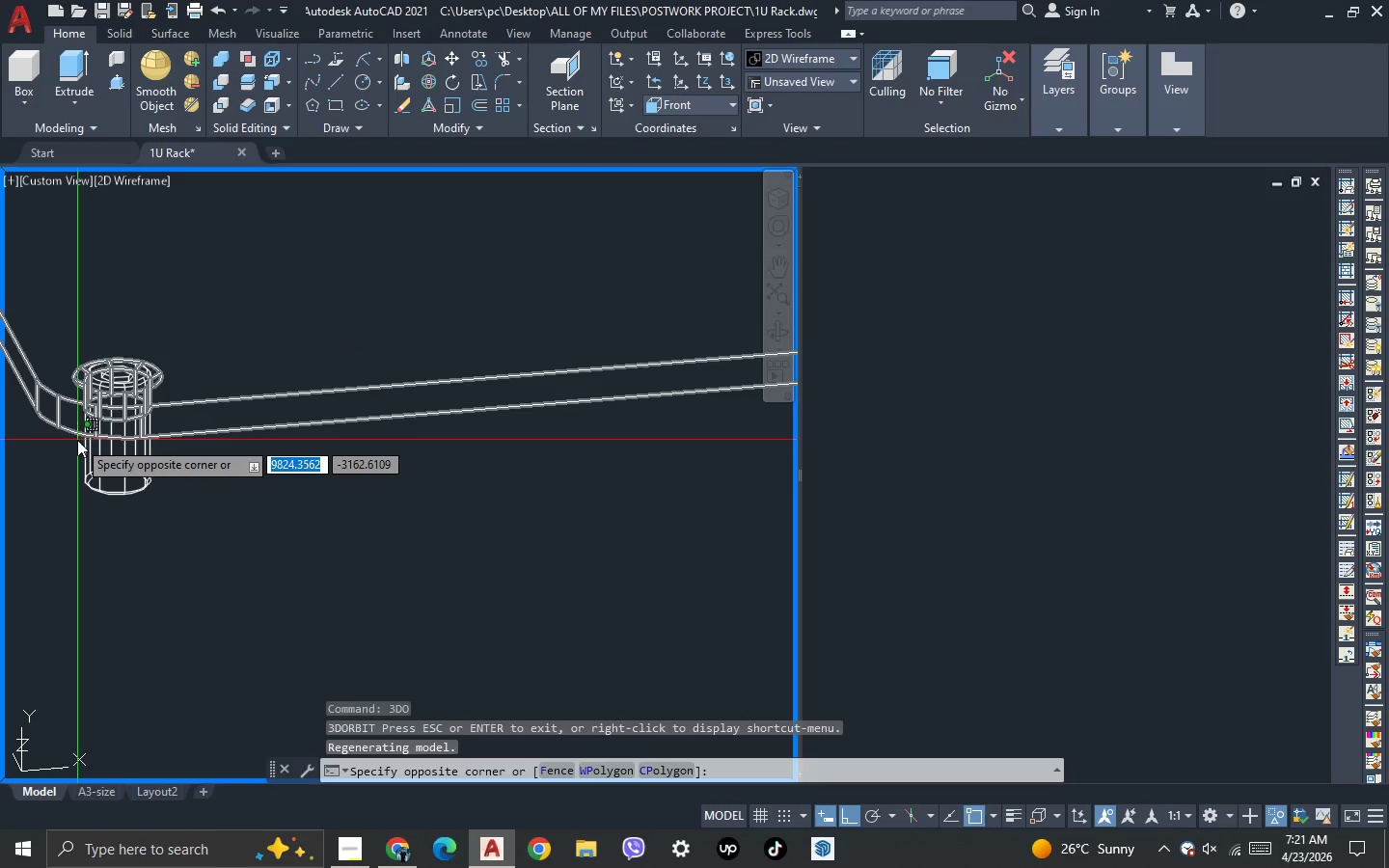 
key(Escape)
 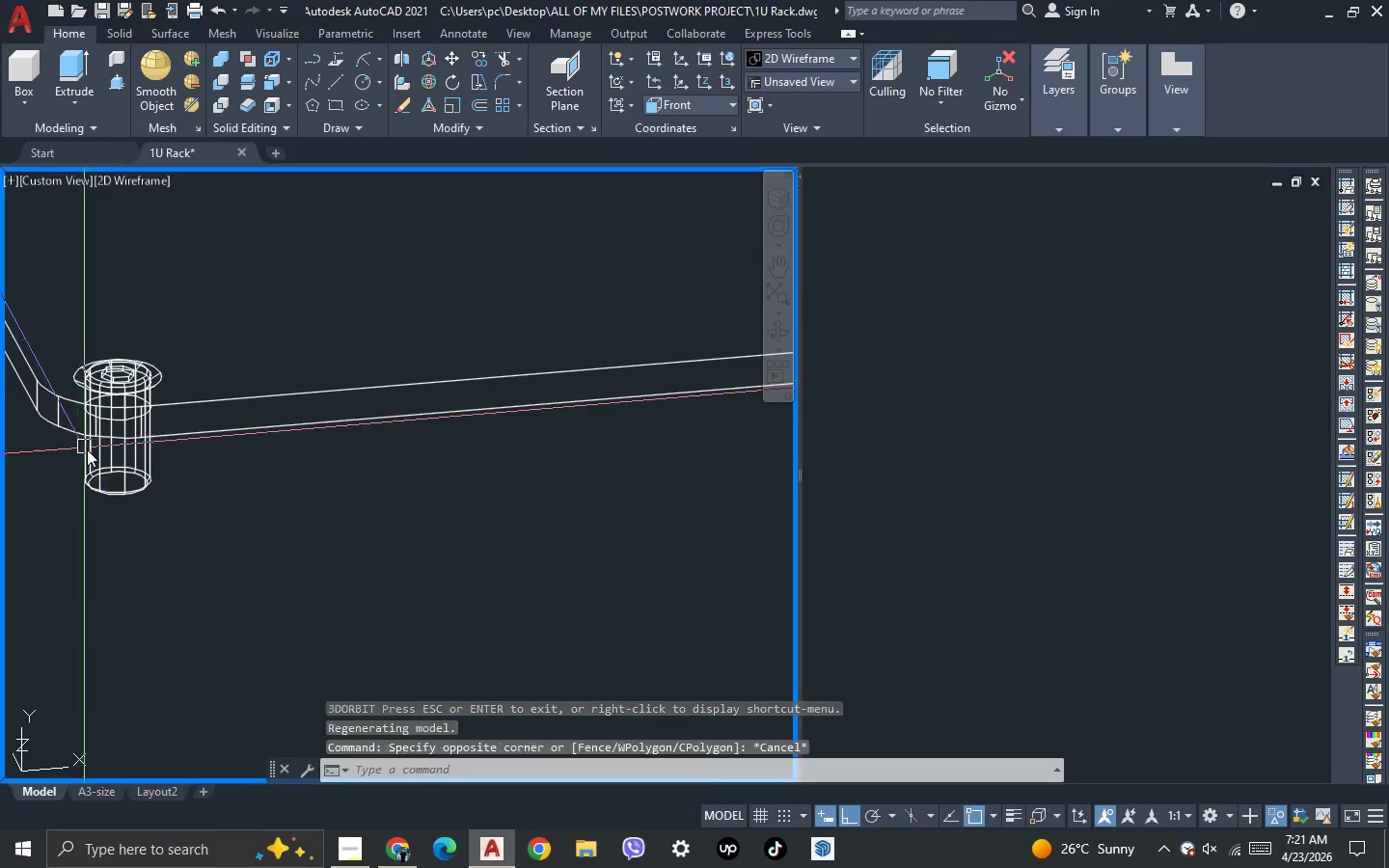 
key(Escape)
 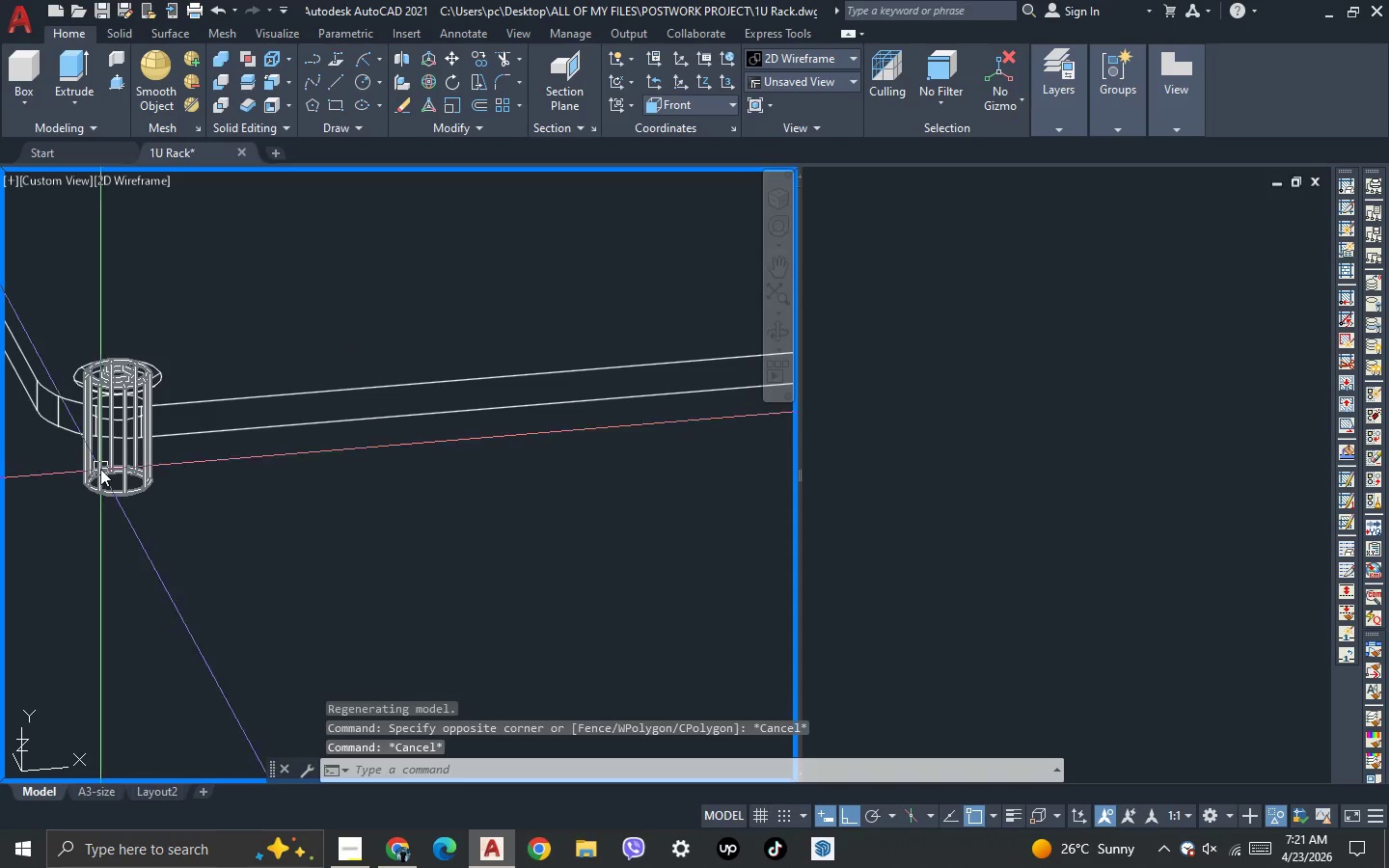 
left_click([100, 469])
 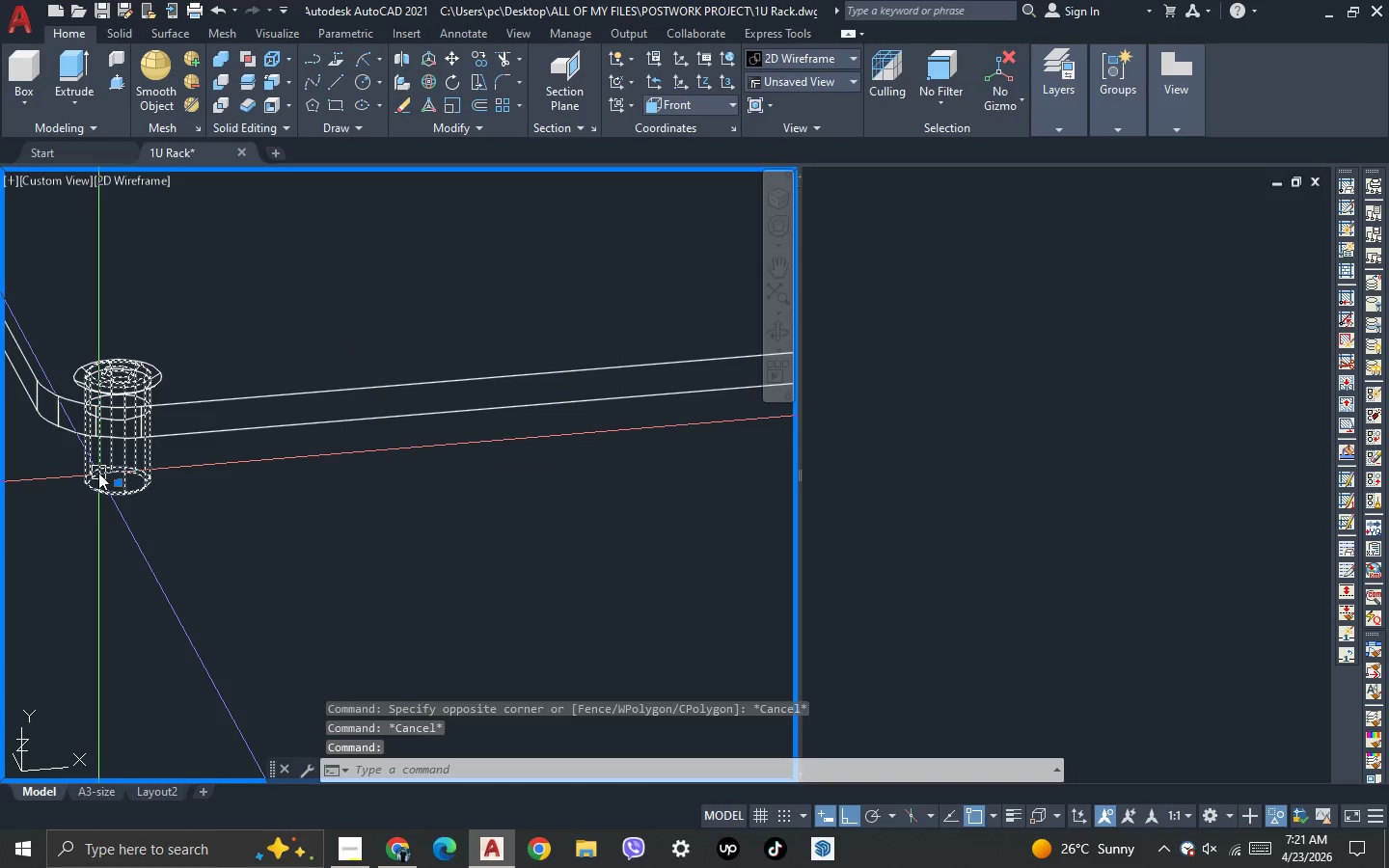 
type(co )
 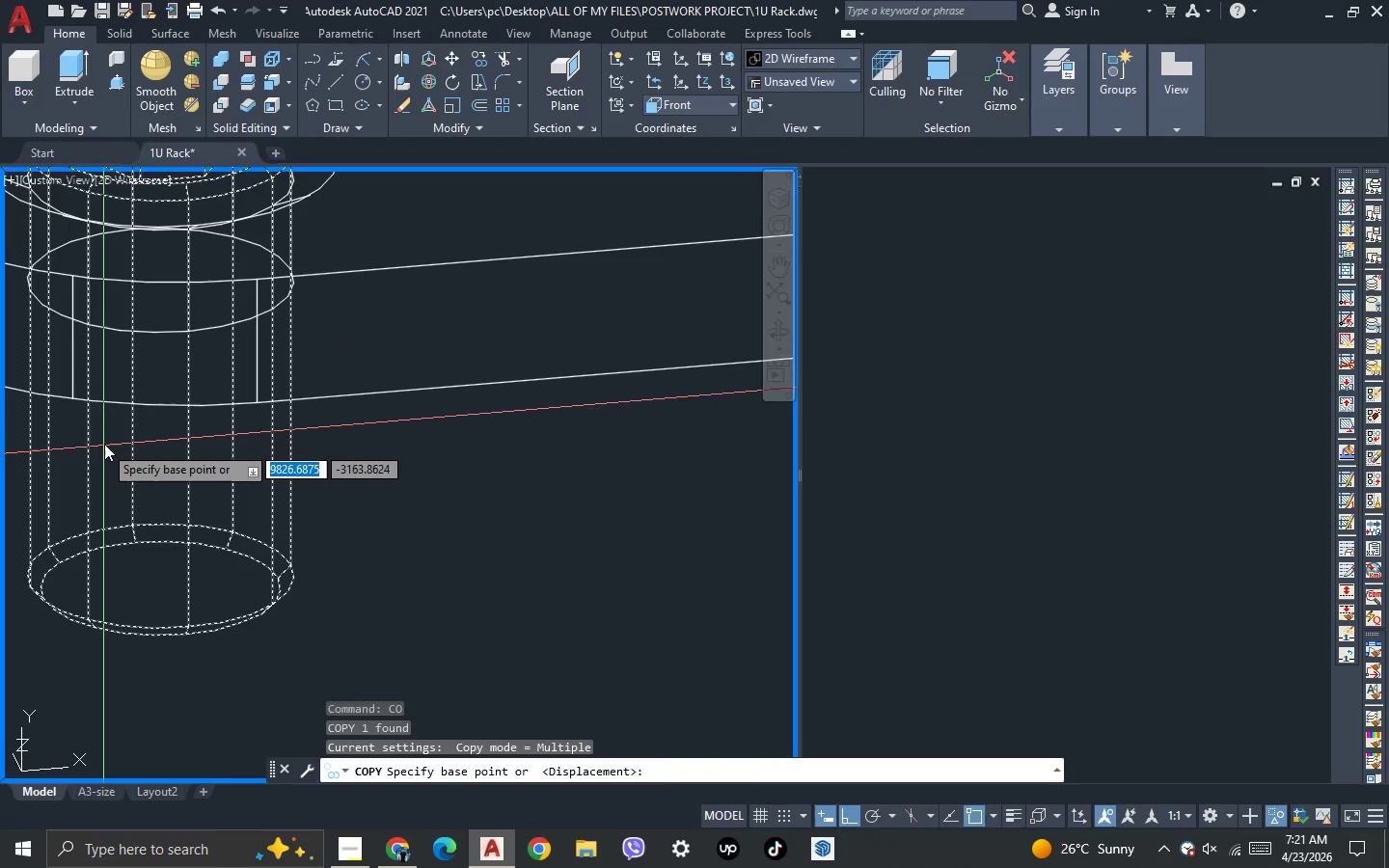 
scroll: coordinate [103, 447], scroll_direction: up, amount: 3.0
 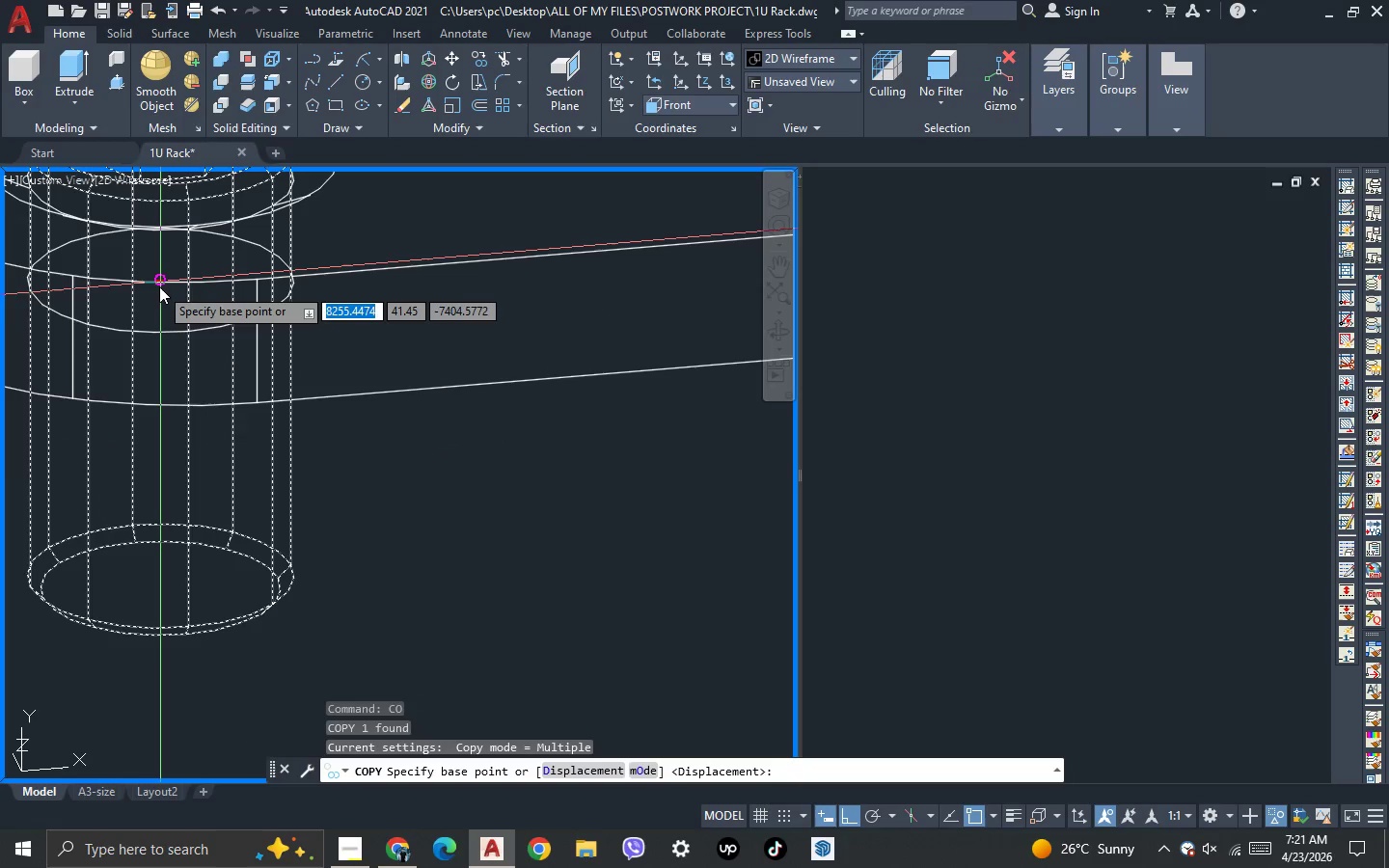 
left_click([159, 284])
 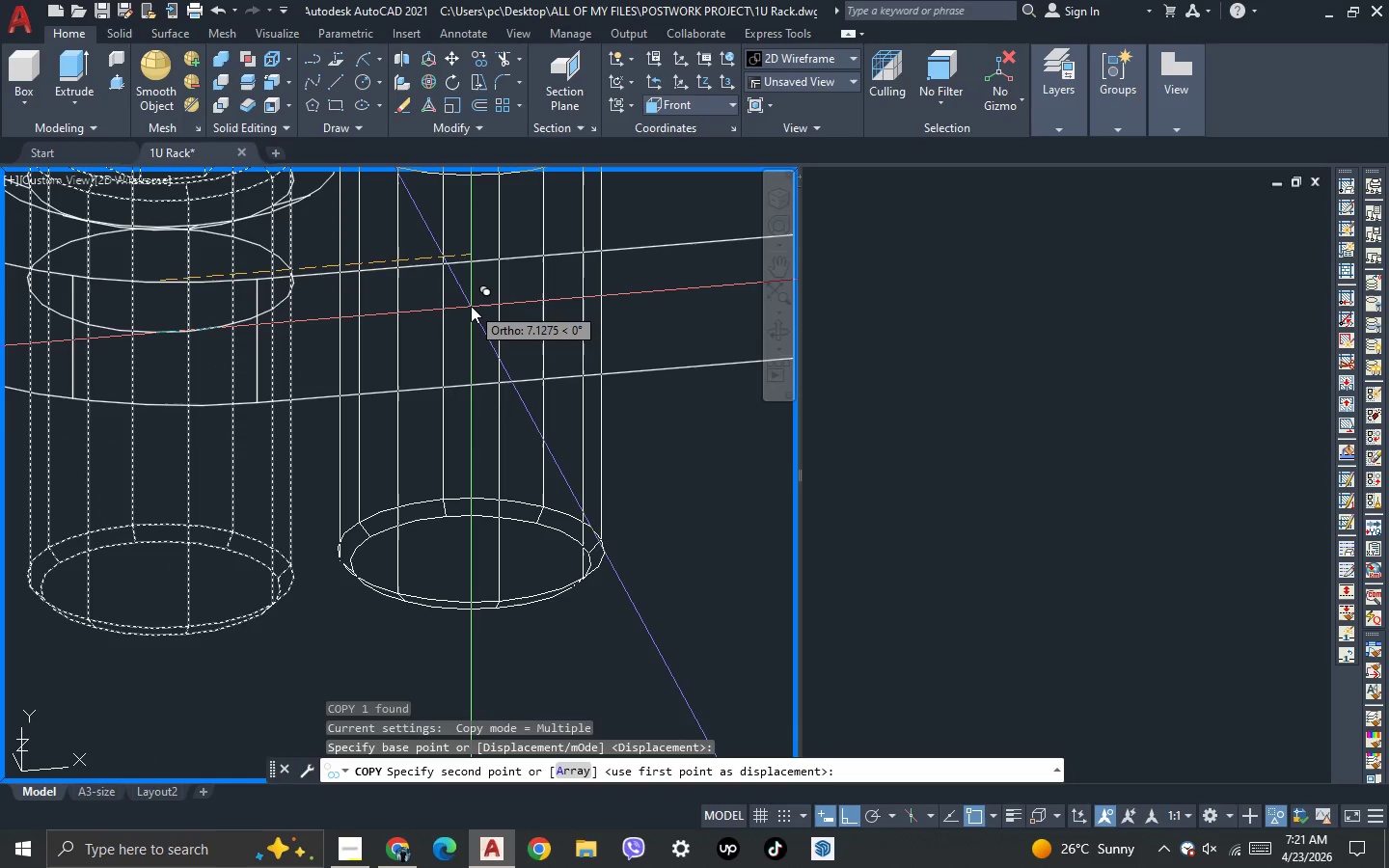 
key(A)
 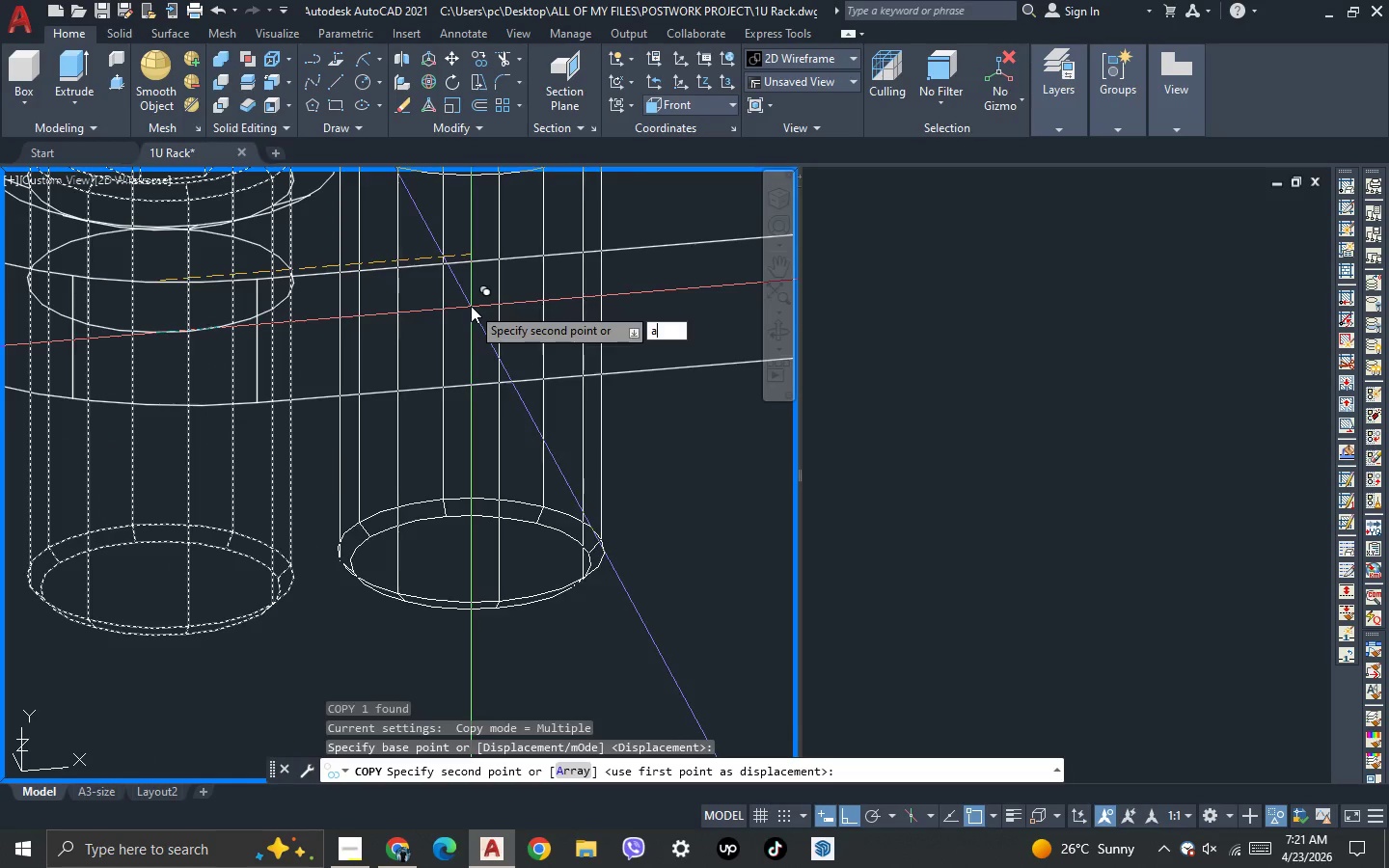 
key(Space)
 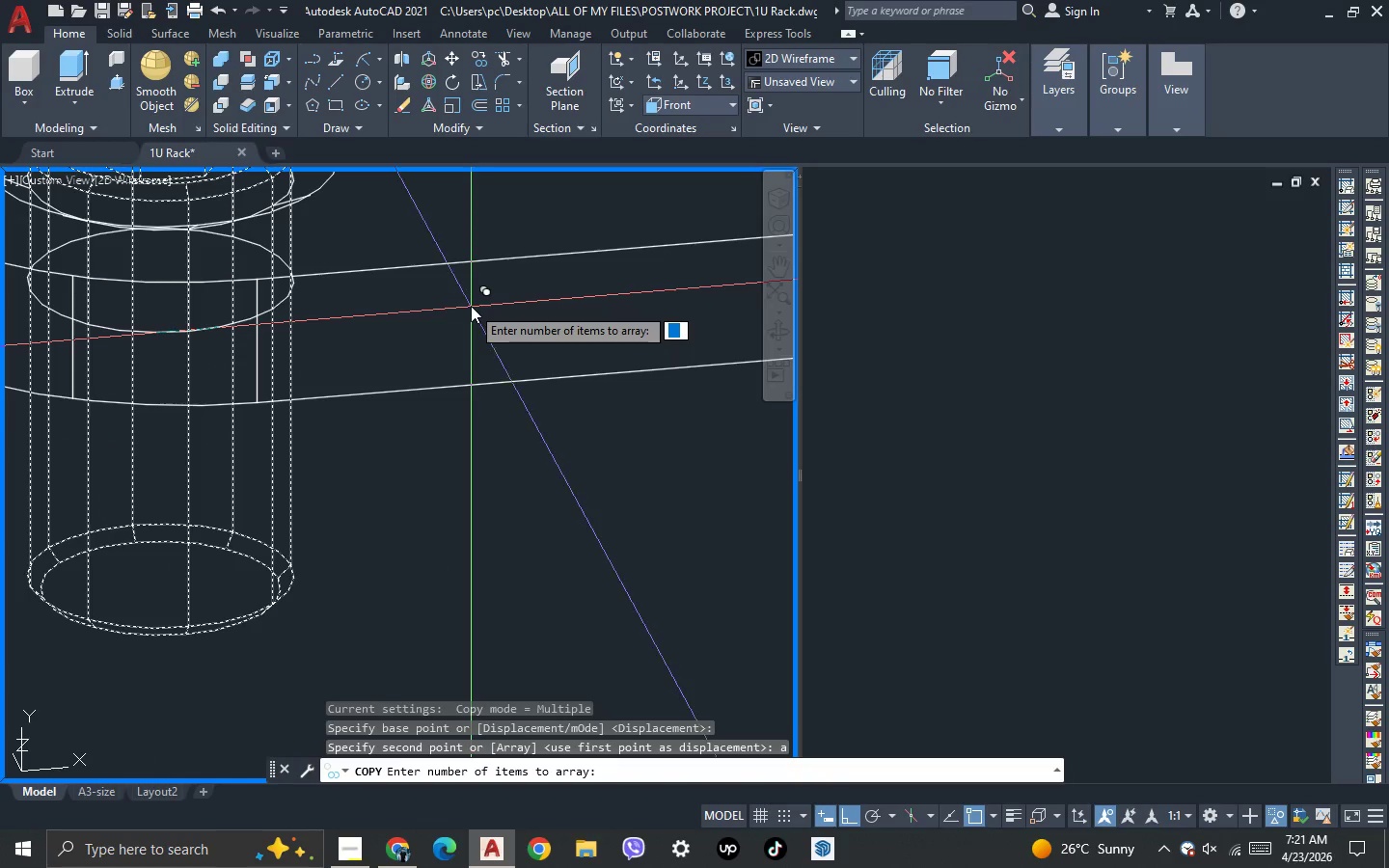 
key(4)
 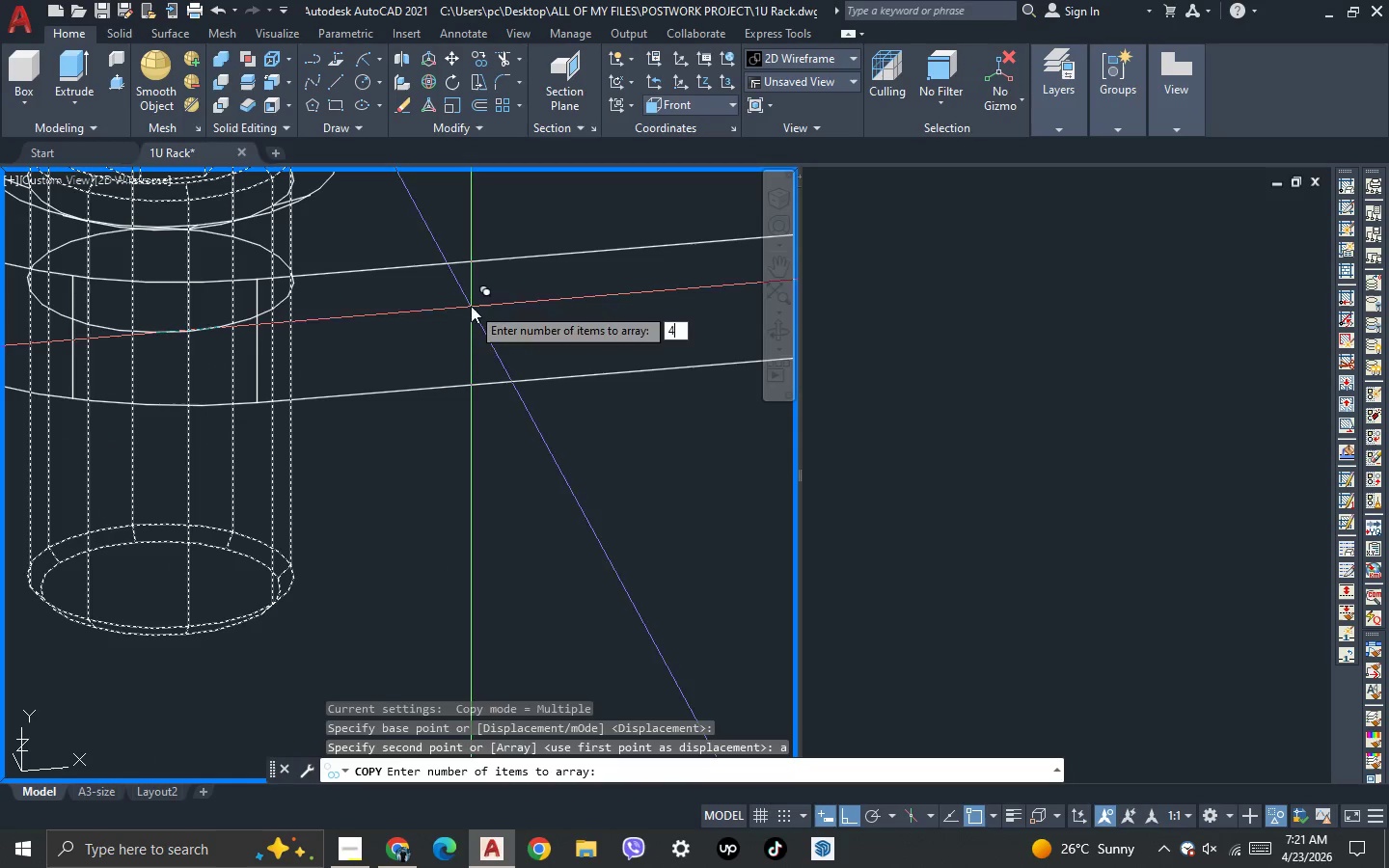 
key(Space)
 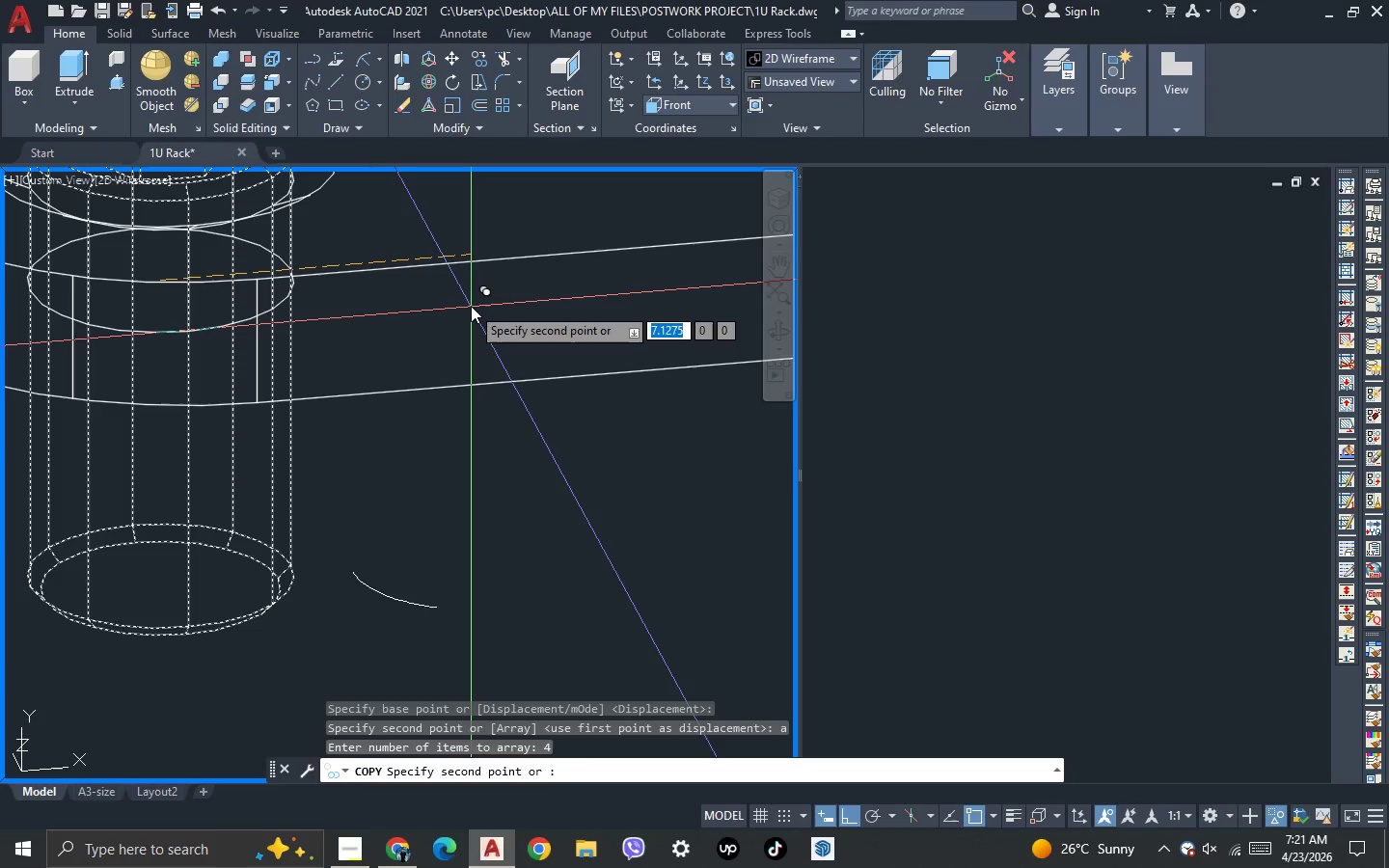 
key(F)
 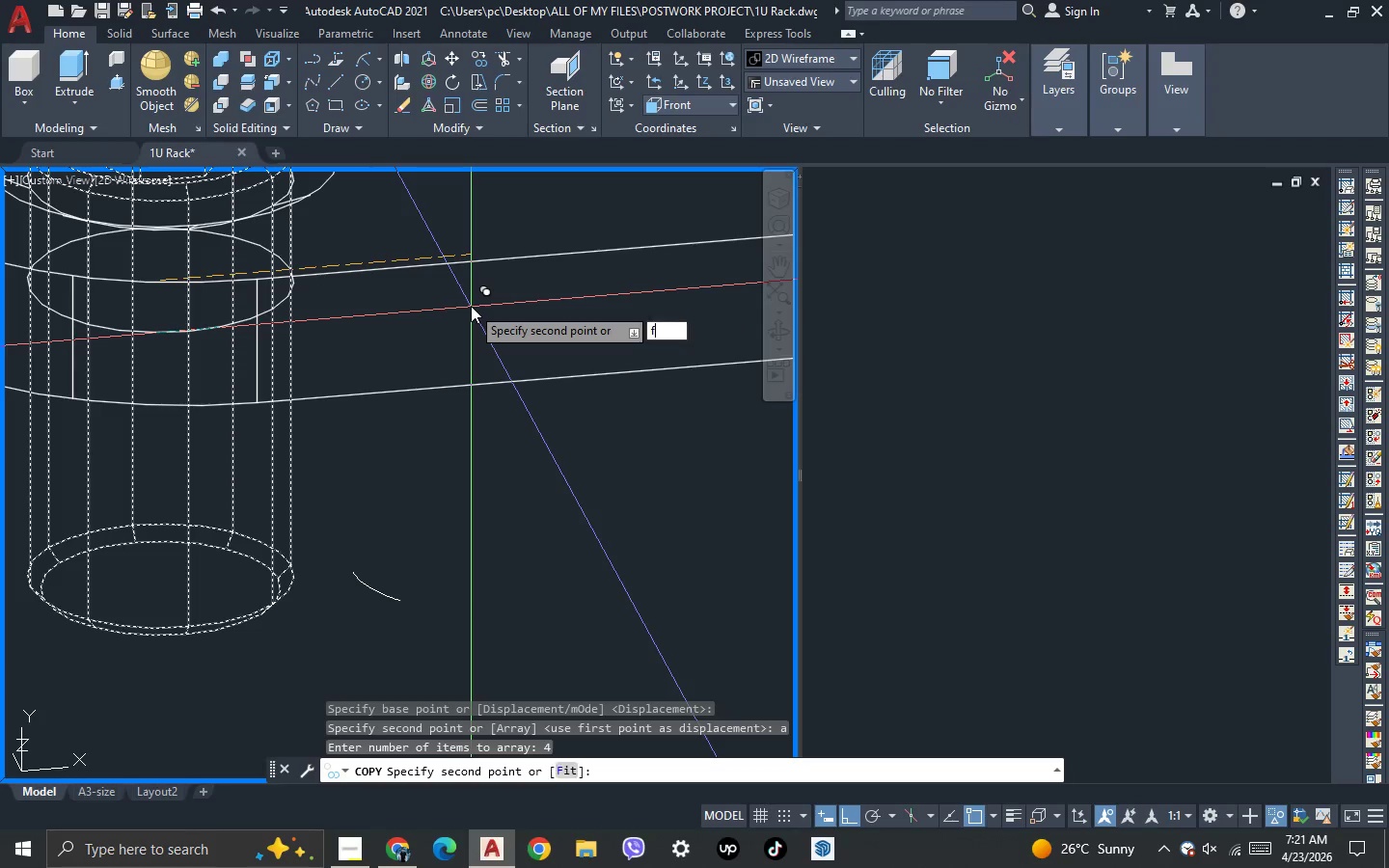 
key(Space)
 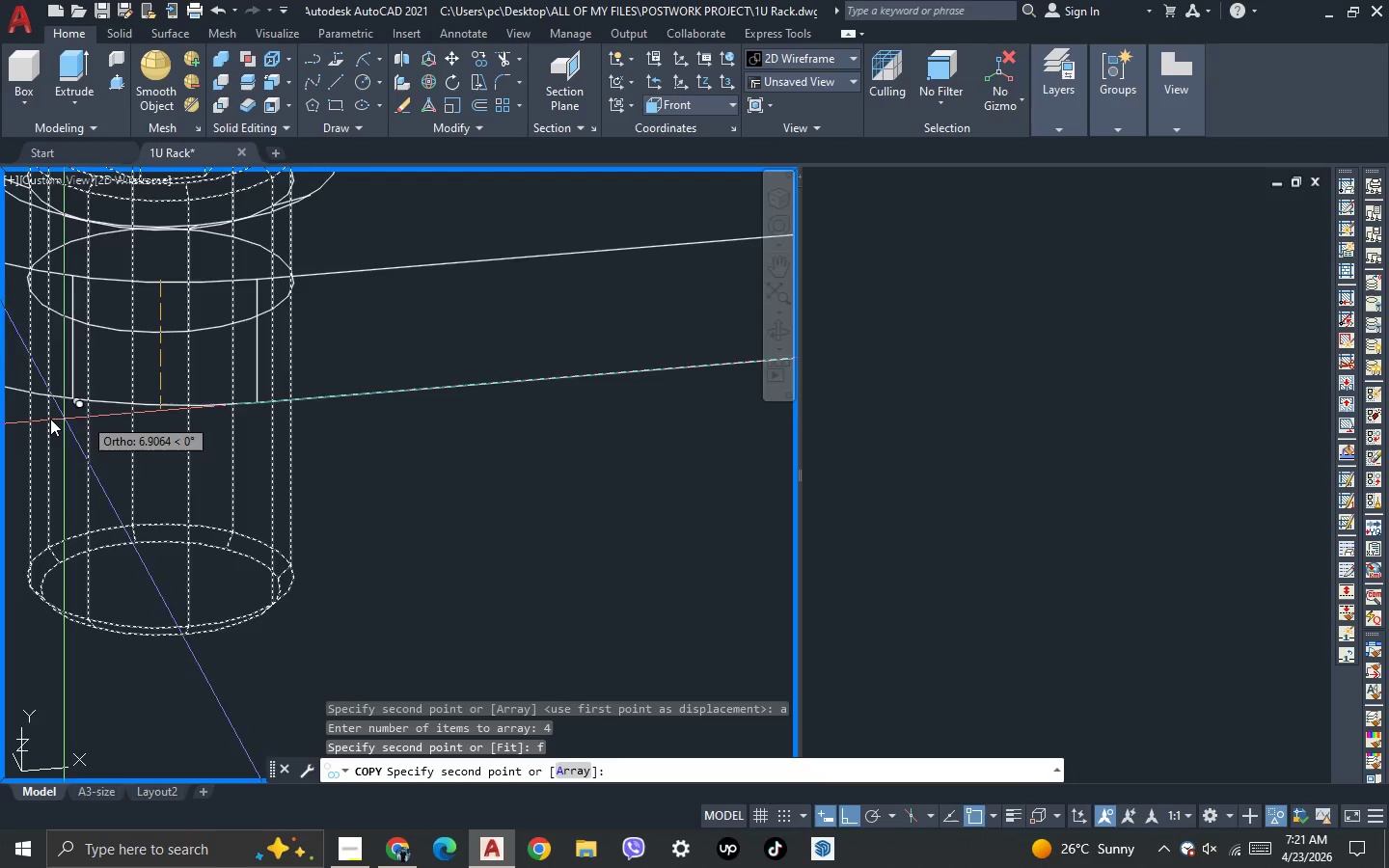 
scroll: coordinate [27, 424], scroll_direction: down, amount: 12.0
 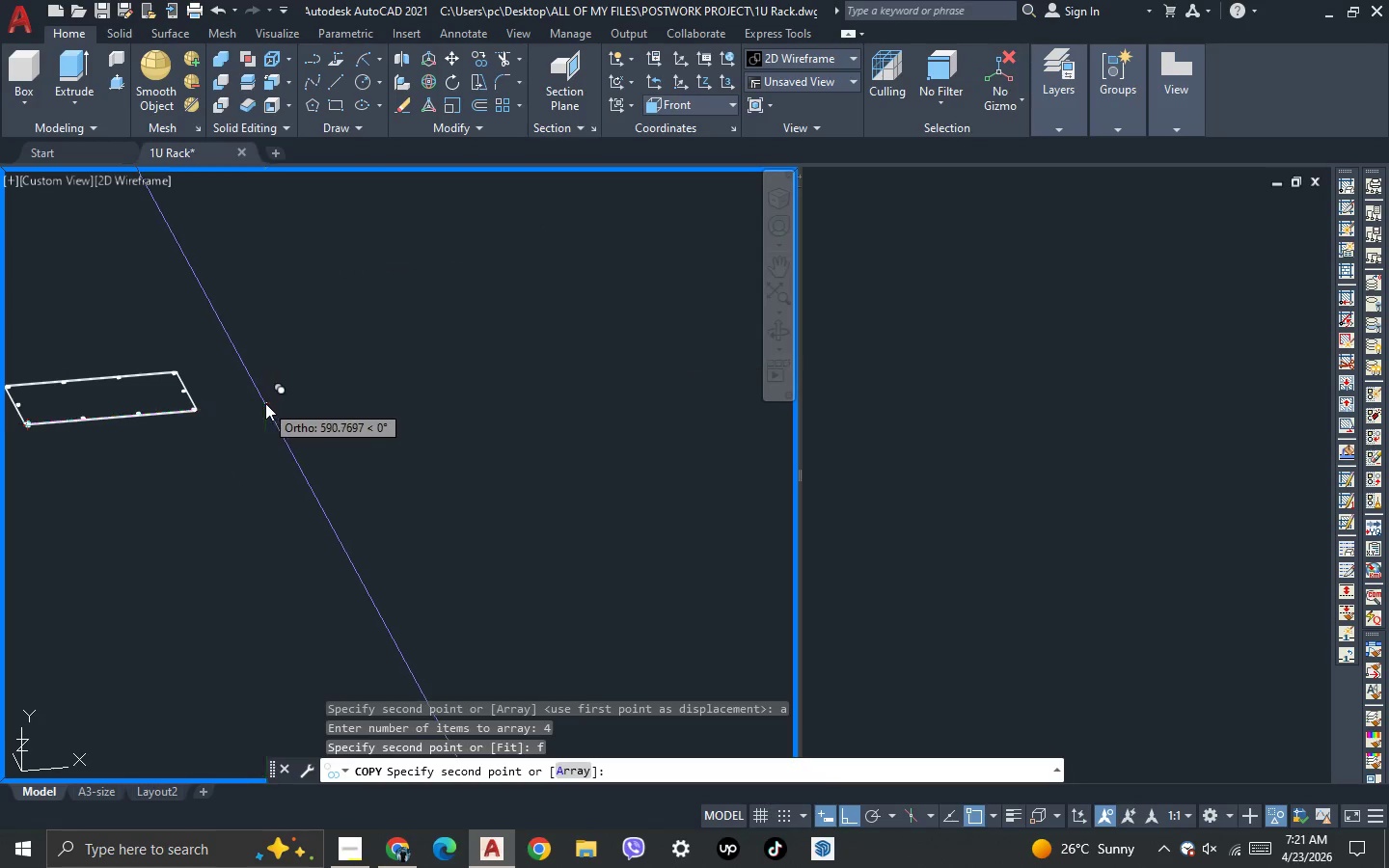 
scroll: coordinate [363, 339], scroll_direction: up, amount: 9.0
 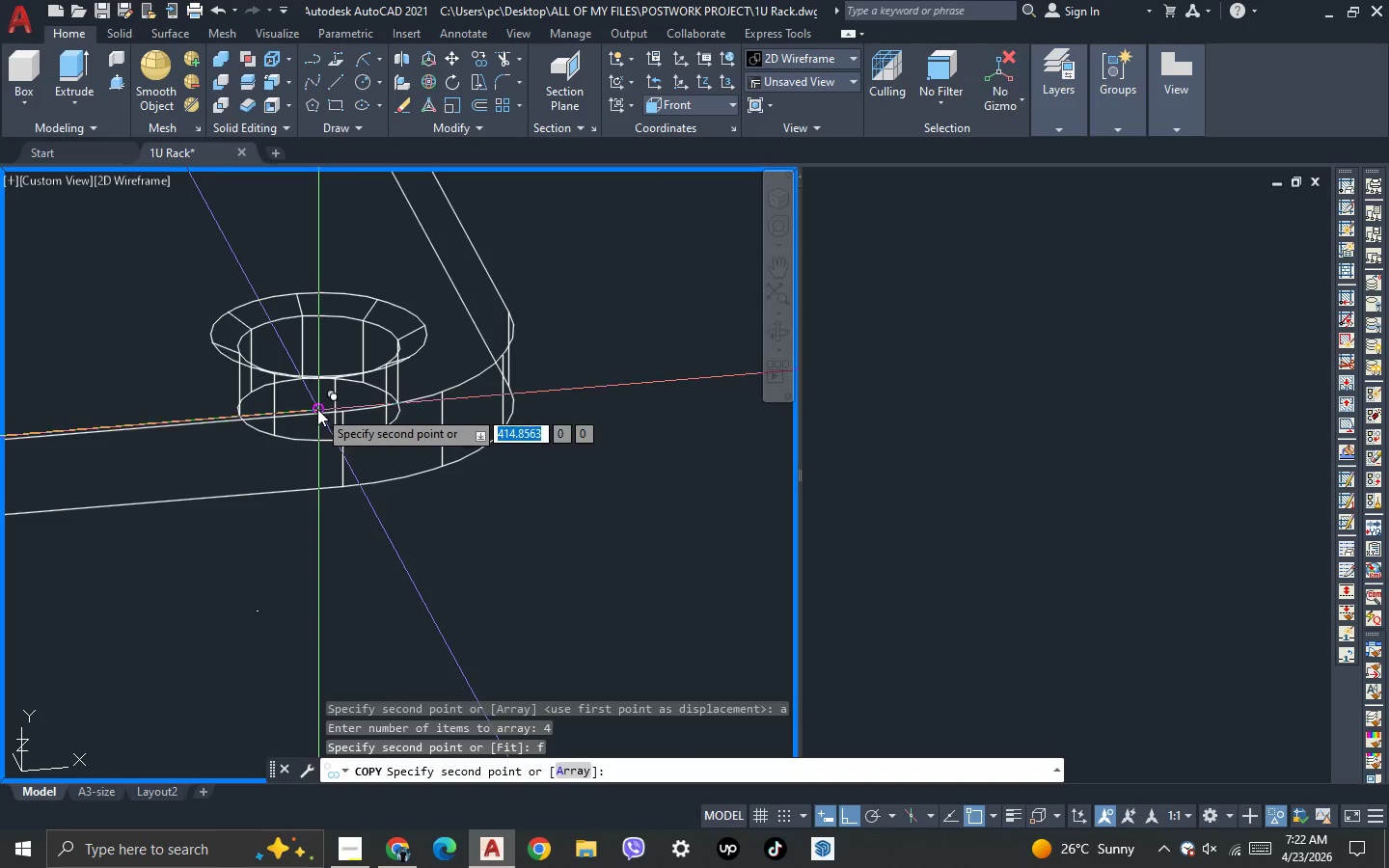 
left_click([317, 409])
 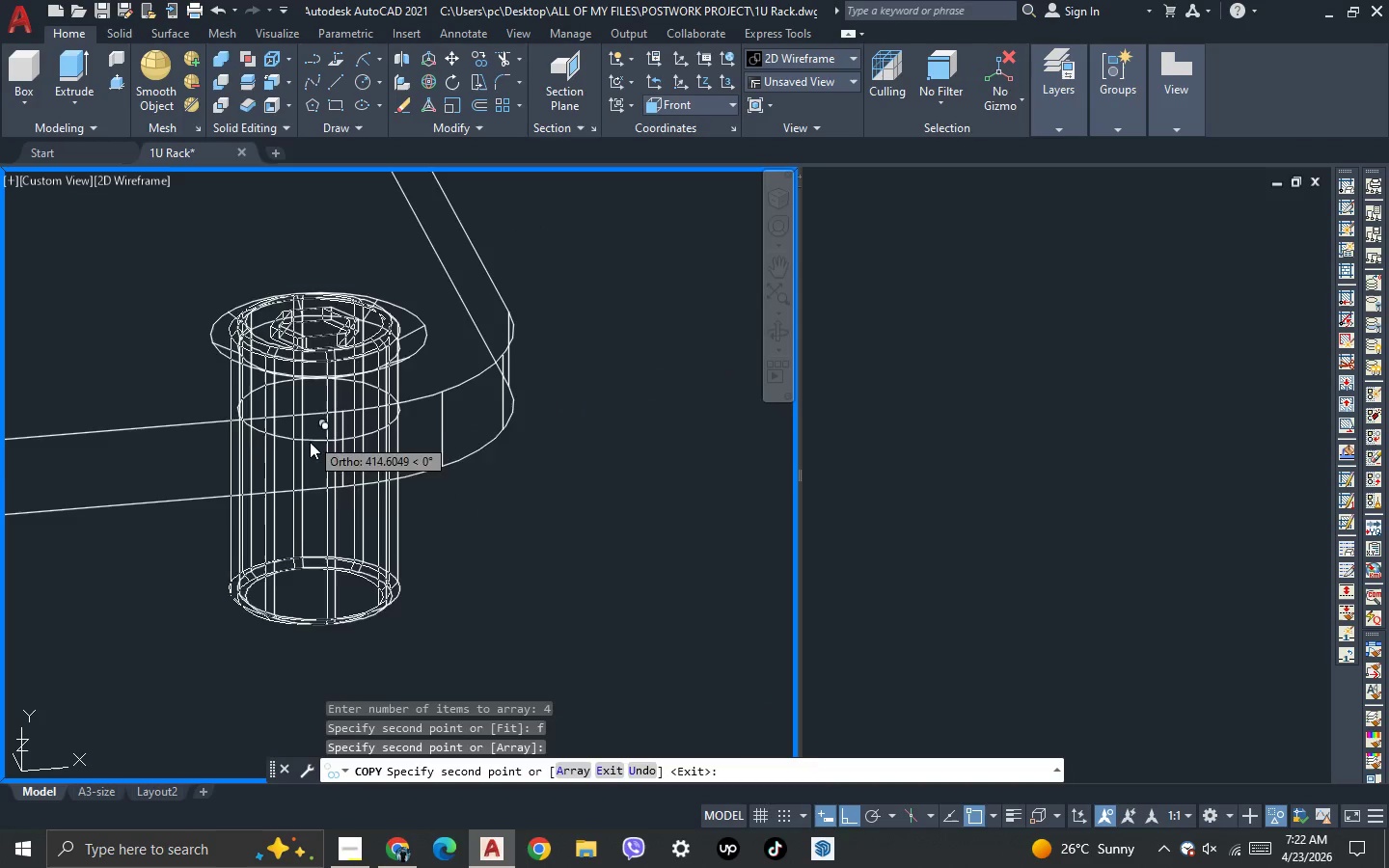 
key(Space)
 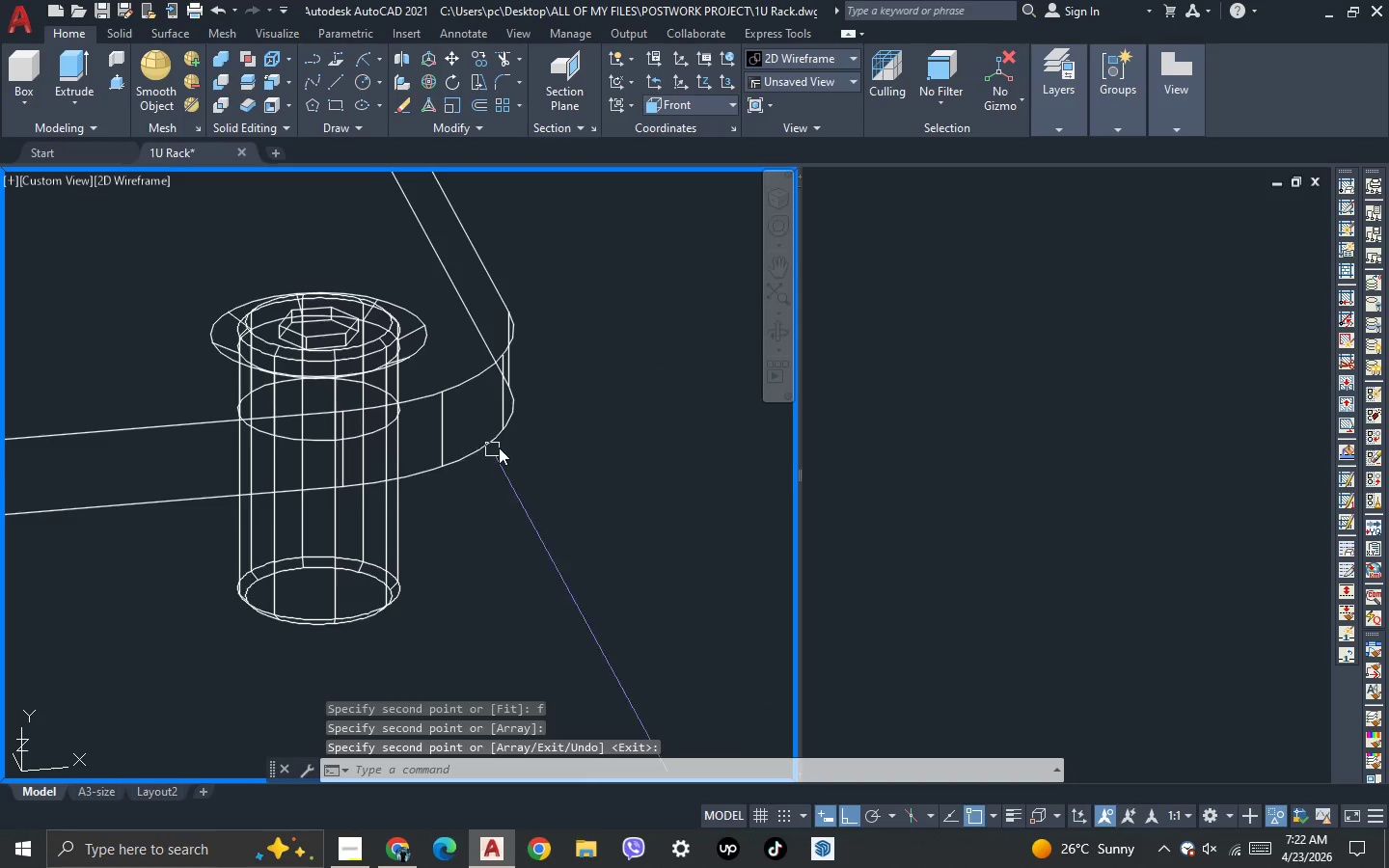 
scroll: coordinate [506, 473], scroll_direction: down, amount: 4.0
 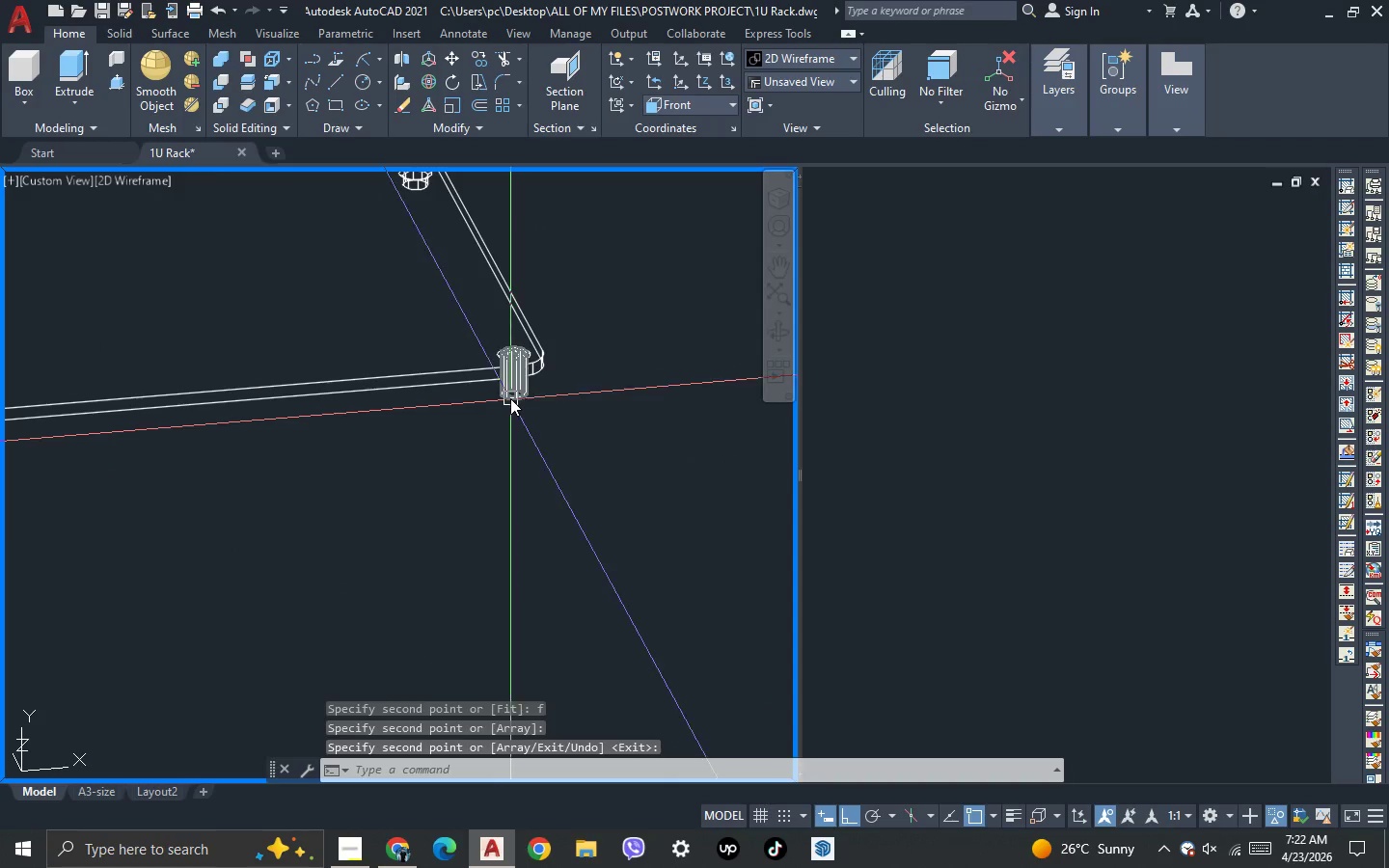 
left_click([510, 398])
 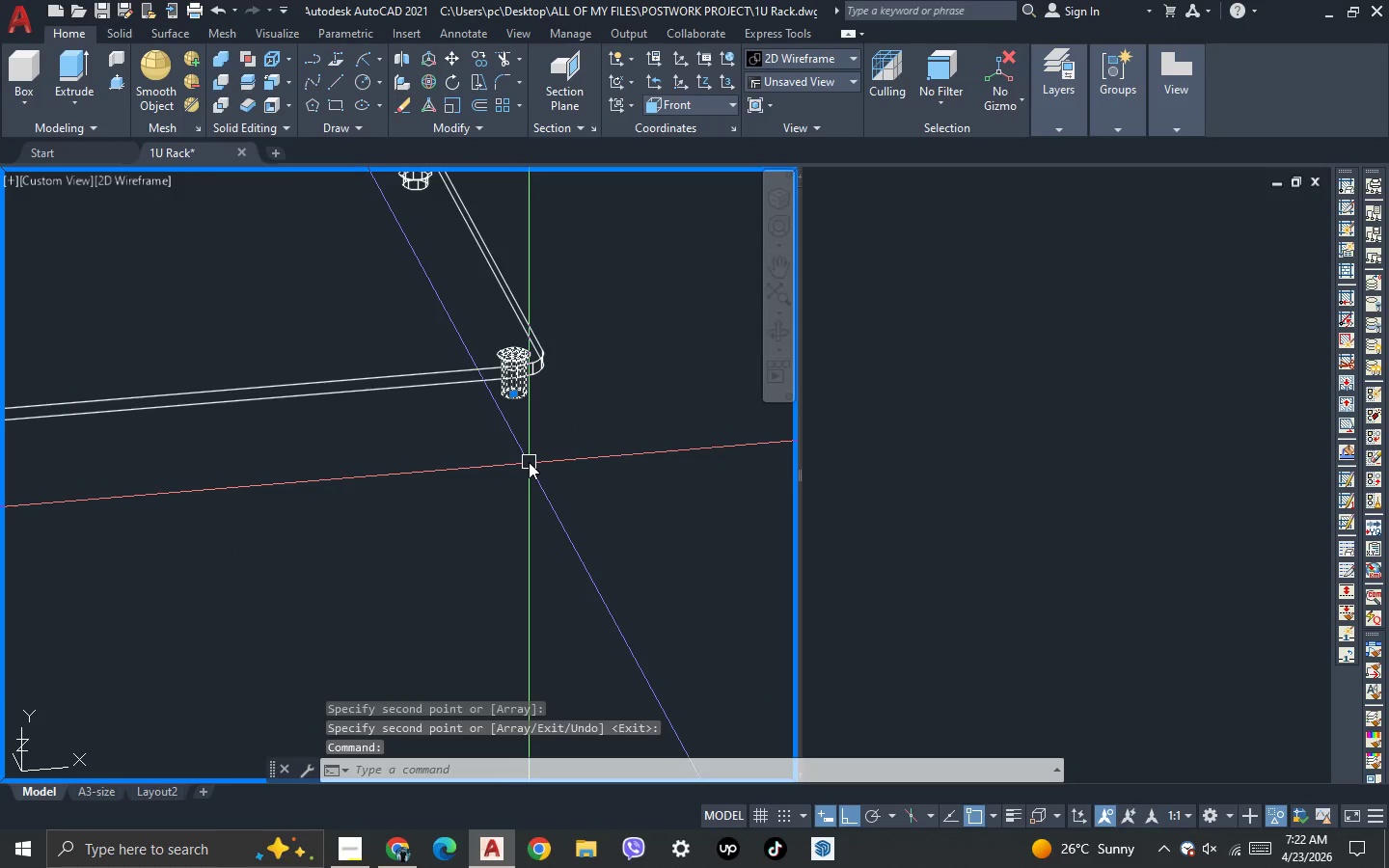 
type(co )
 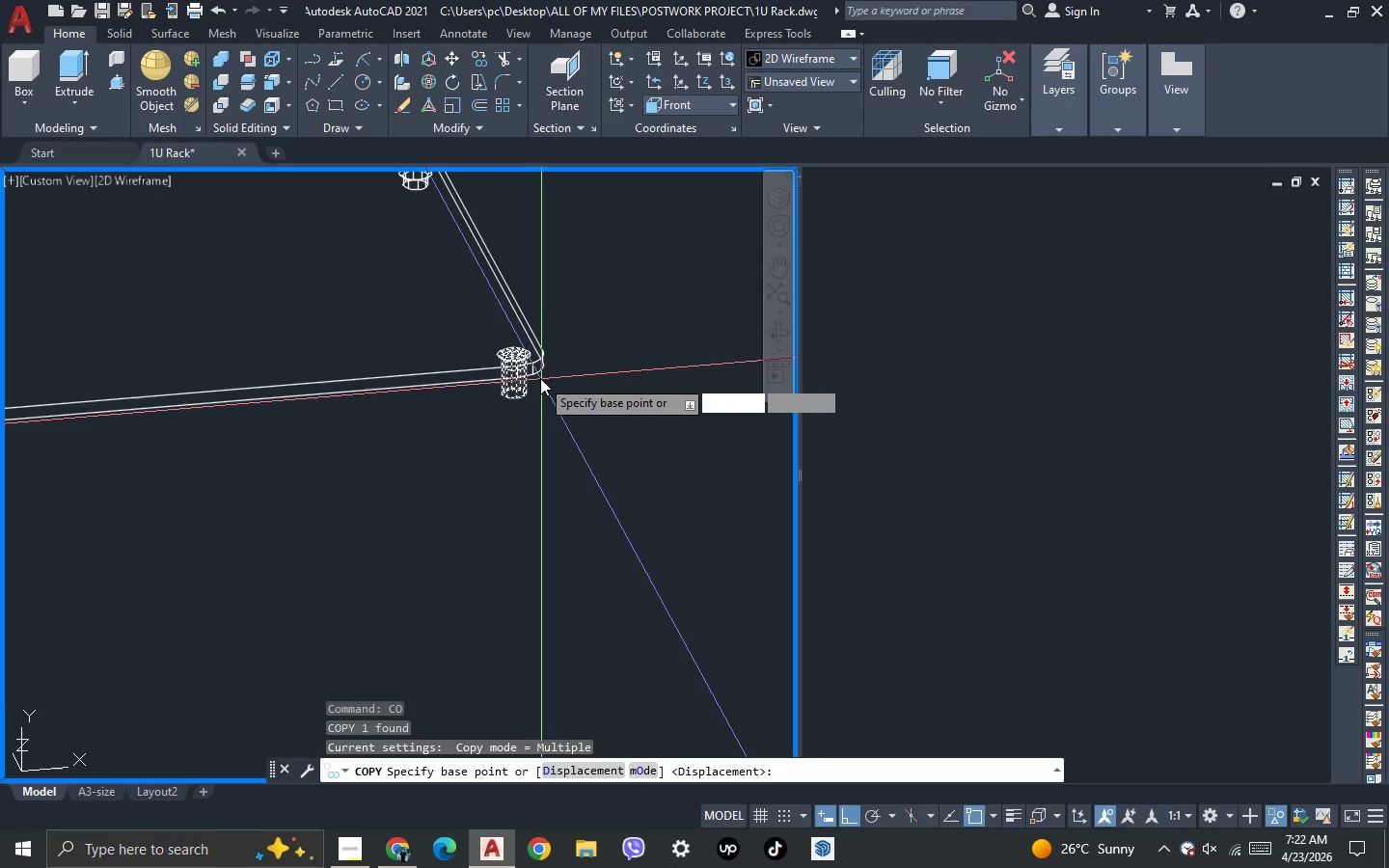 
scroll: coordinate [380, 344], scroll_direction: up, amount: 6.0
 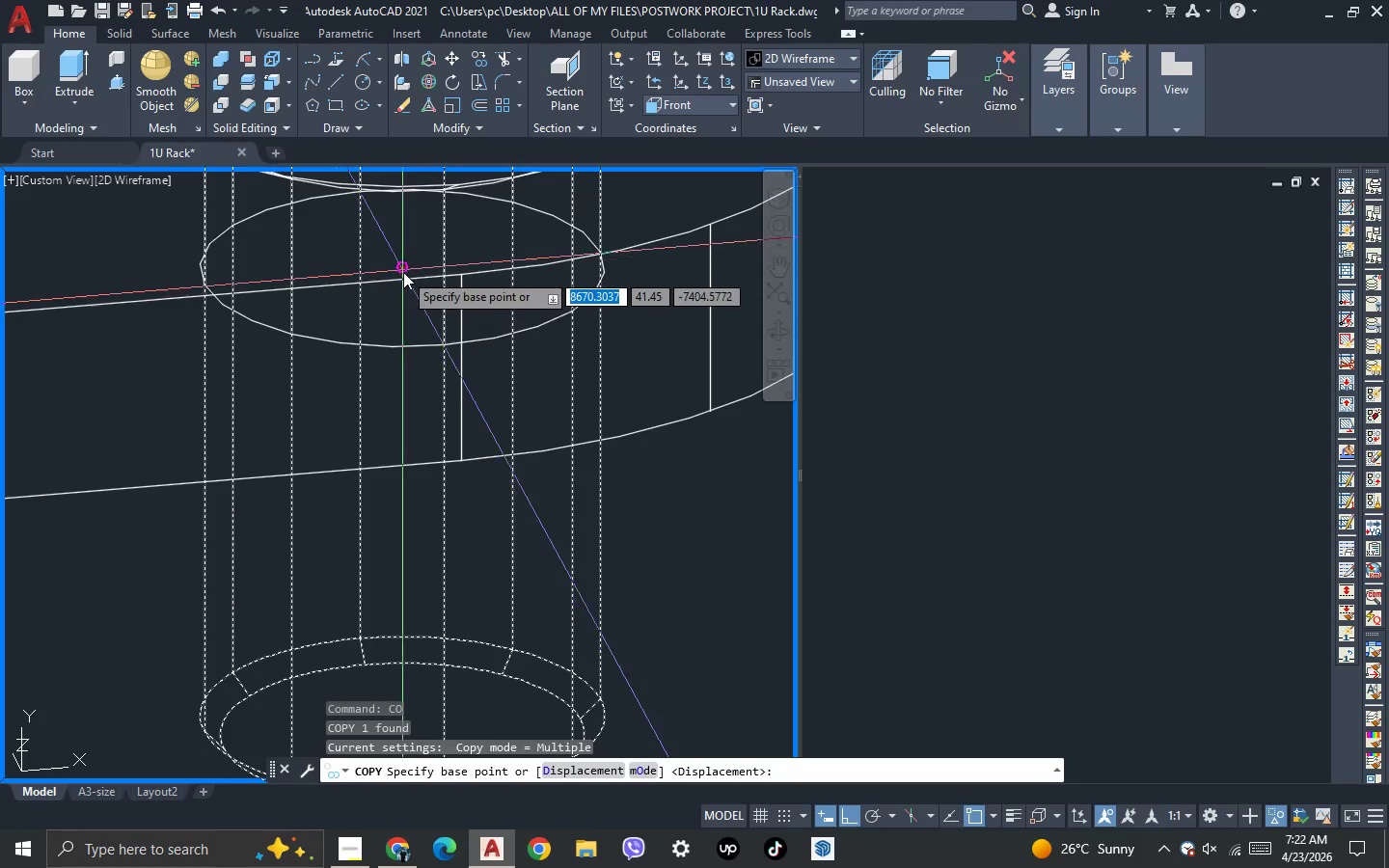 
left_click([403, 269])
 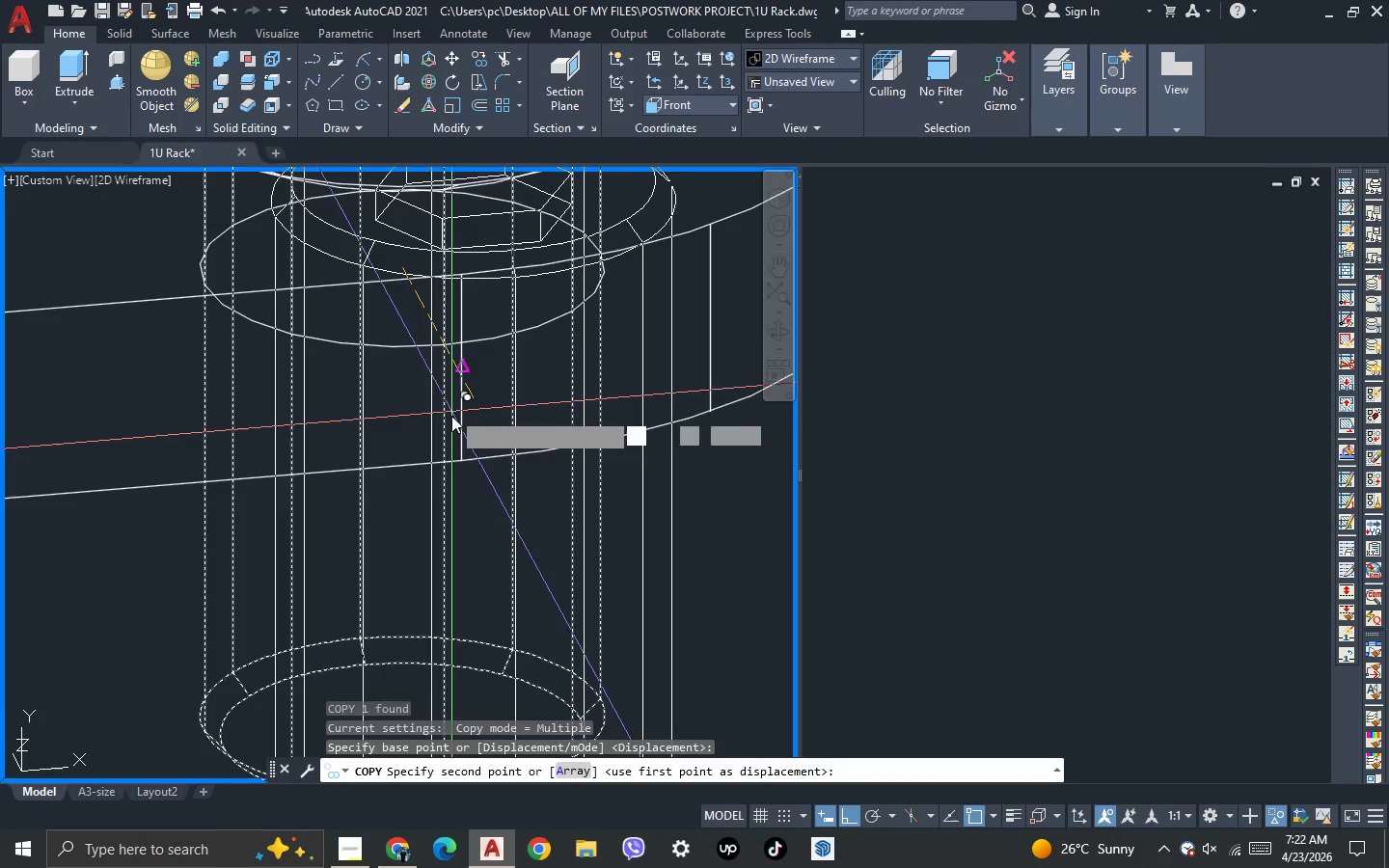 
scroll: coordinate [420, 371], scroll_direction: down, amount: 10.0
 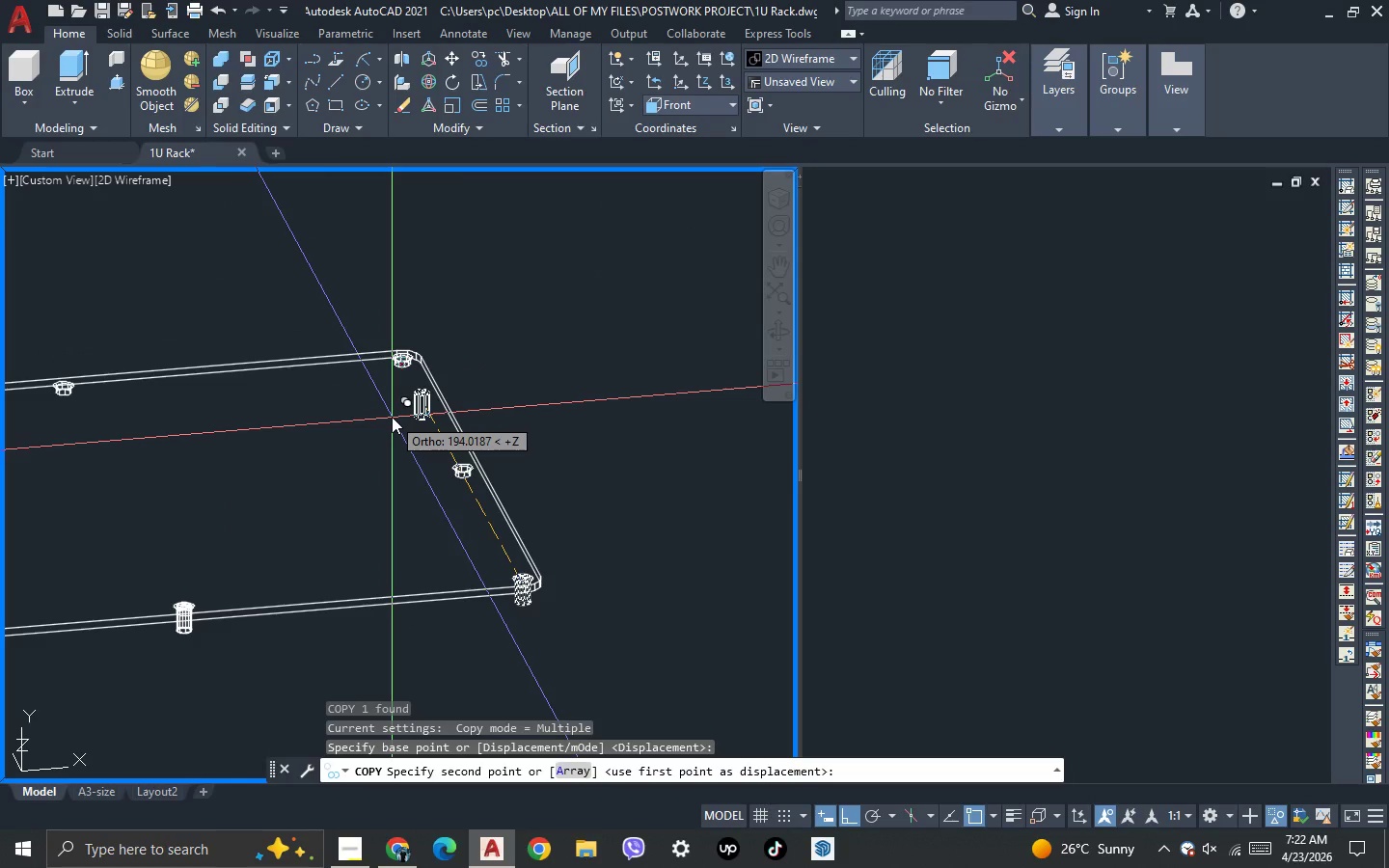 
key(A)
 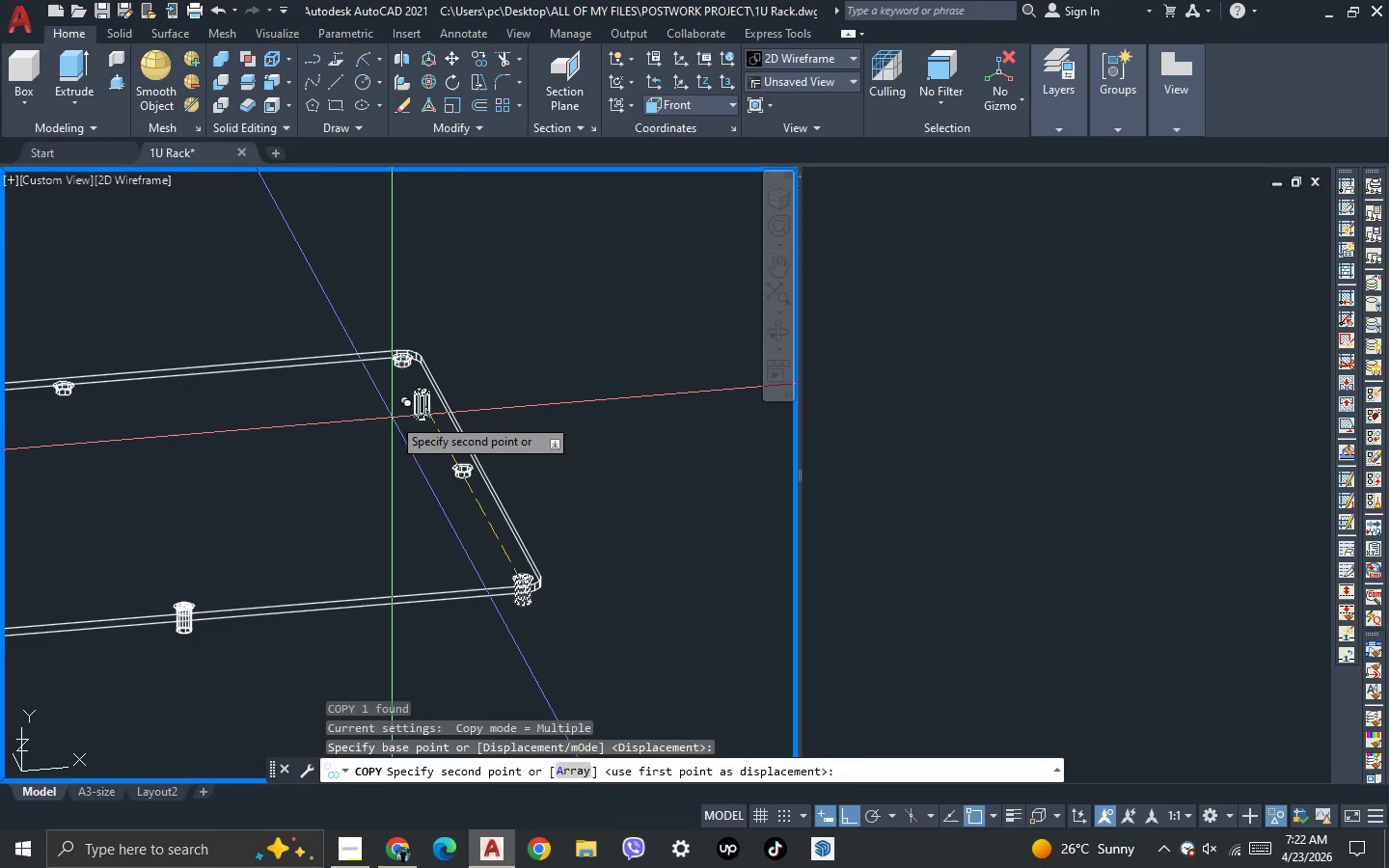 
key(Space)
 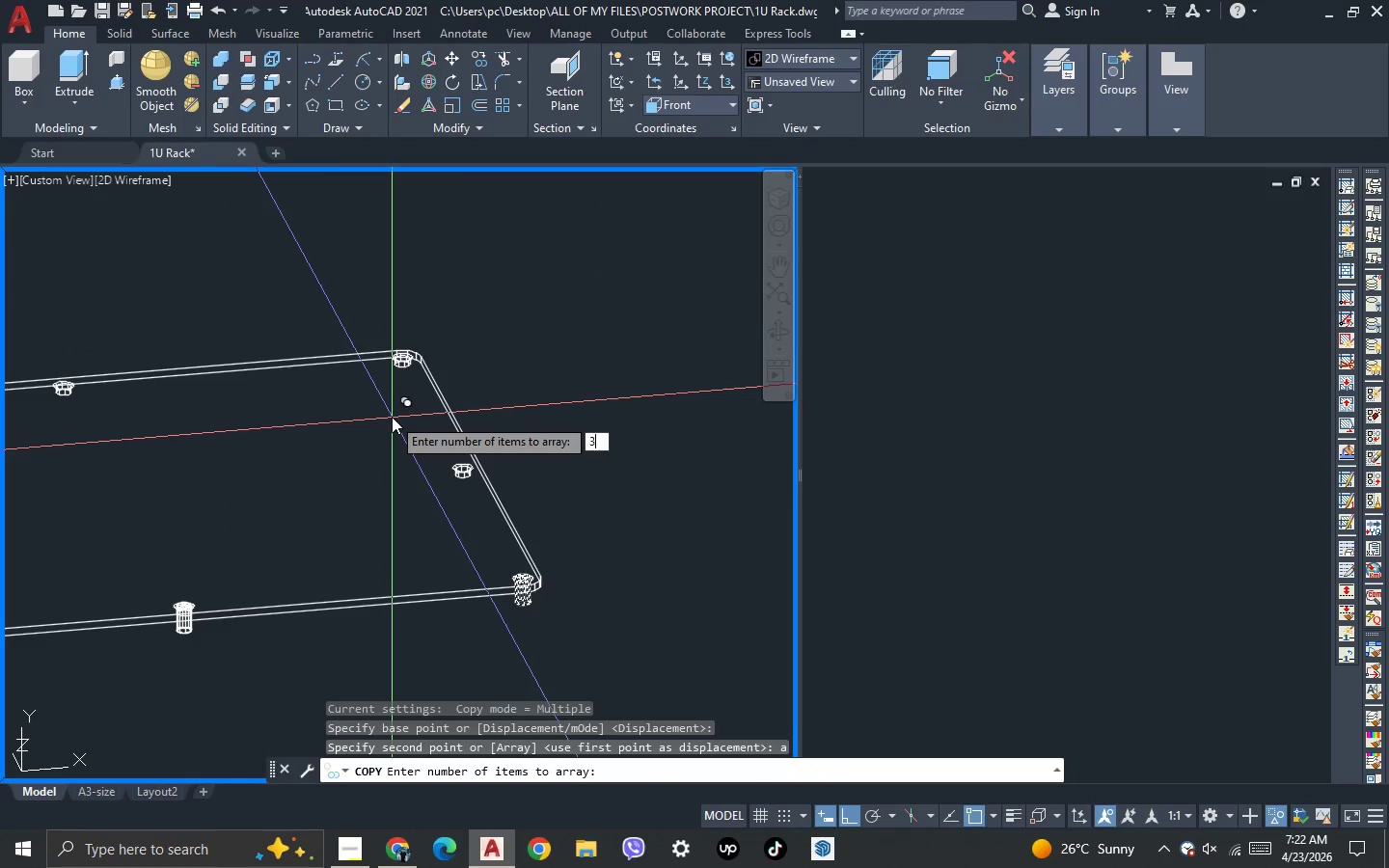 
key(3)
 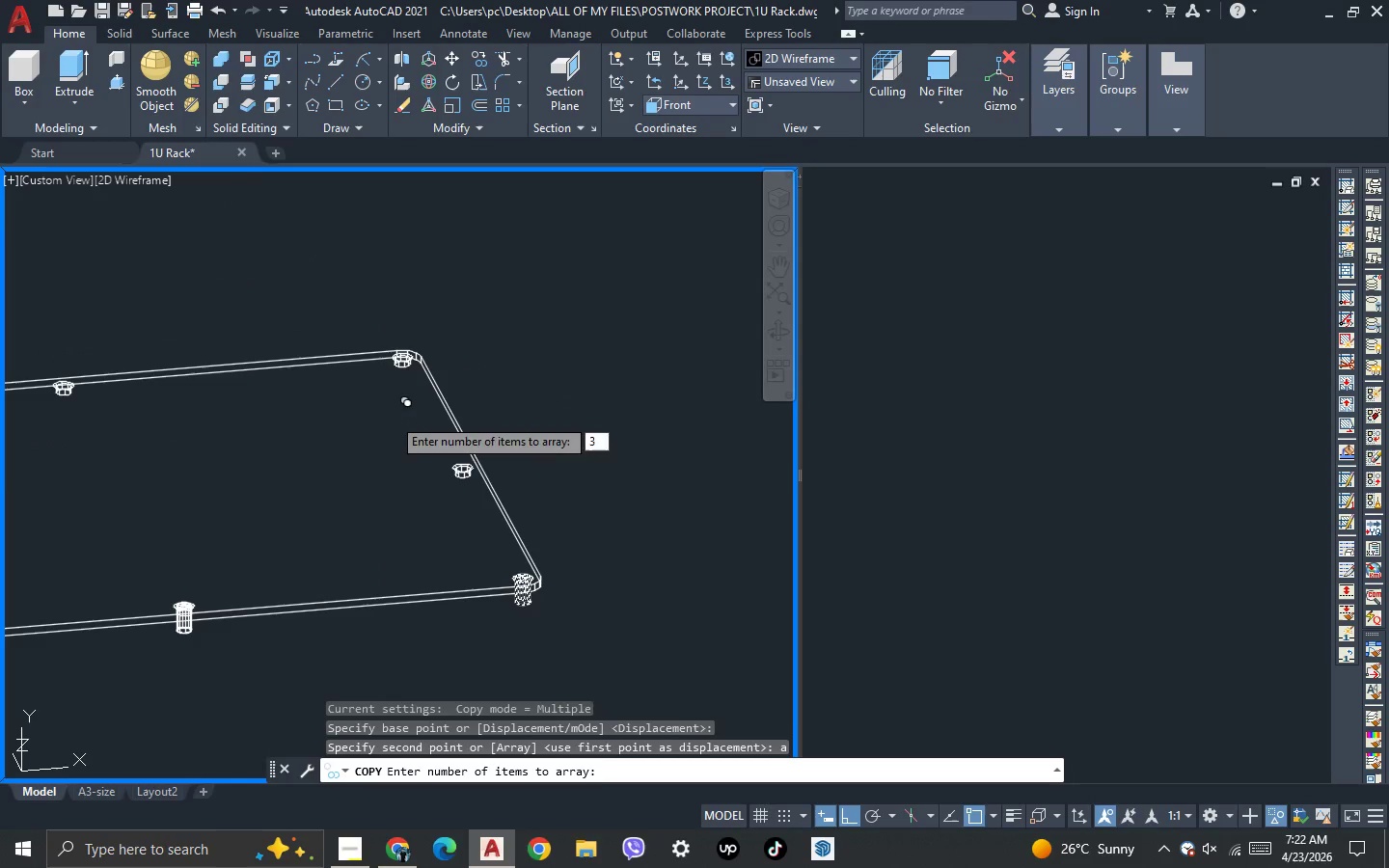 
key(Space)
 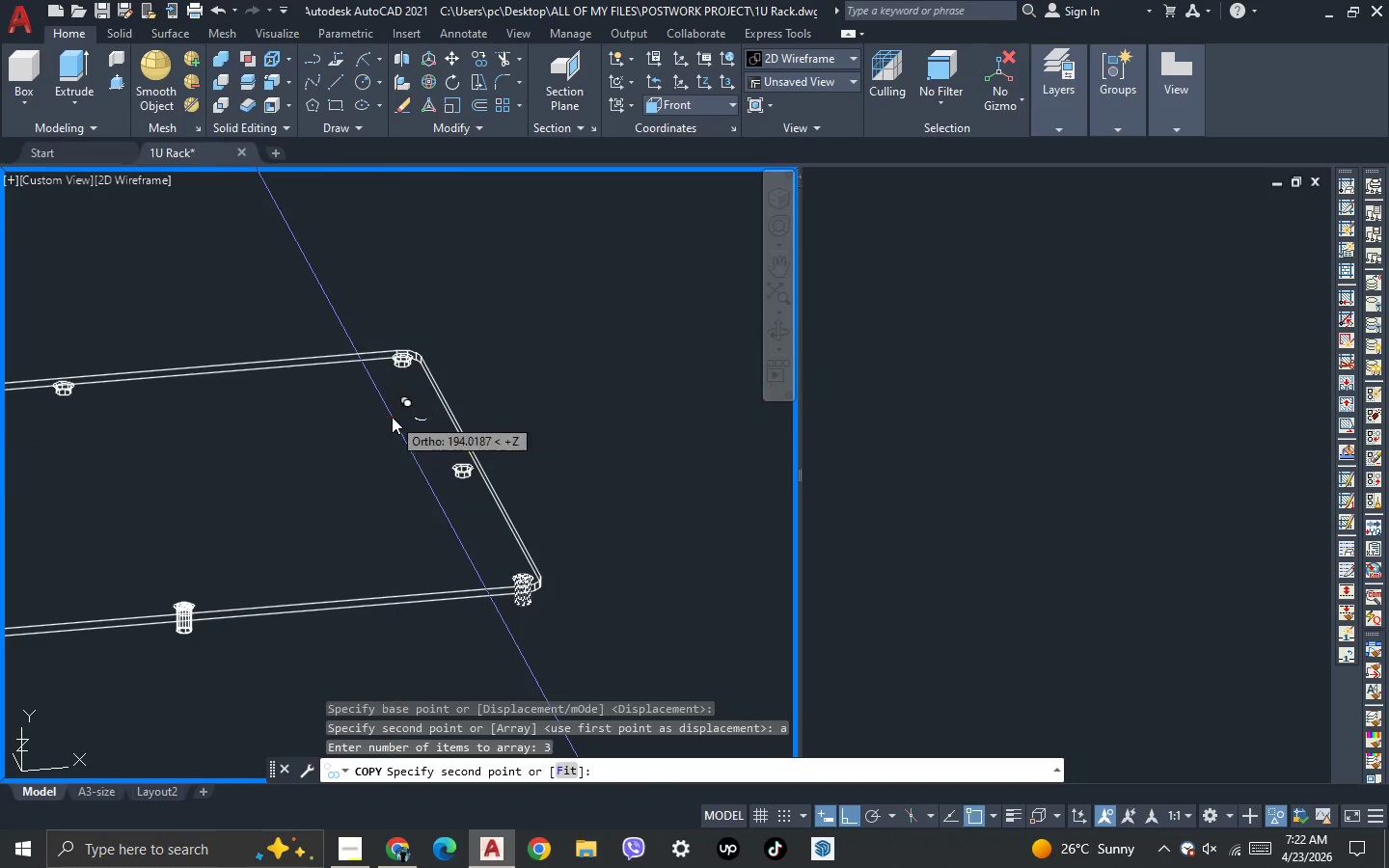 
key(F)
 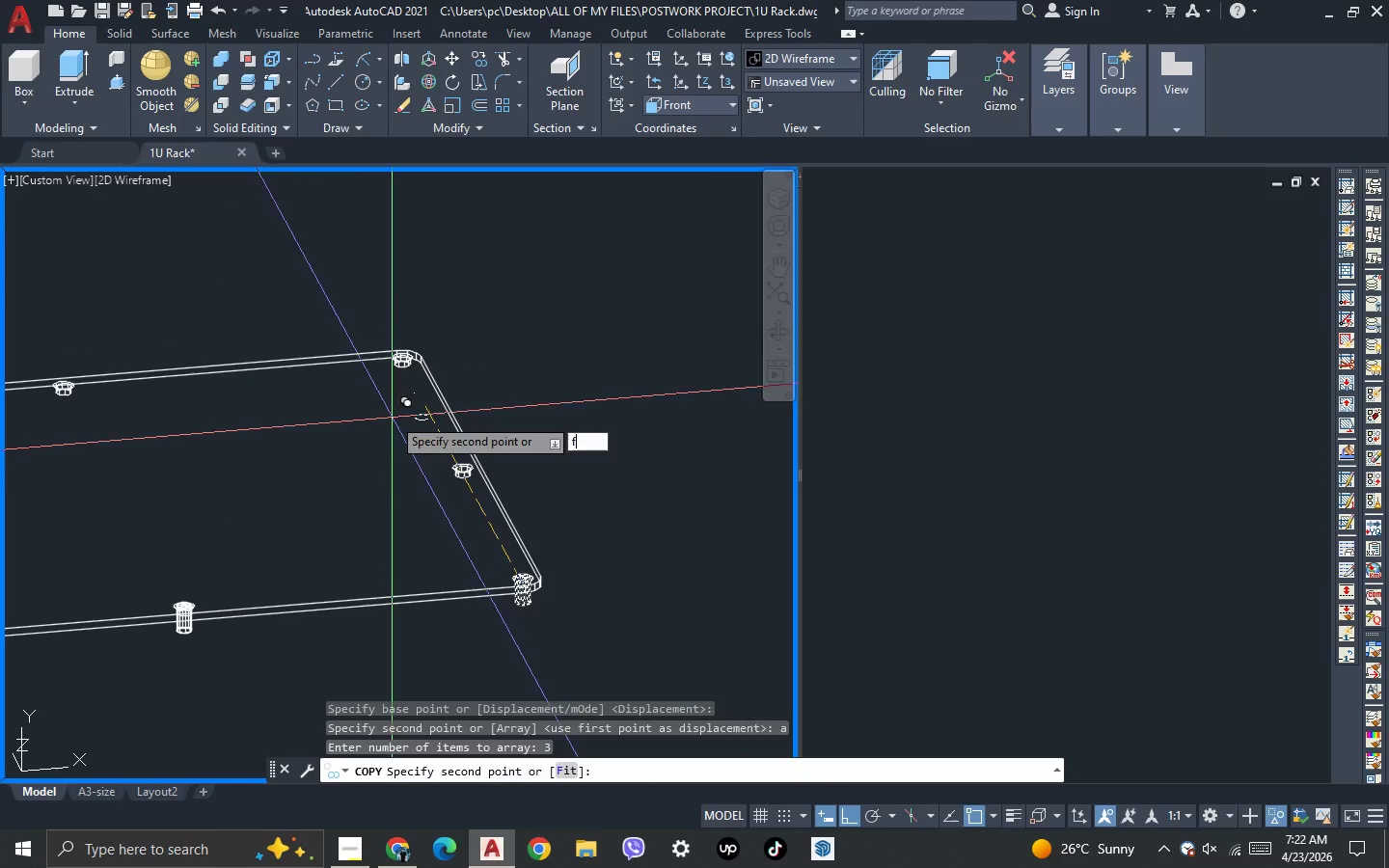 
key(Space)
 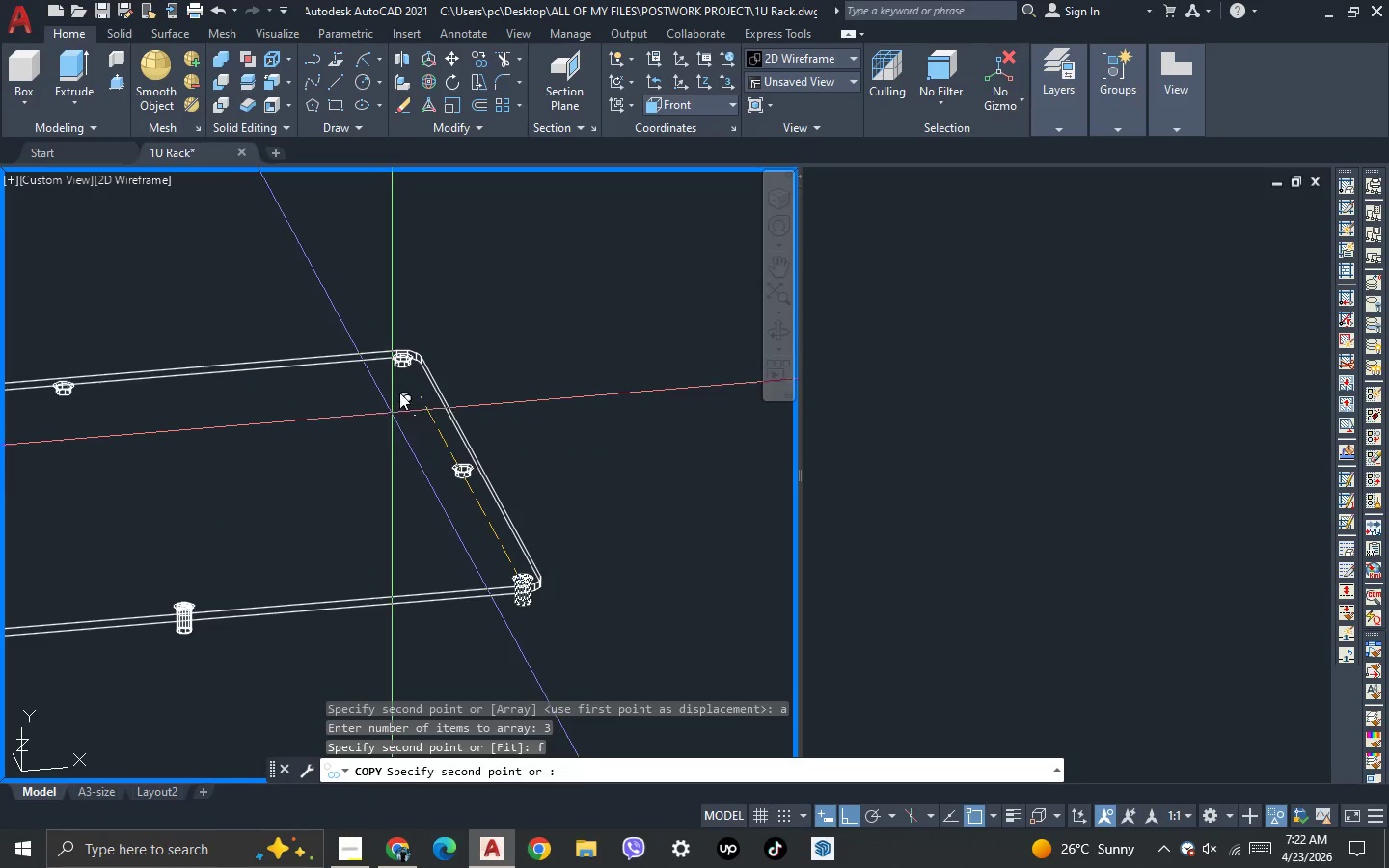 
scroll: coordinate [428, 320], scroll_direction: up, amount: 5.0
 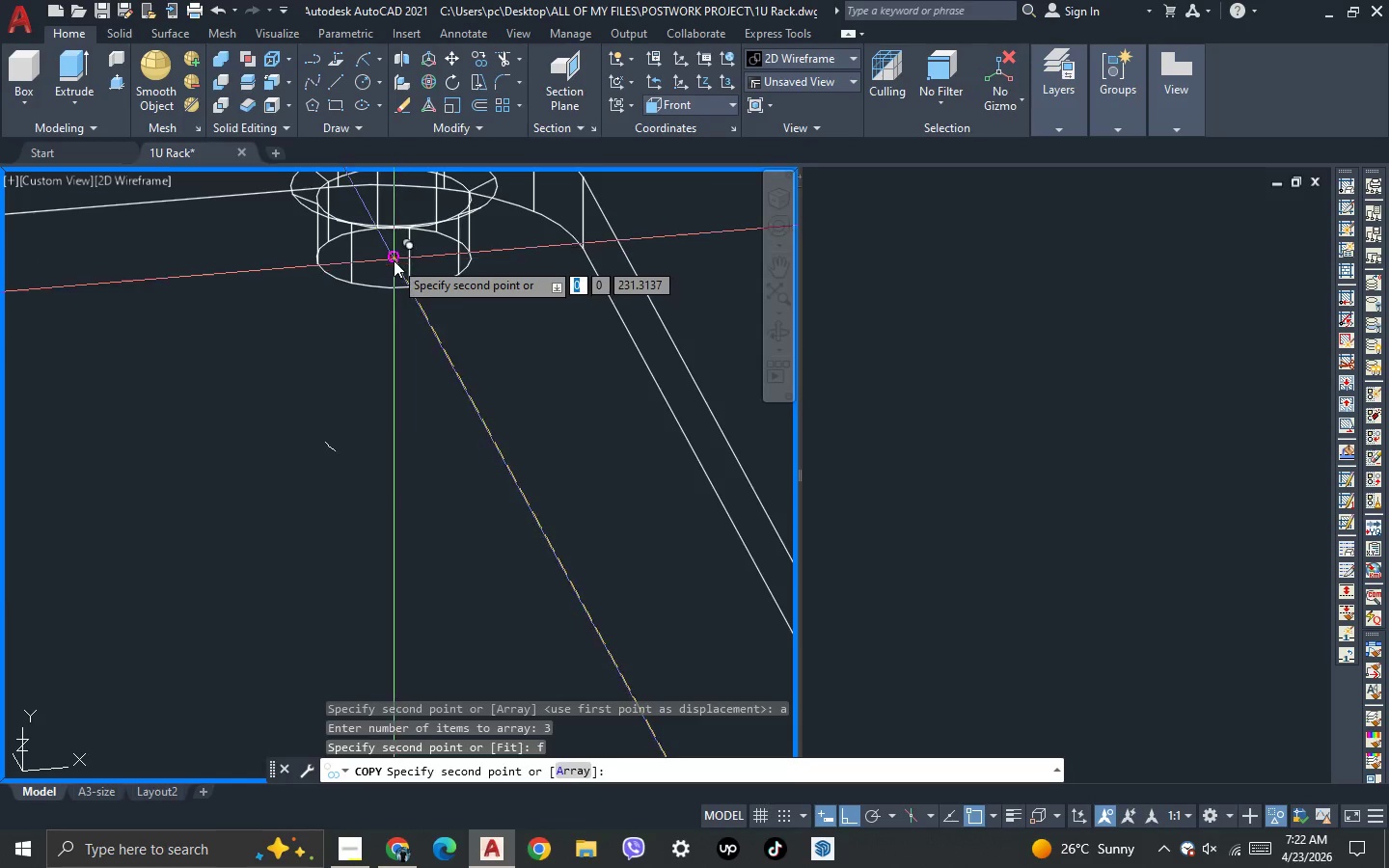 
left_click([394, 260])
 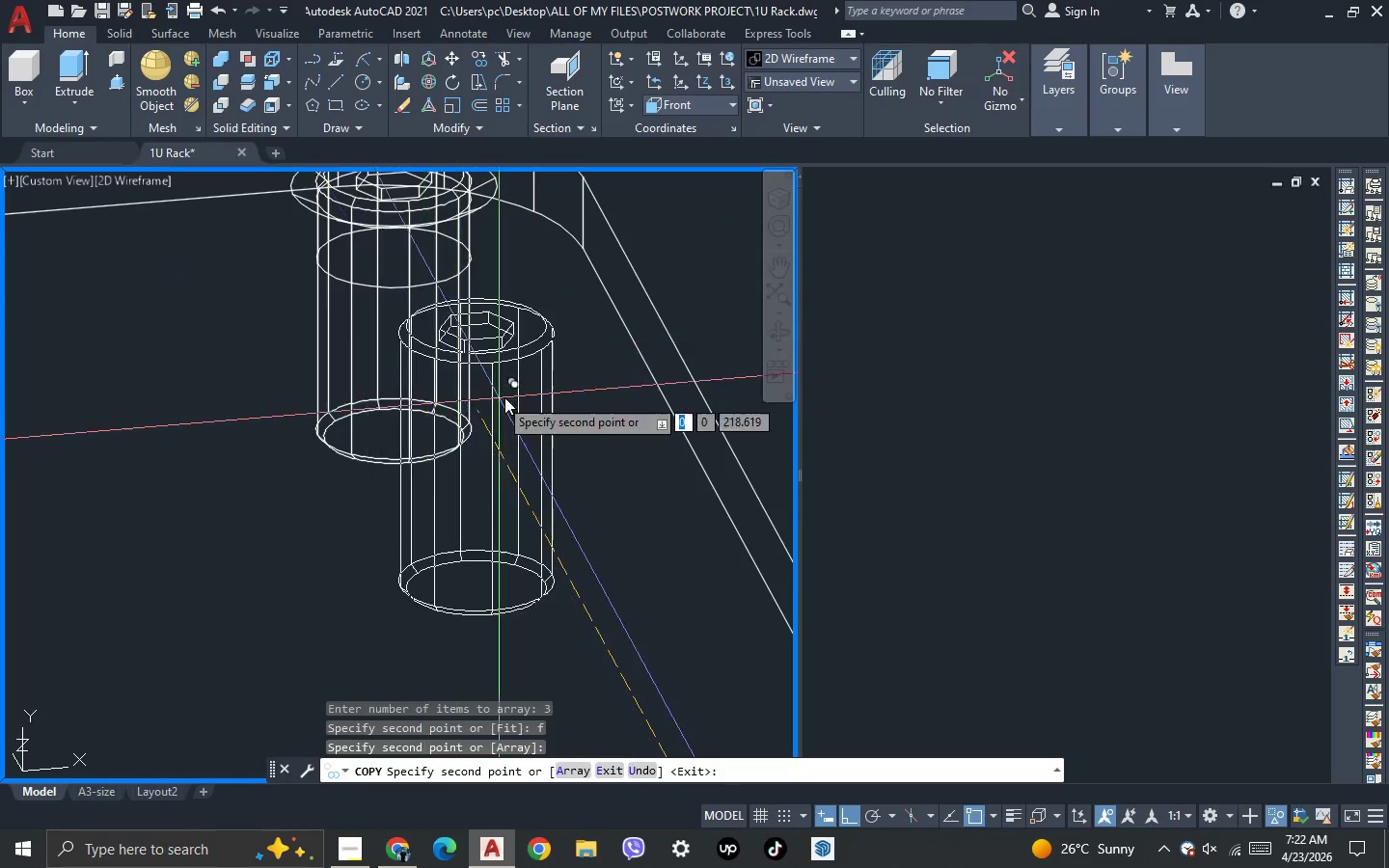 
key(Escape)
 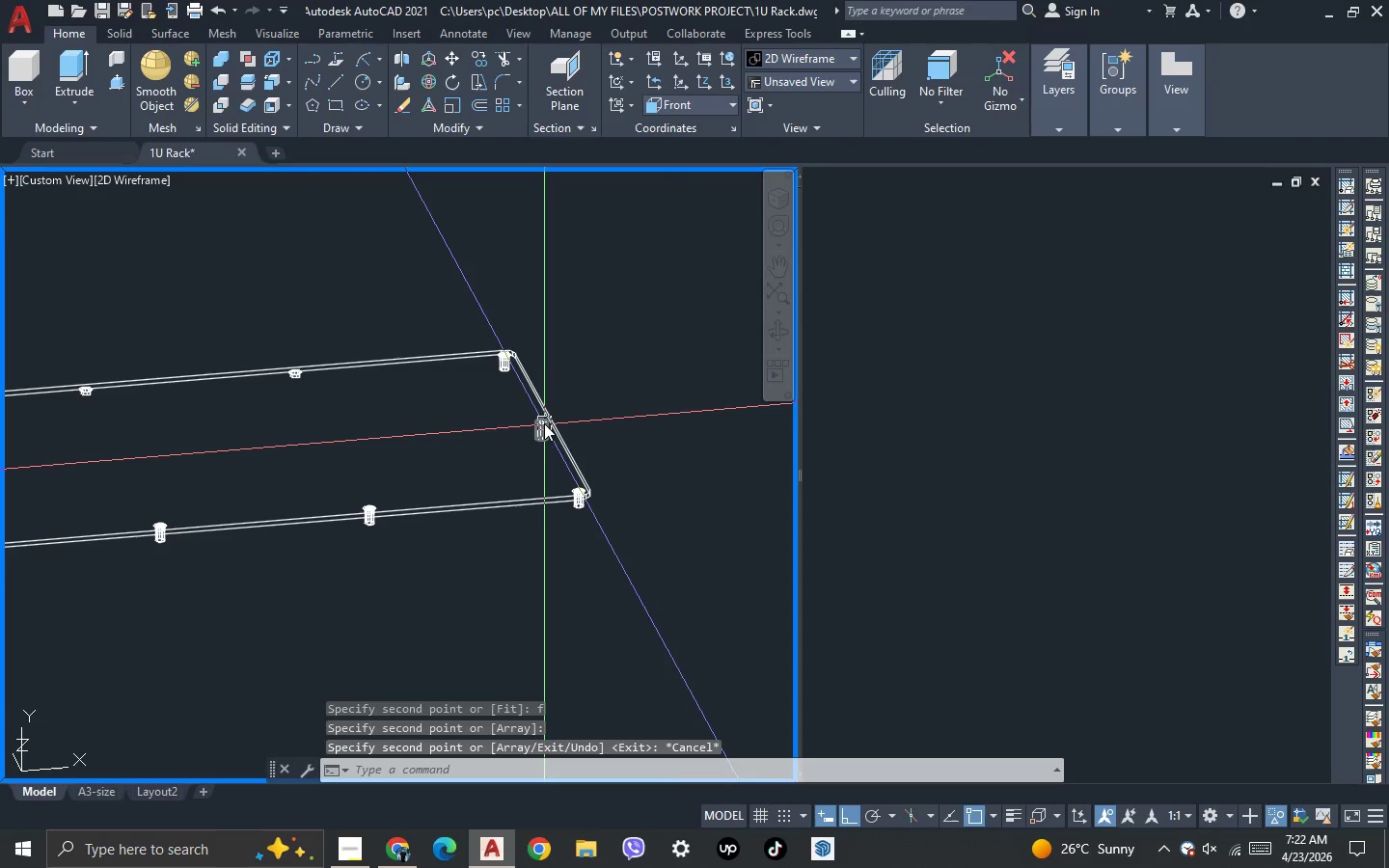 
scroll: coordinate [544, 423], scroll_direction: down, amount: 8.0
 